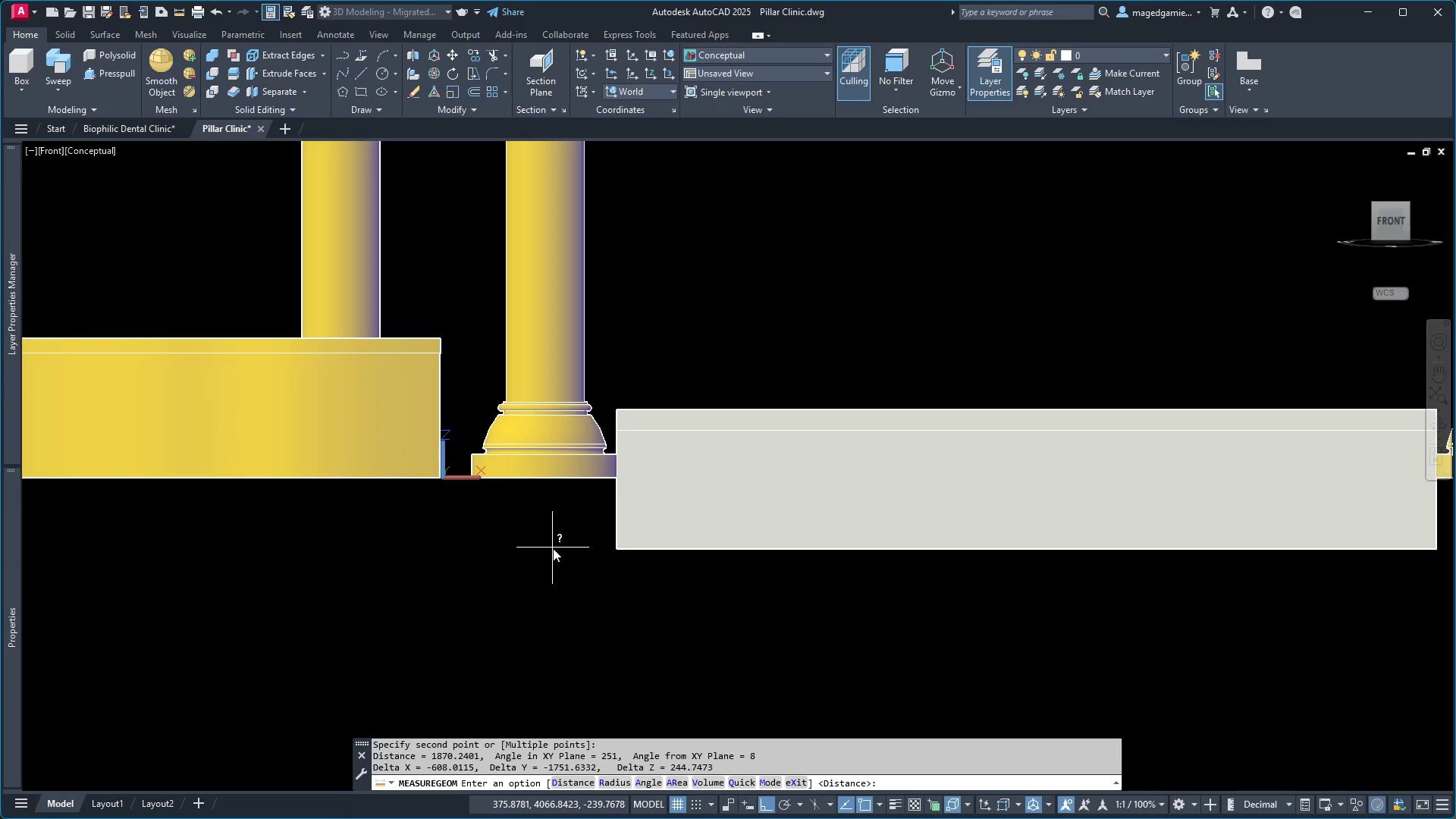 
wait(8.5)
 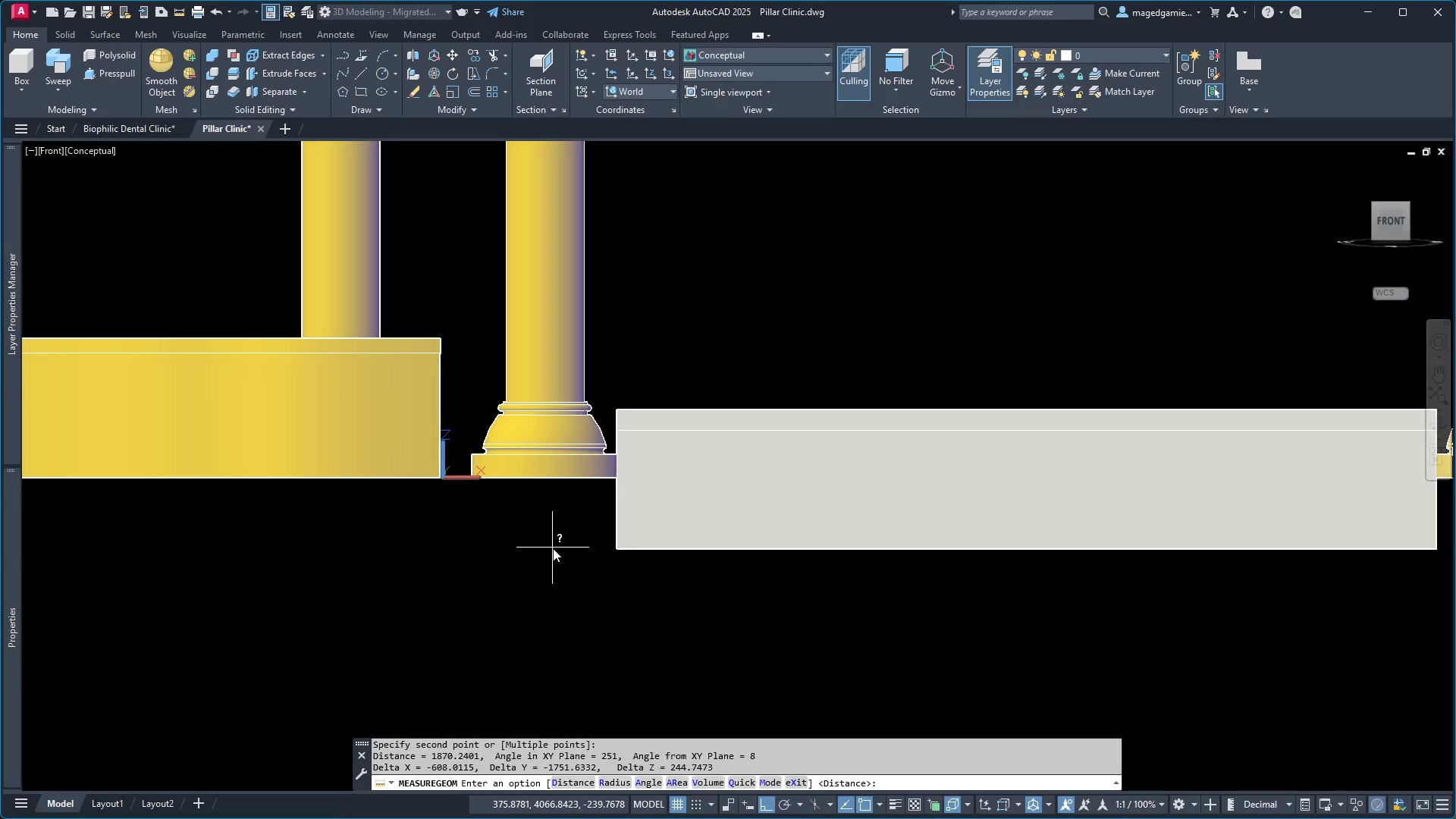 
scroll: coordinate [420, 523], scroll_direction: down, amount: 2.0
 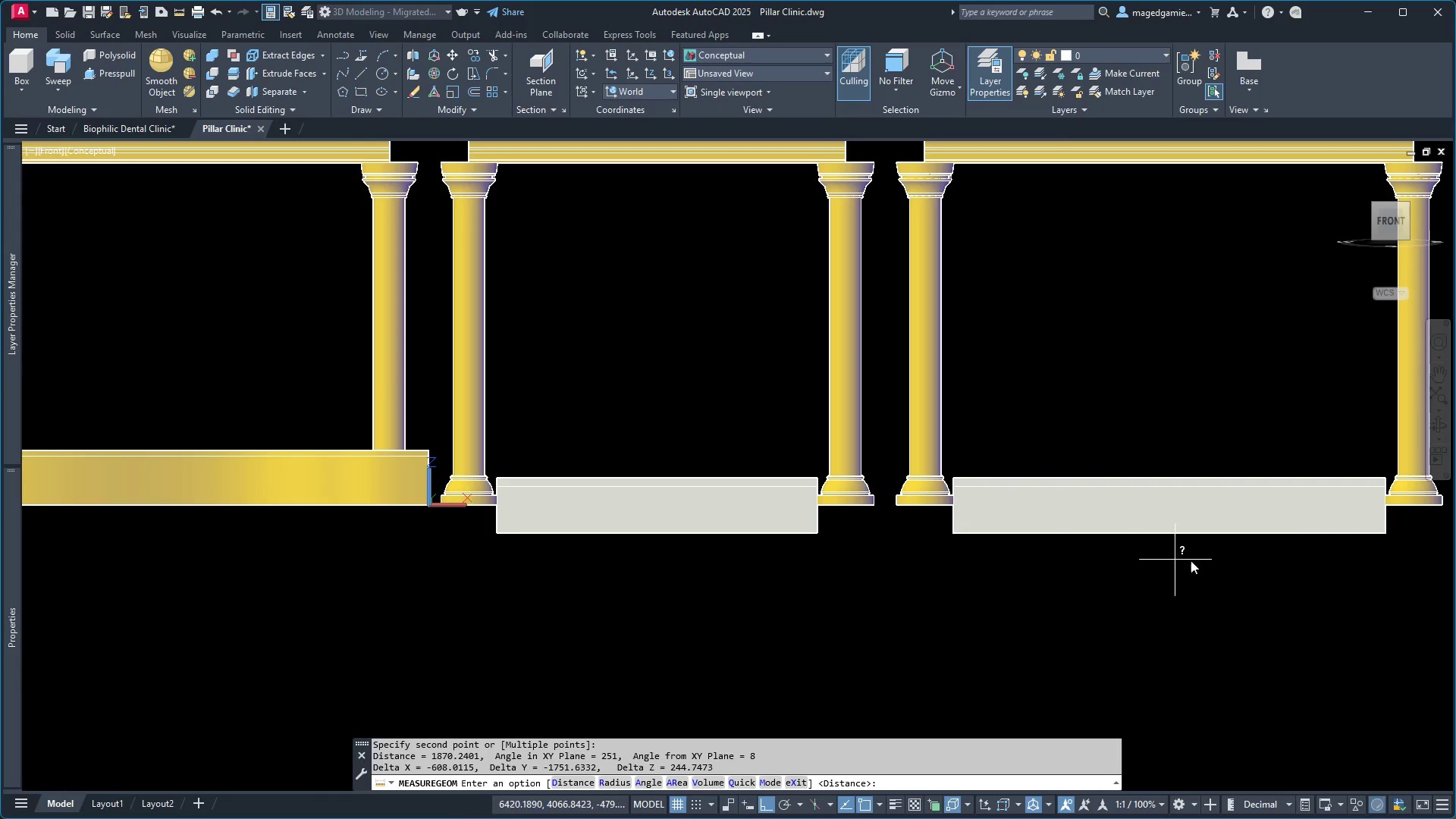 
left_click([1196, 562])
 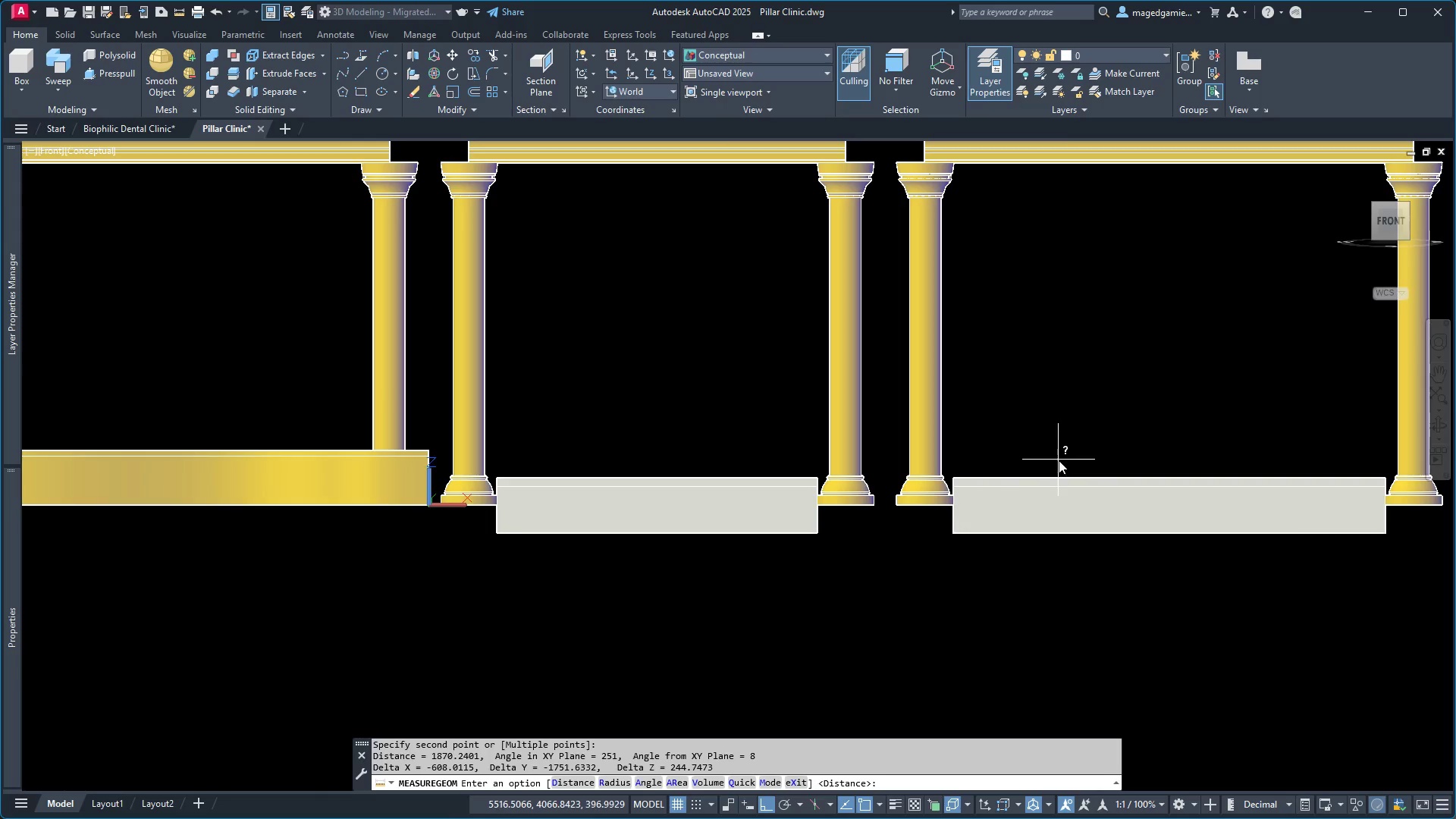 
key(Escape)
 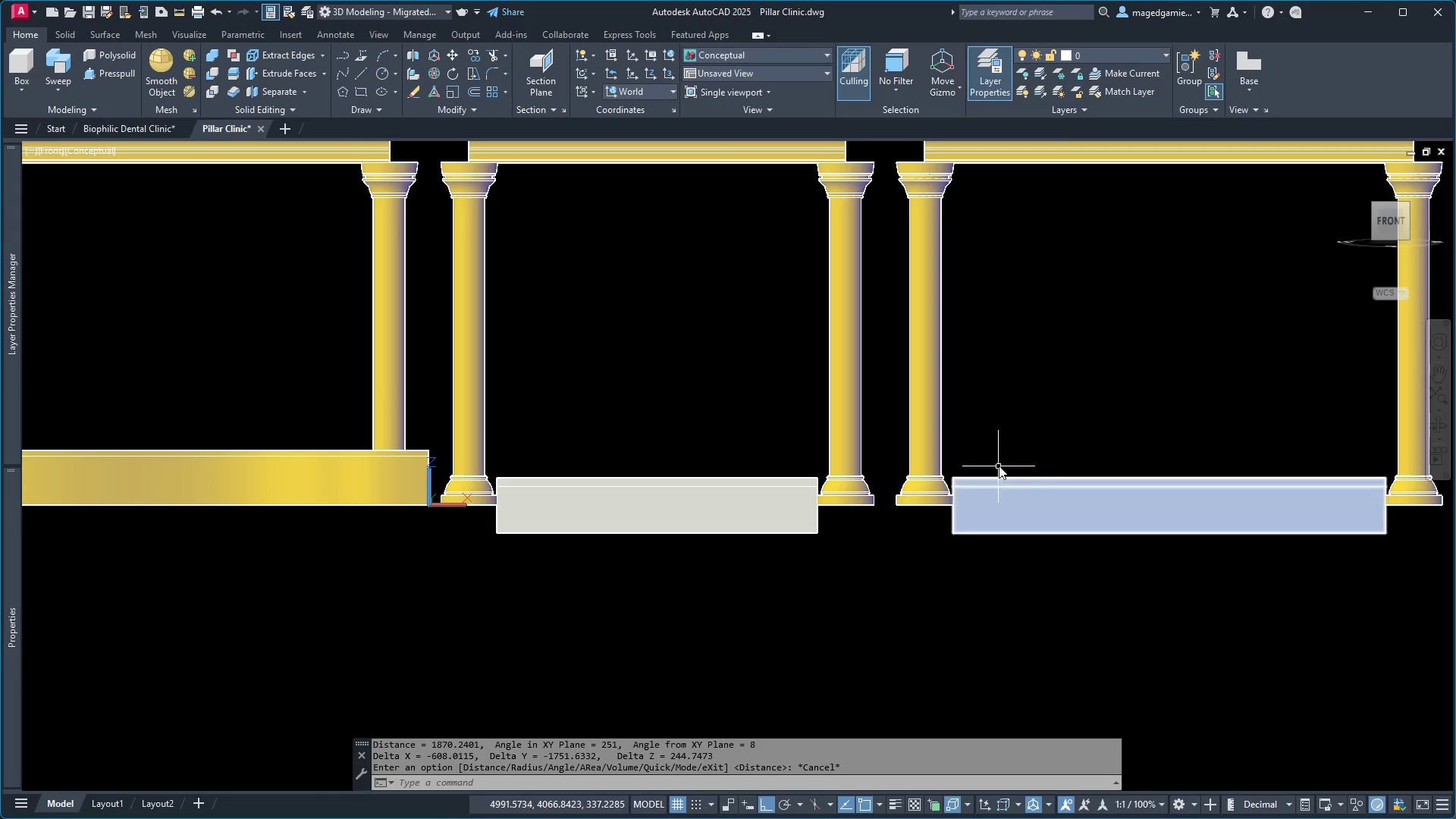 
scroll: coordinate [997, 464], scroll_direction: up, amount: 4.0
 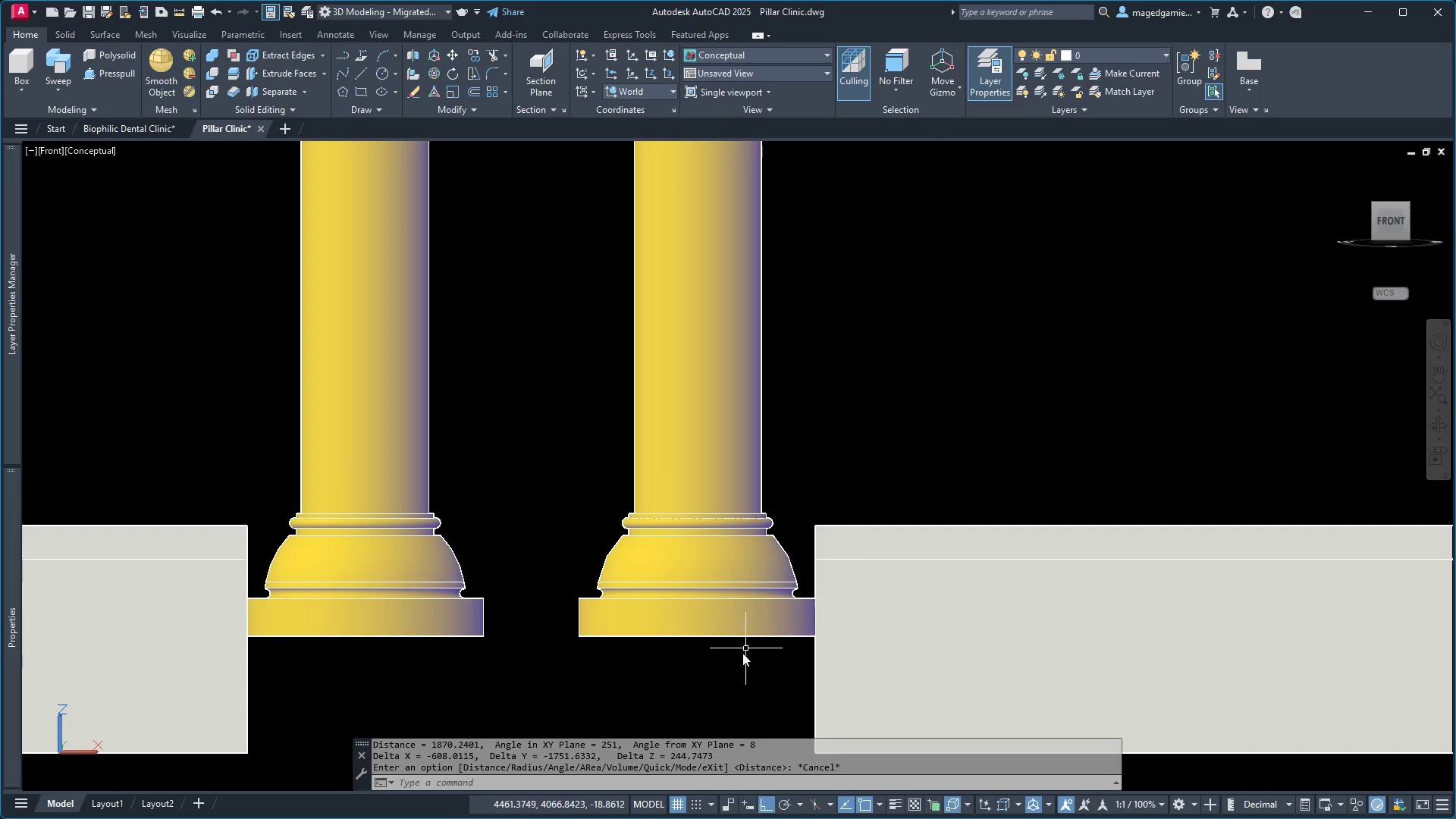 
right_click([741, 654])
 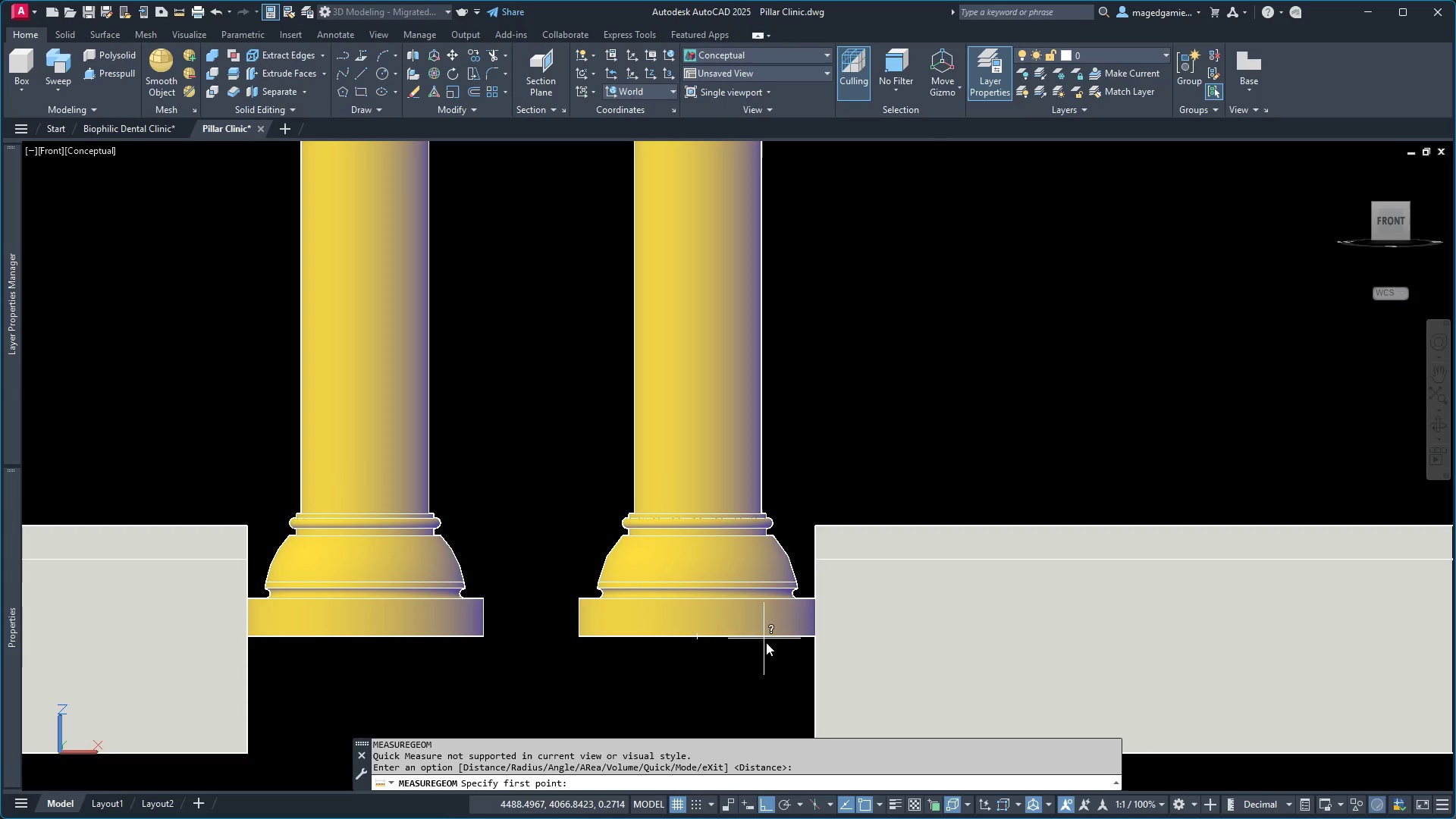 
left_click([698, 636])
 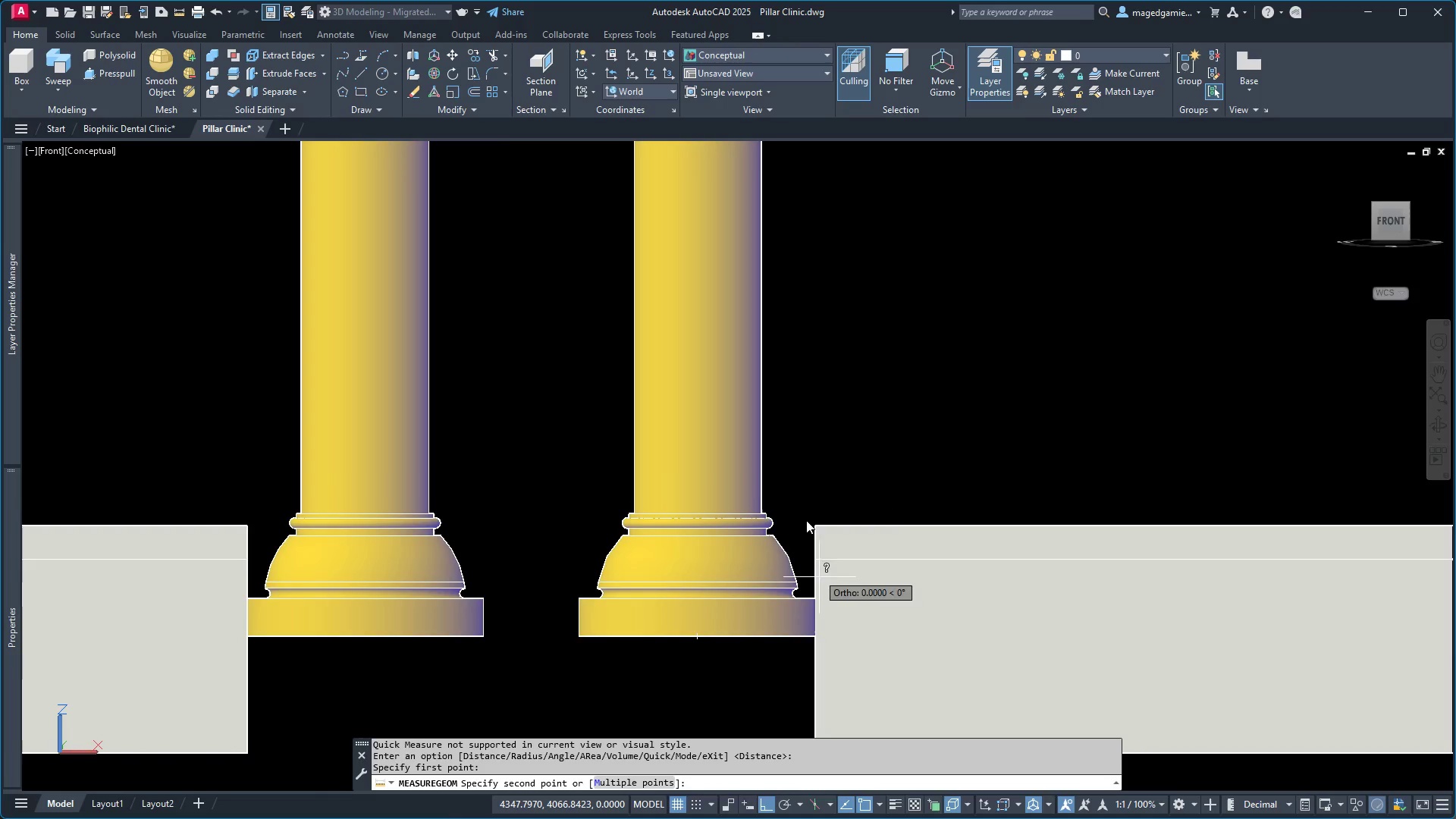 
scroll: coordinate [801, 508], scroll_direction: down, amount: 2.0
 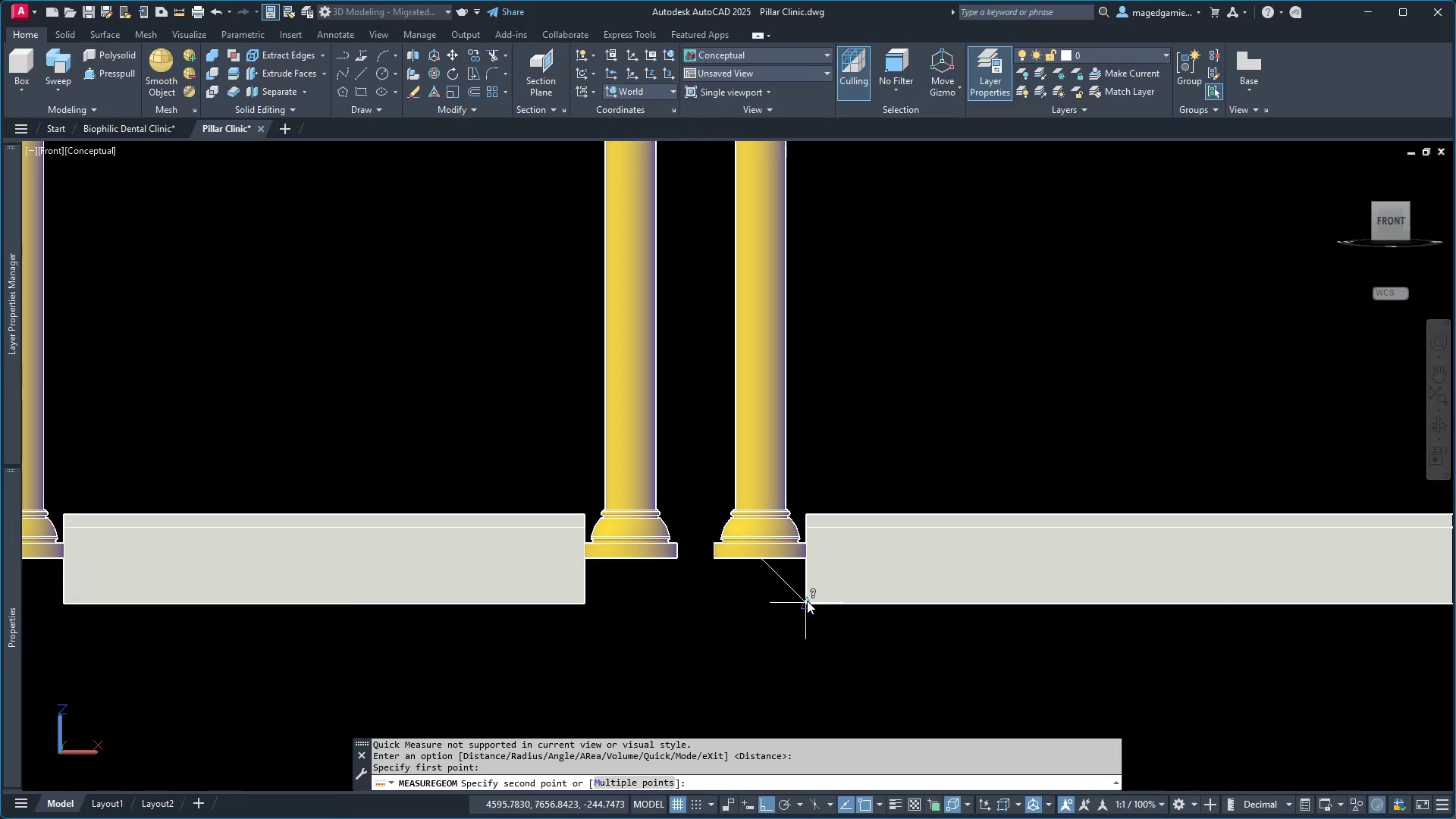 
left_click([807, 601])
 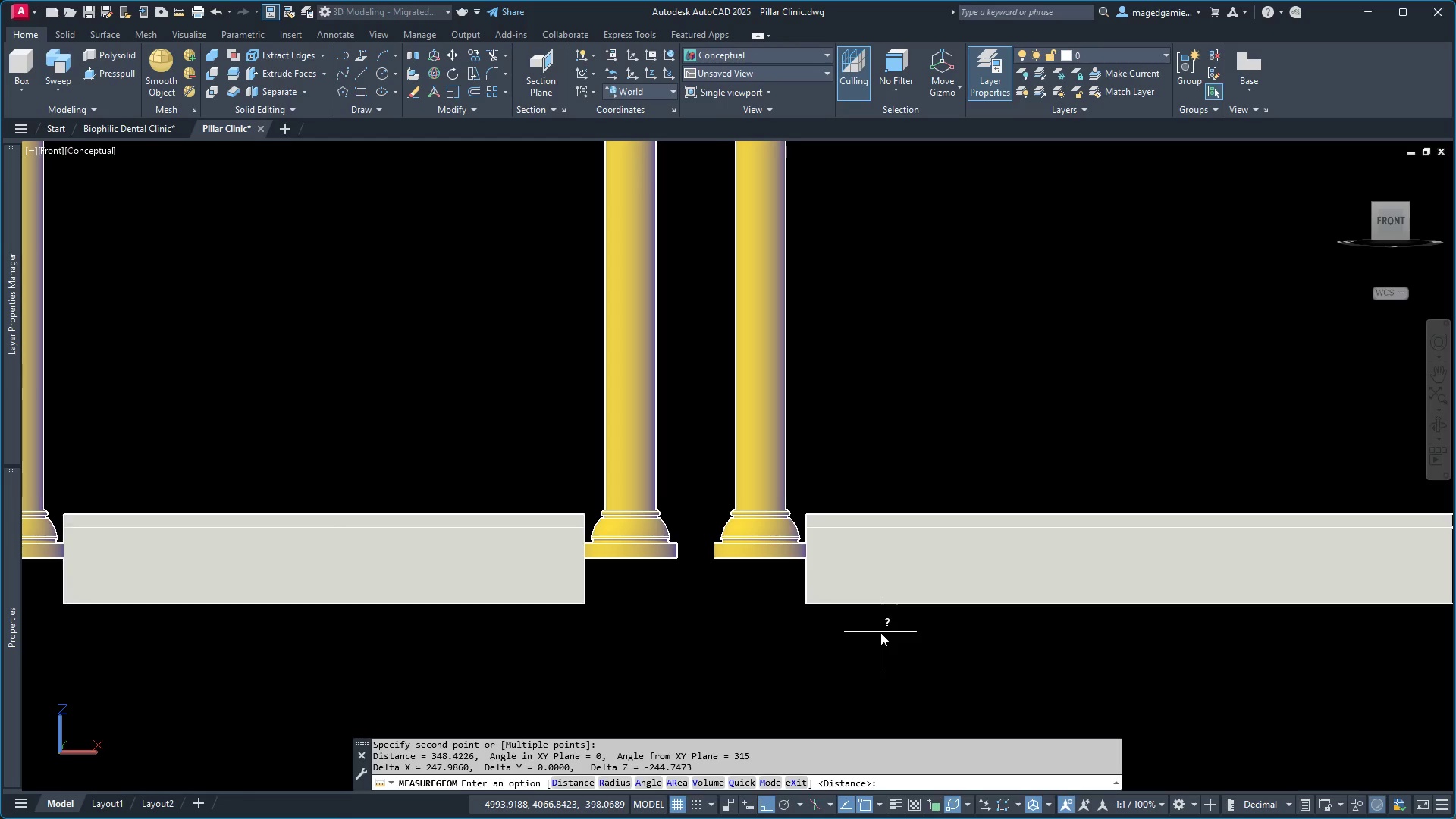 
scroll: coordinate [880, 632], scroll_direction: down, amount: 1.0
 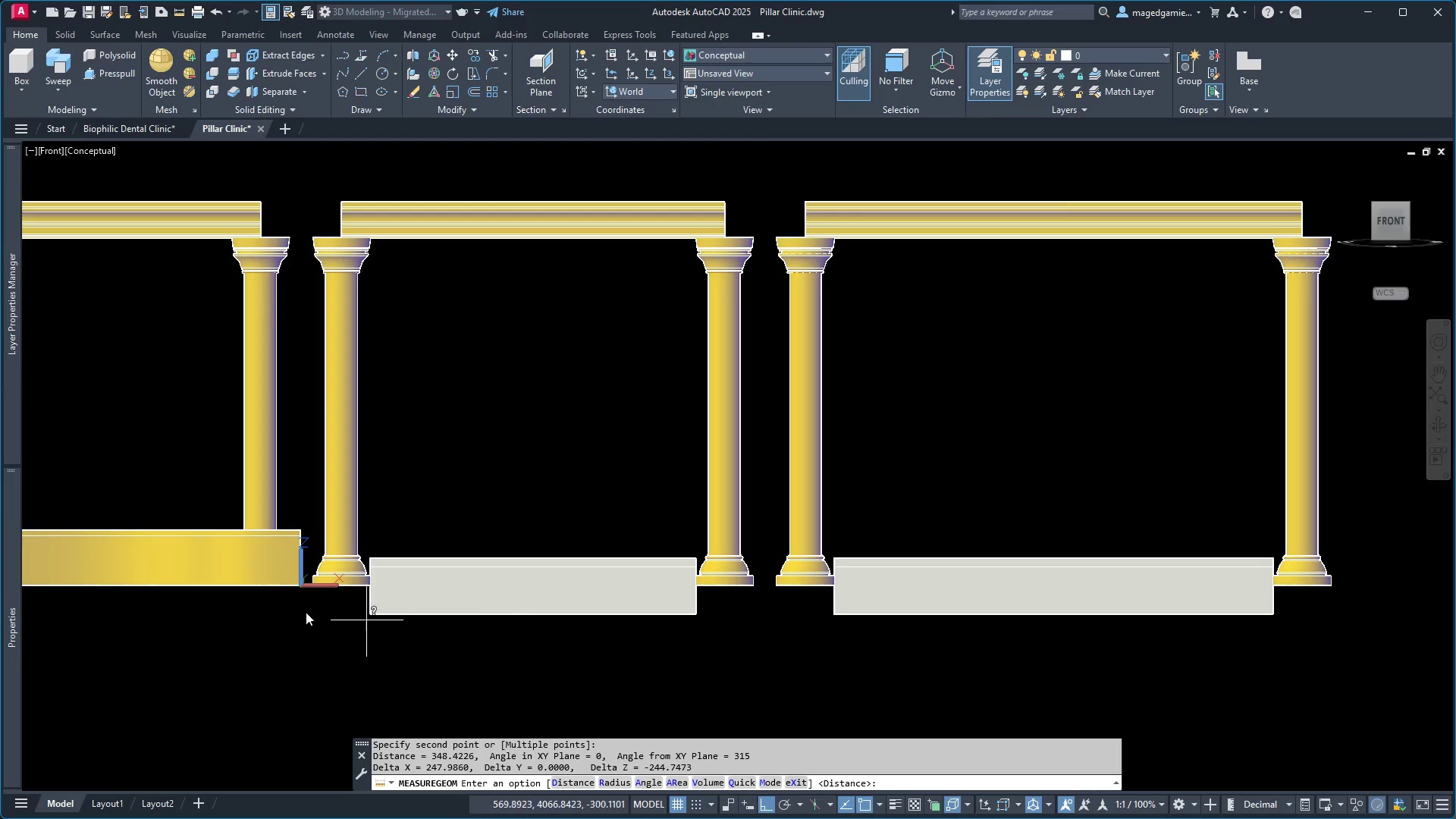 
scroll: coordinate [331, 570], scroll_direction: up, amount: 6.0
 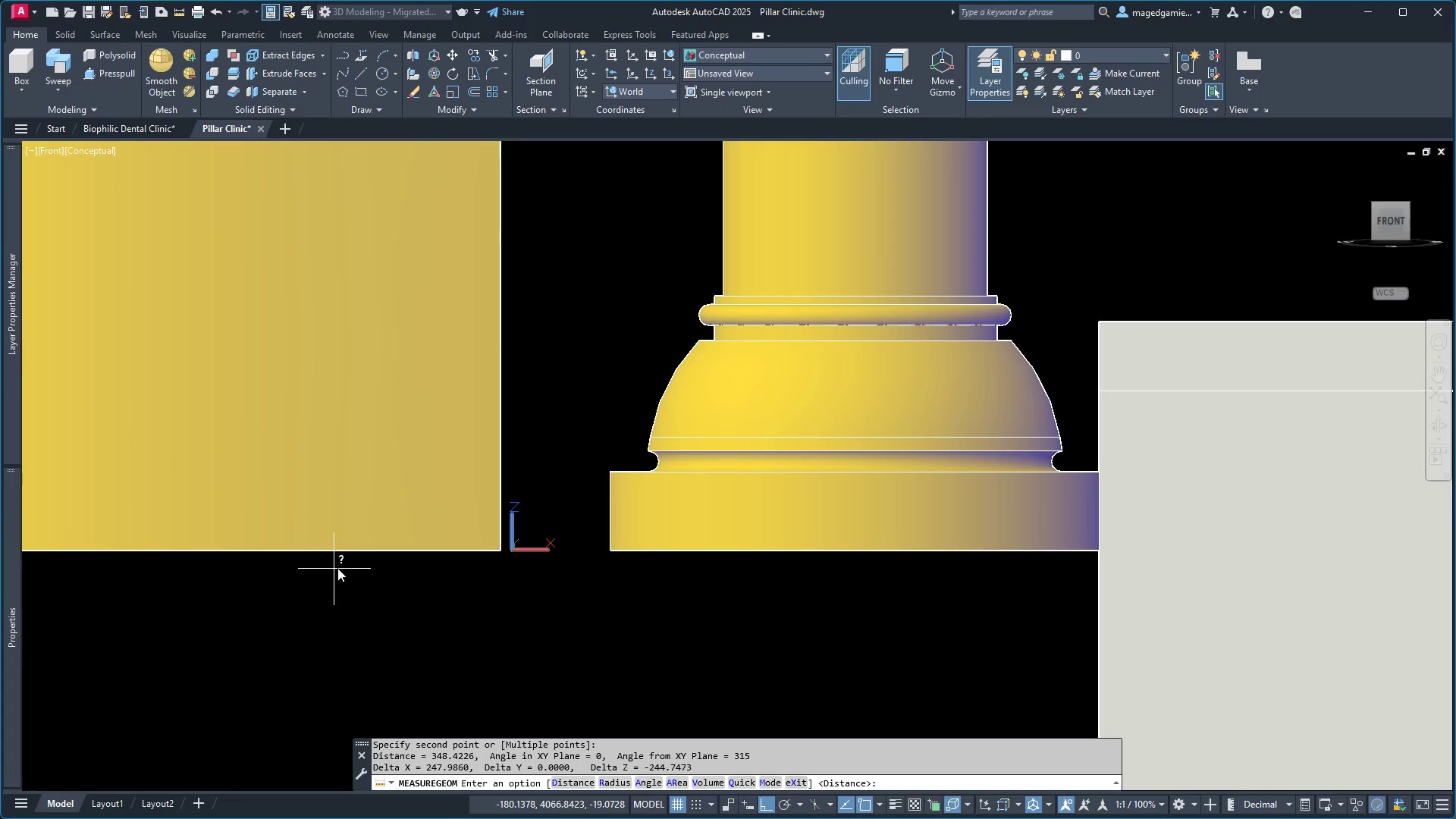 
scroll: coordinate [485, 581], scroll_direction: down, amount: 4.0
 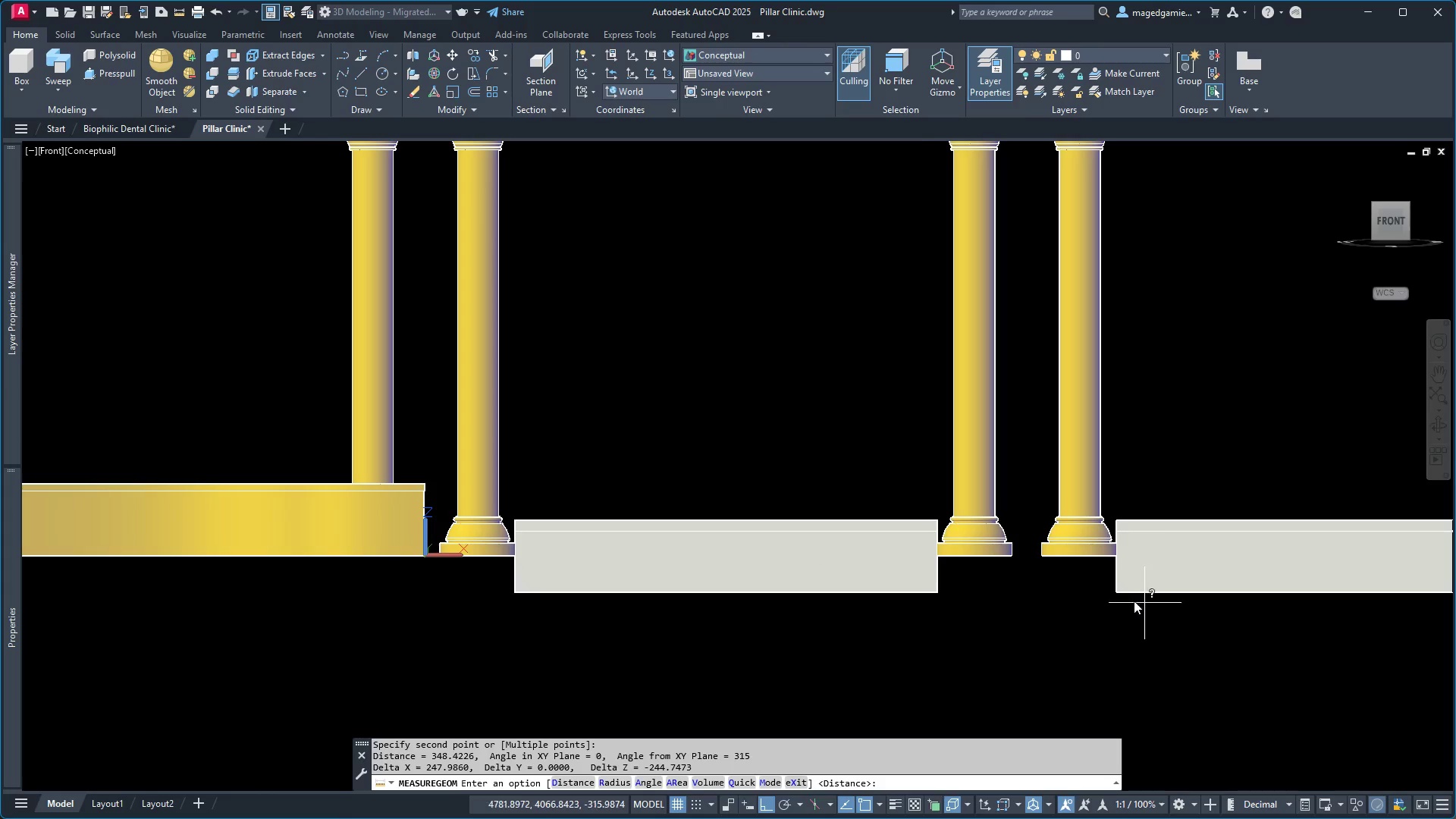 
wait(7.45)
 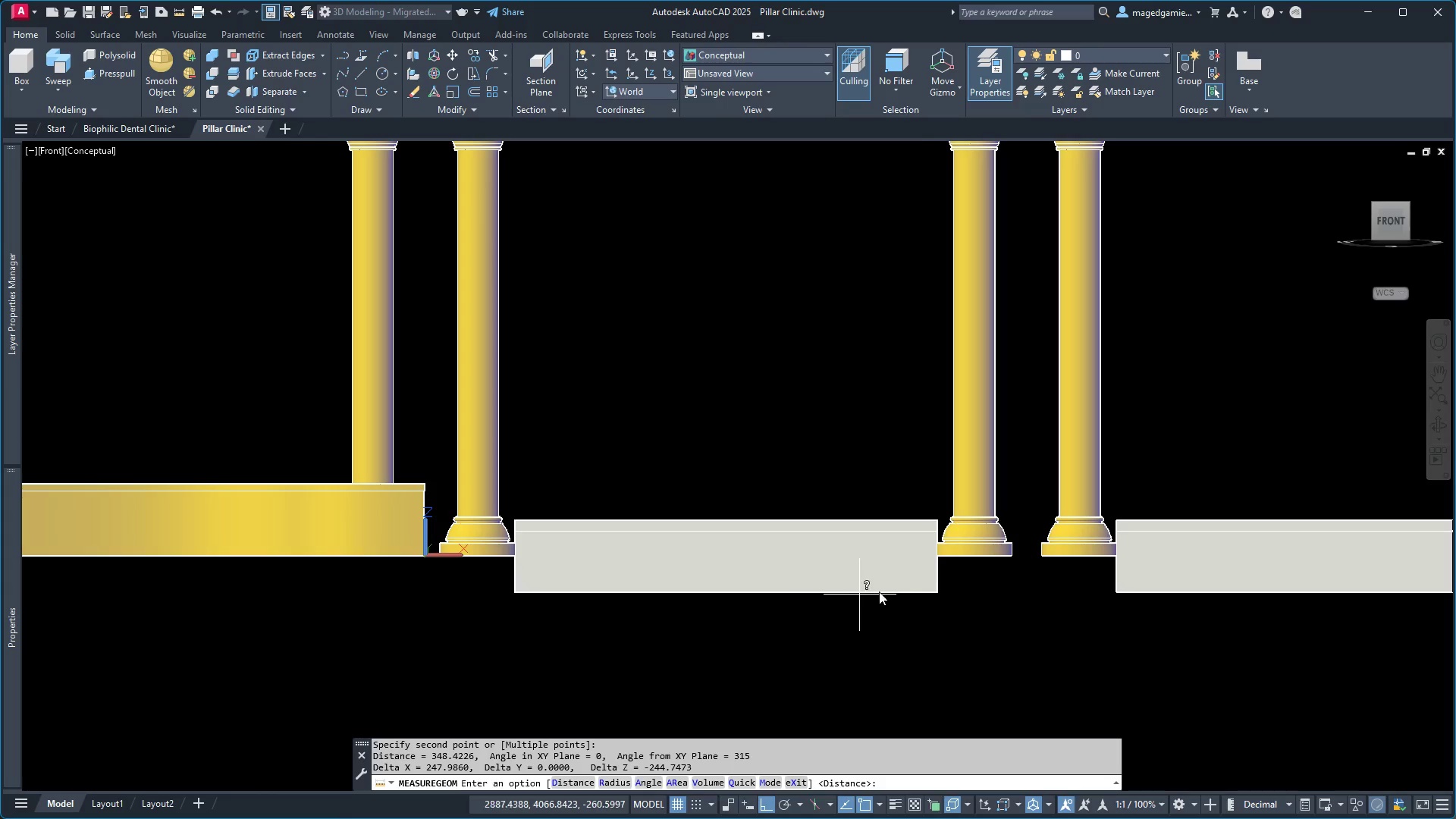 
left_click([1444, 426])
 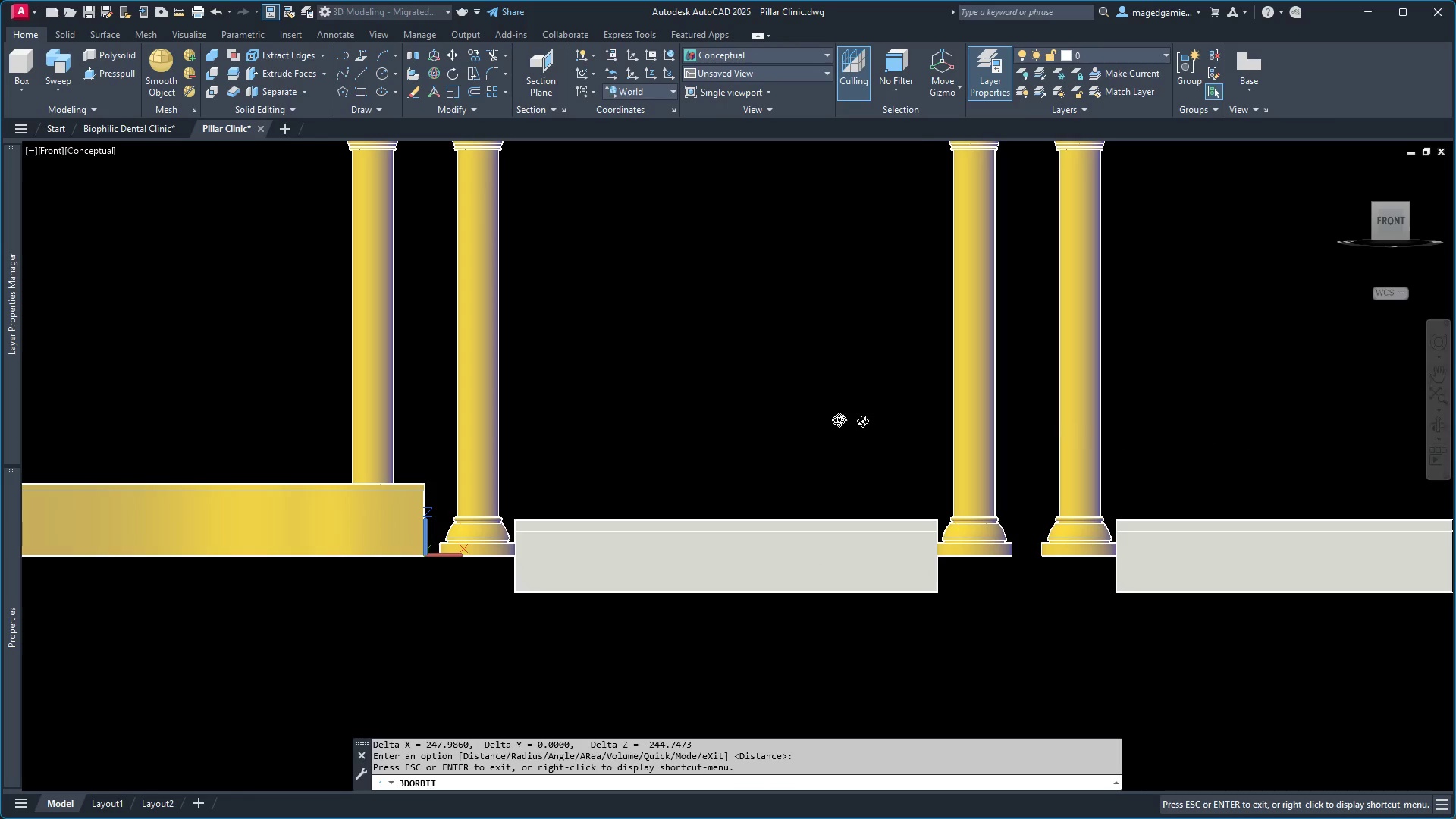 
left_click_drag(start_coordinate=[787, 418], to_coordinate=[839, 492])
 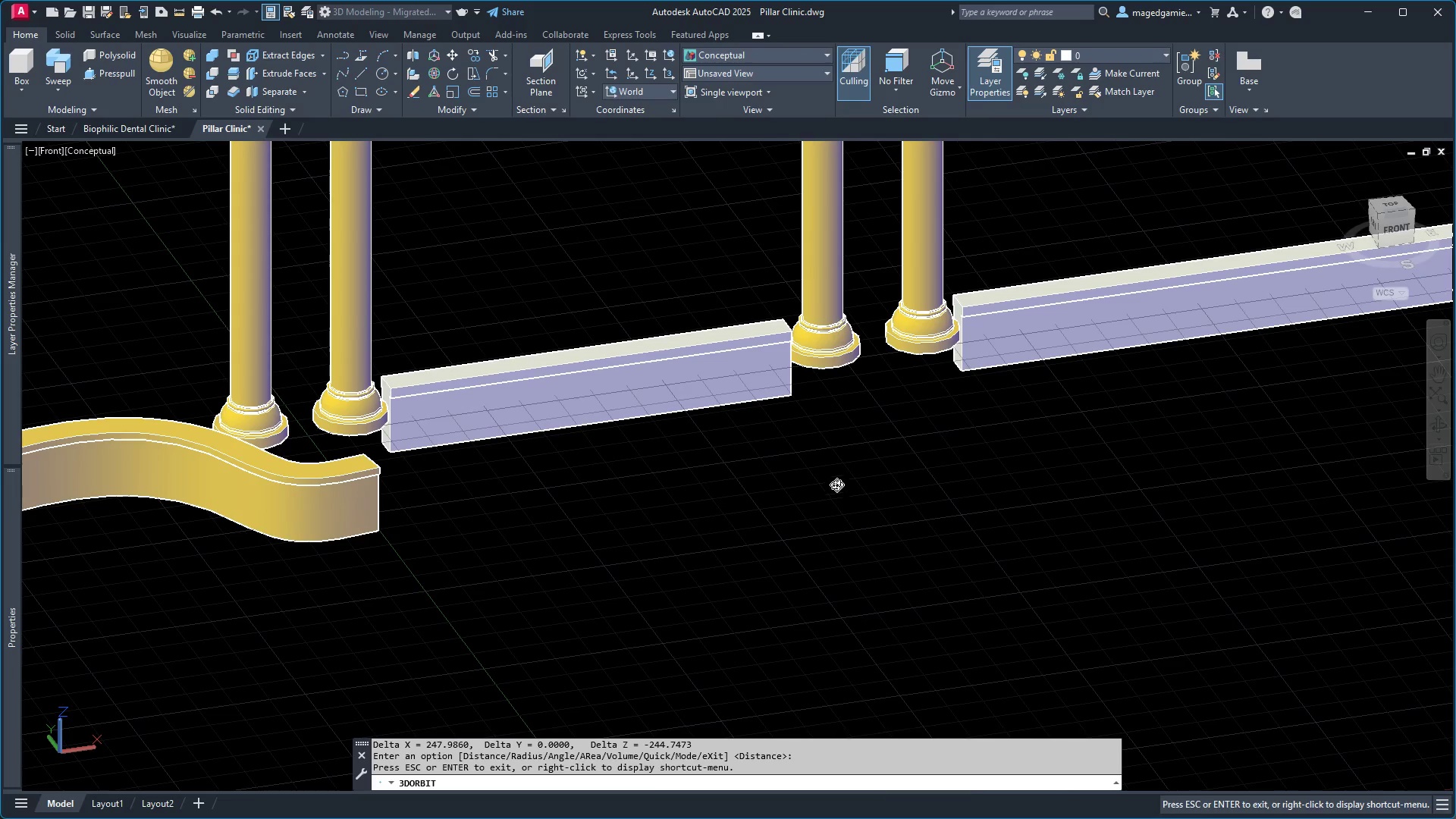 
key(Escape)
 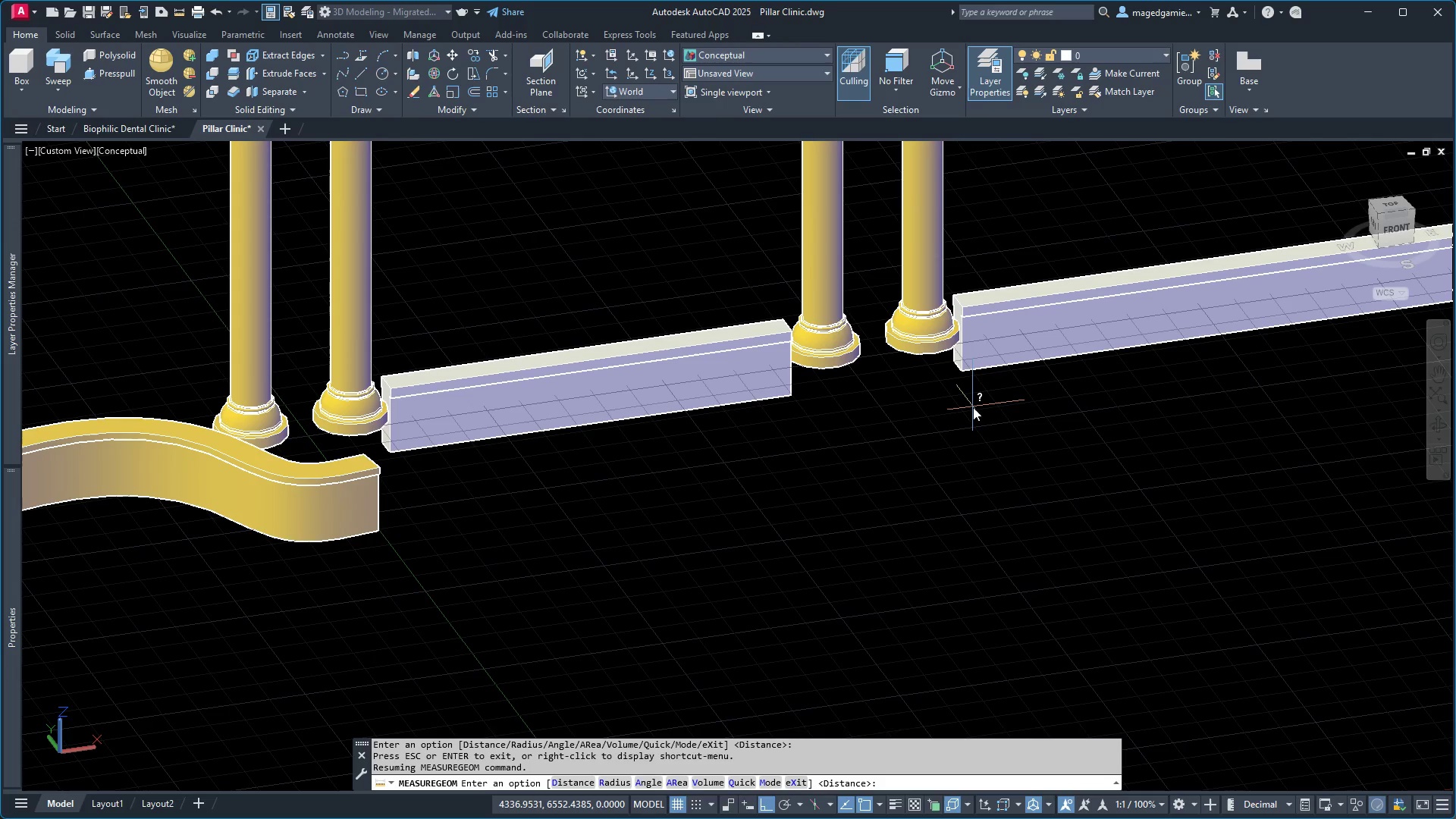 
scroll: coordinate [973, 407], scroll_direction: up, amount: 2.0
 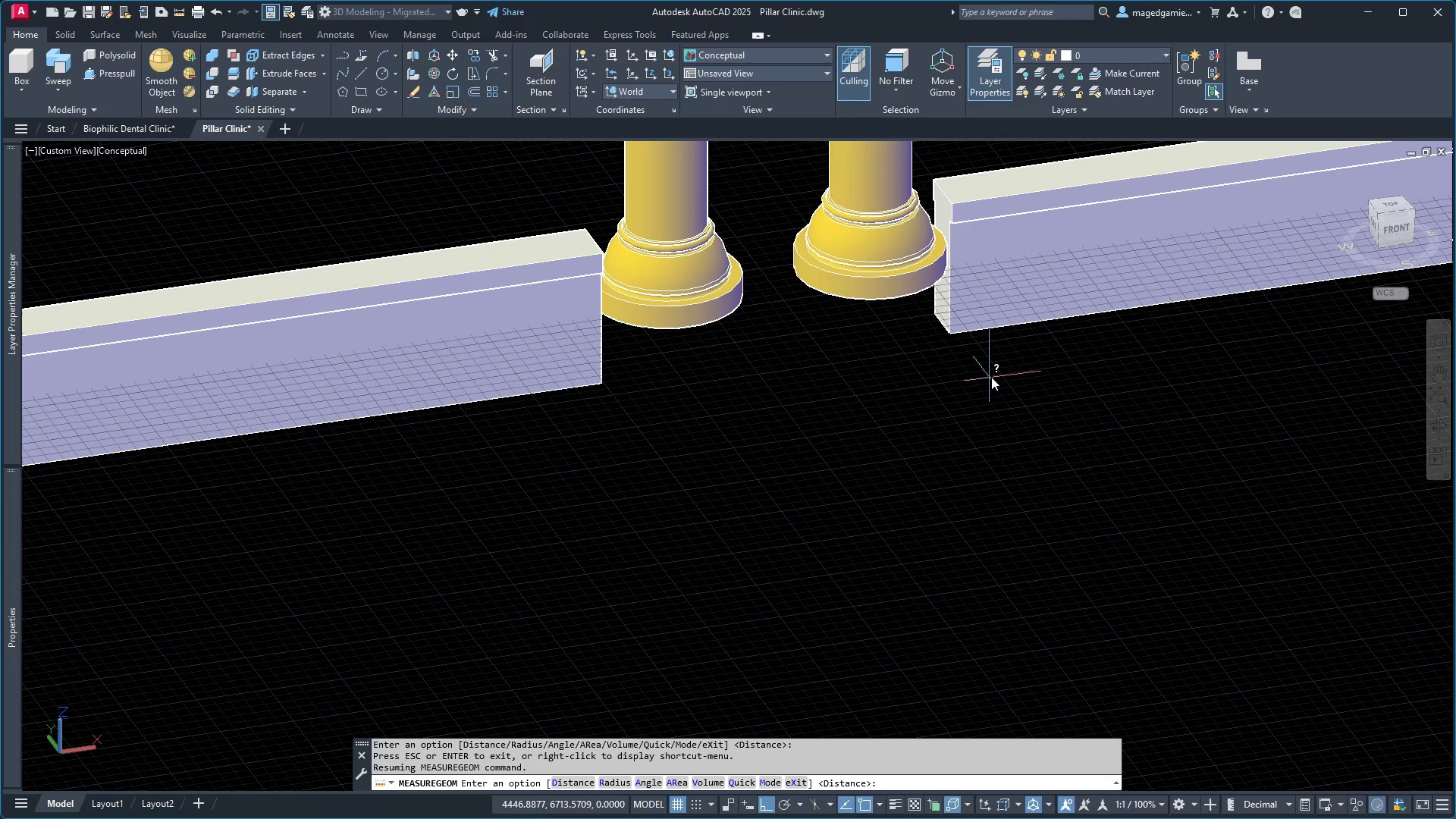 
left_click([991, 377])
 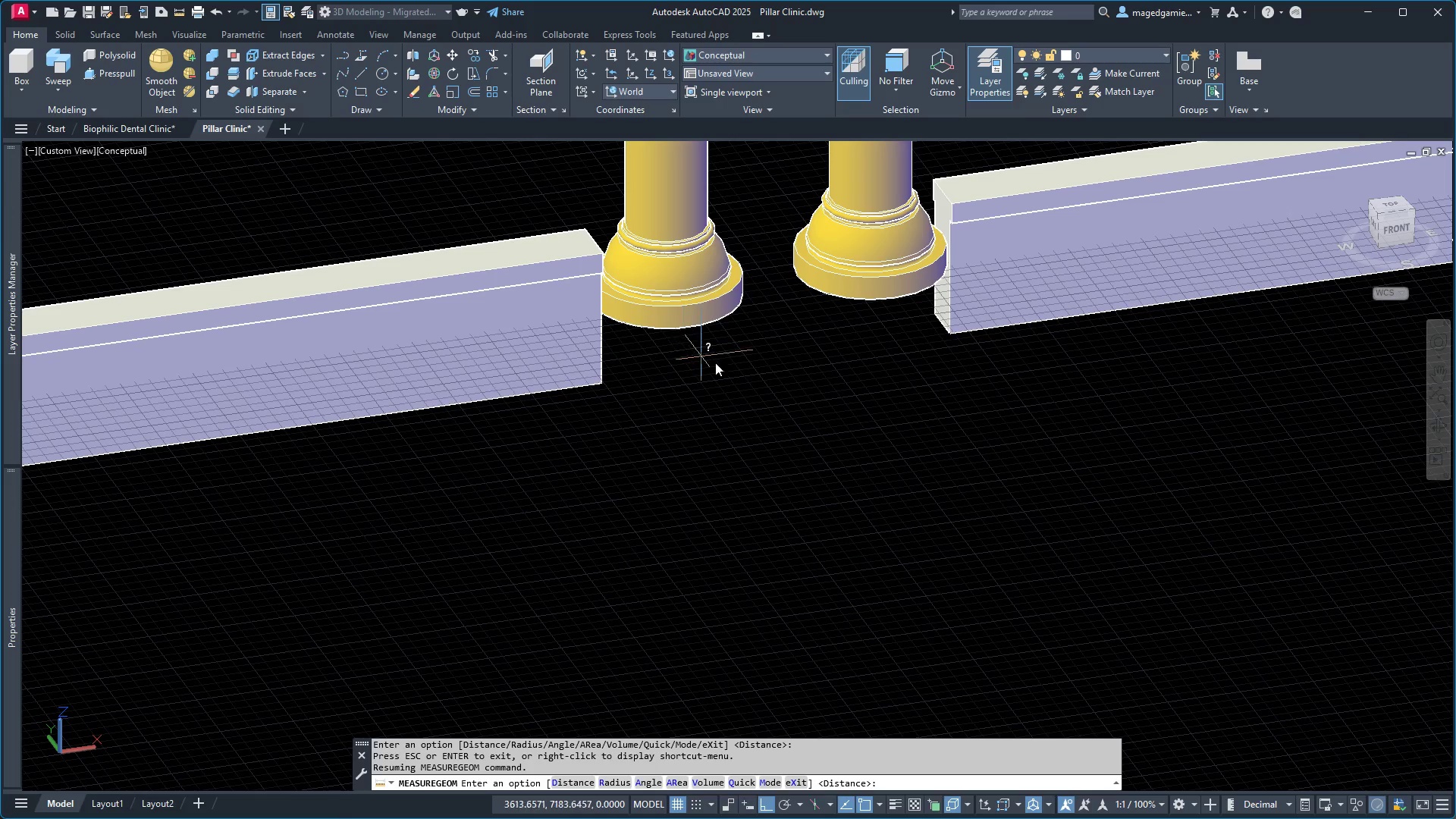 
key(Escape)
 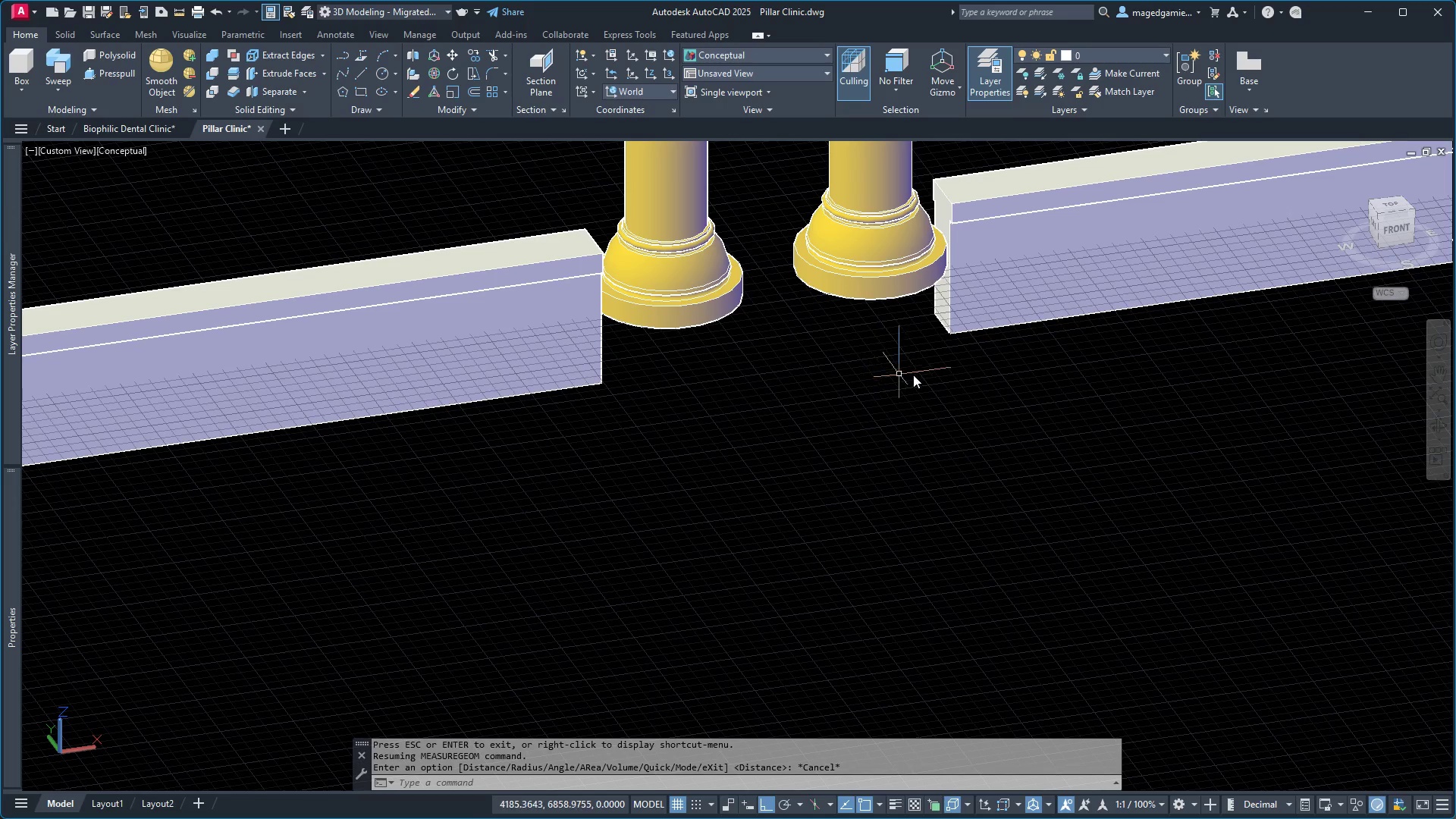 
key(Escape)
 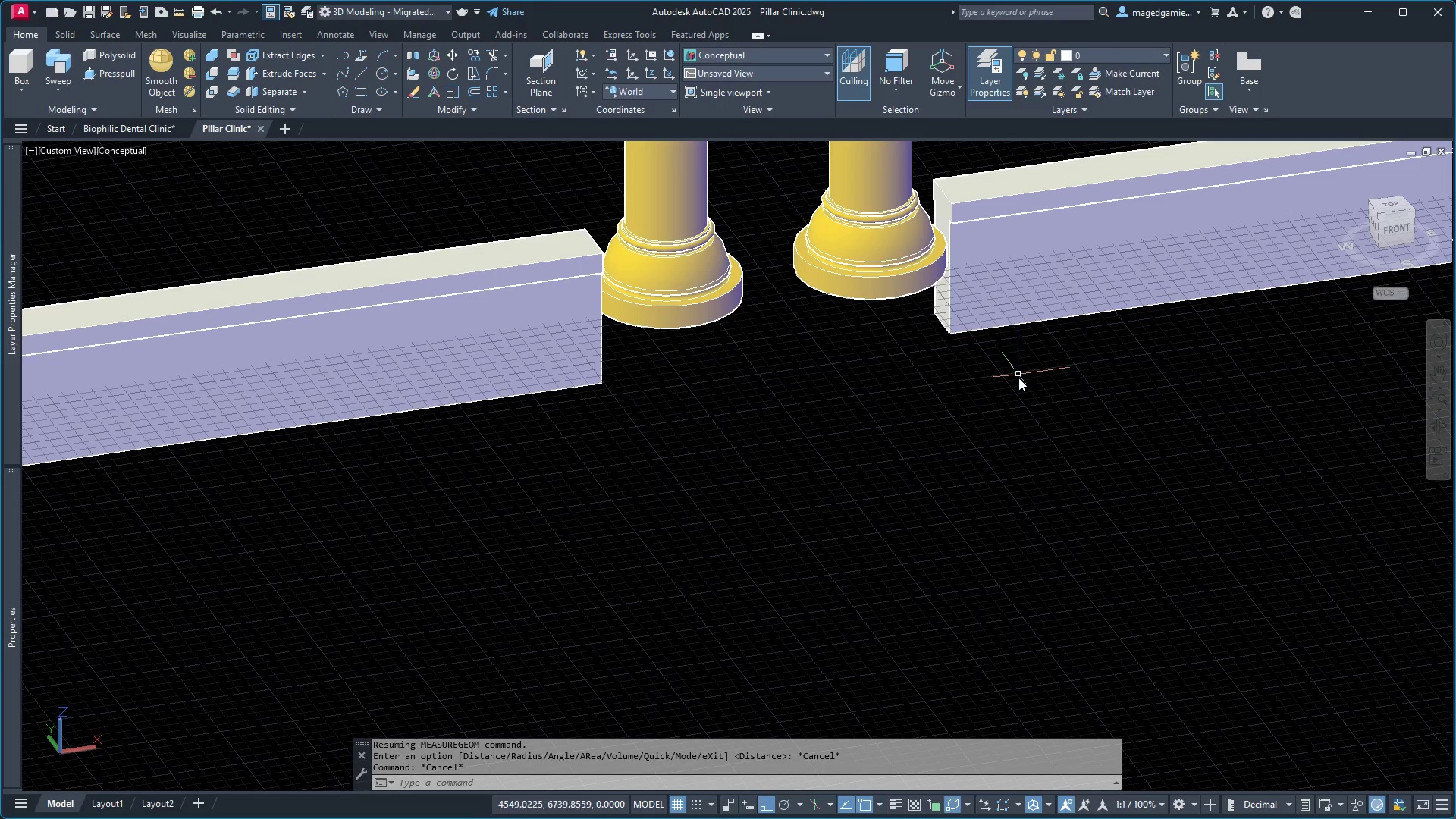 
left_click([1024, 383])
 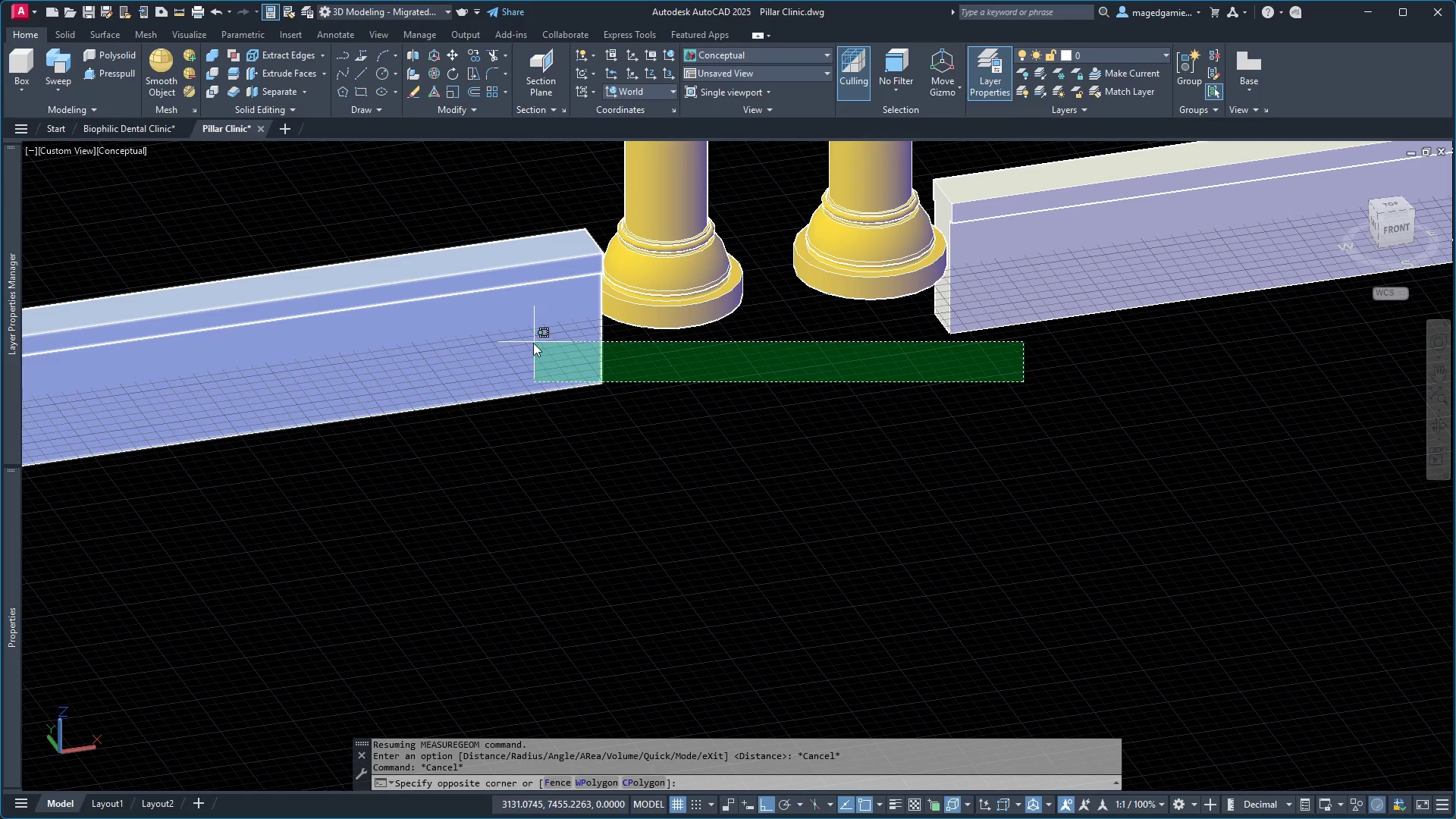 
left_click([533, 343])
 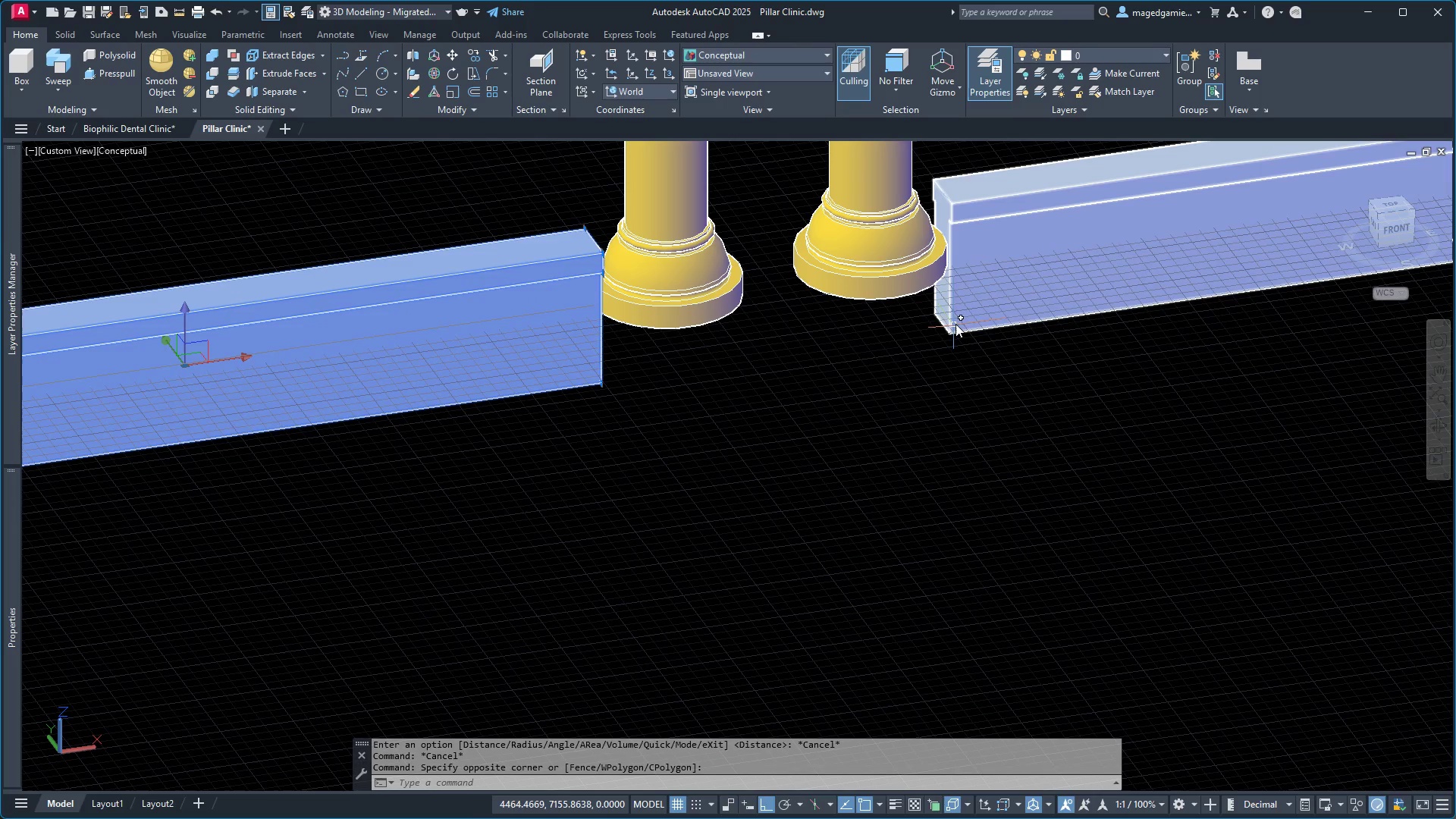 
left_click([956, 324])
 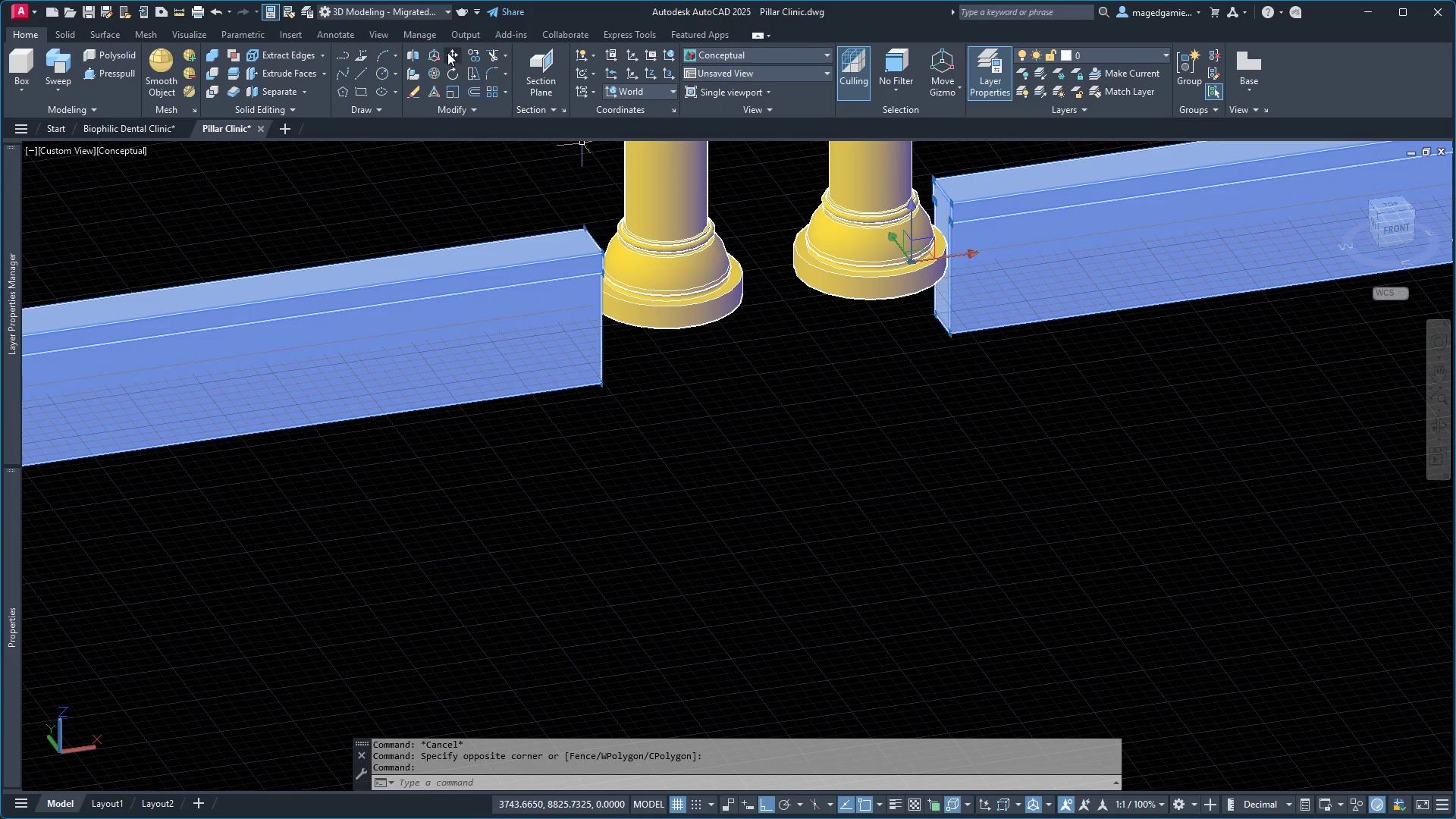 
left_click([452, 52])
 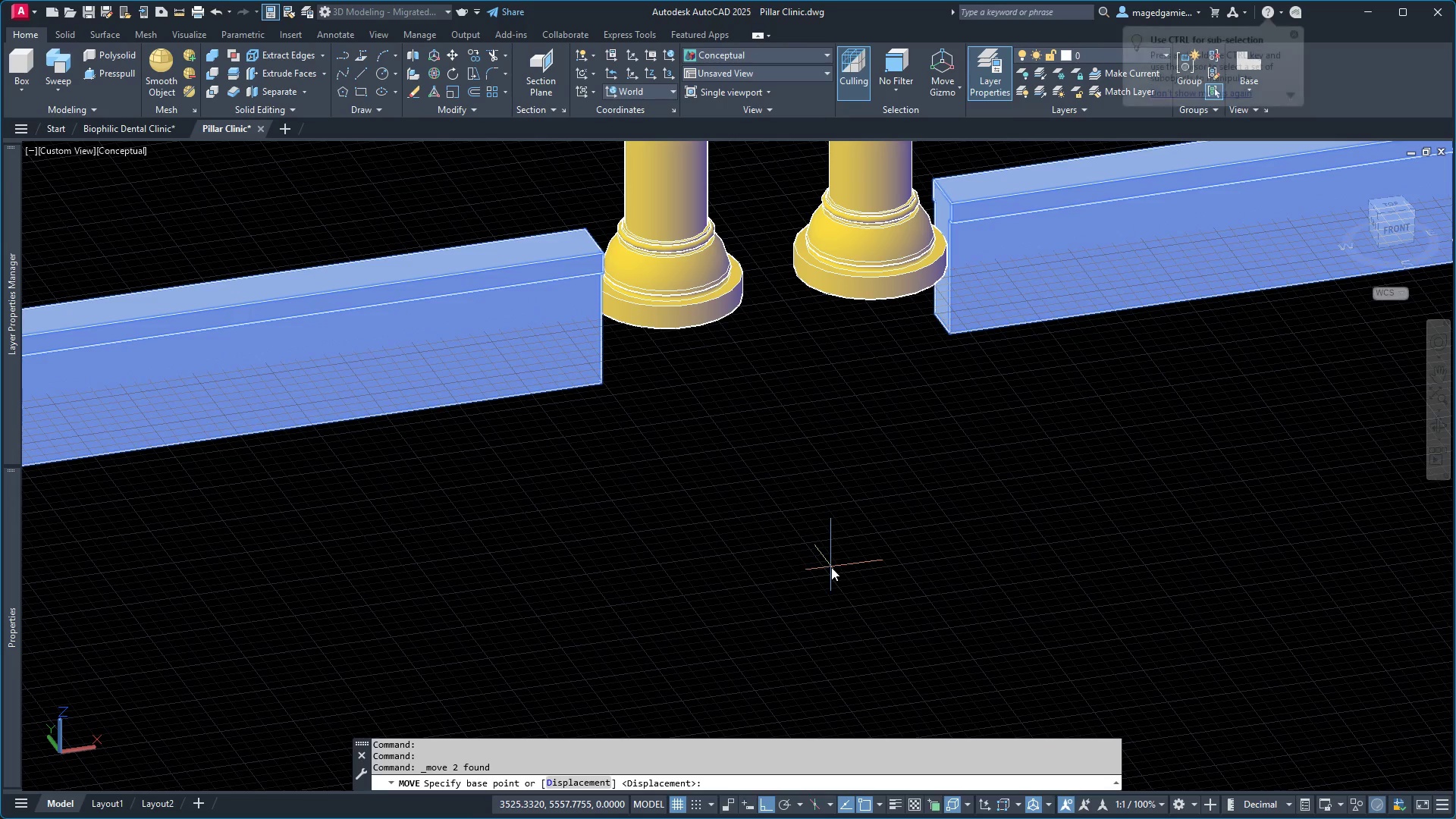 
left_click([833, 581])
 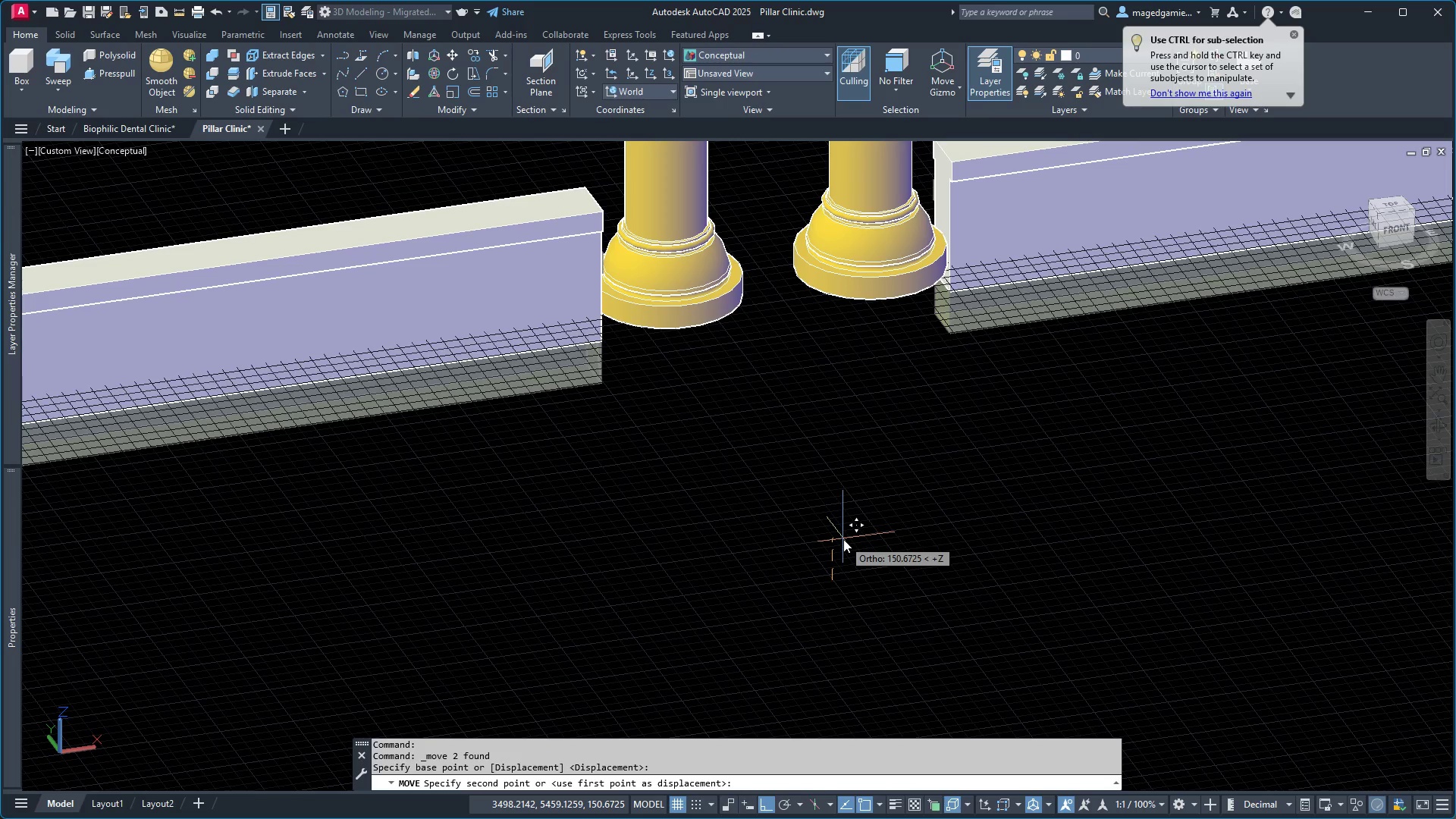 
type(244.7)
 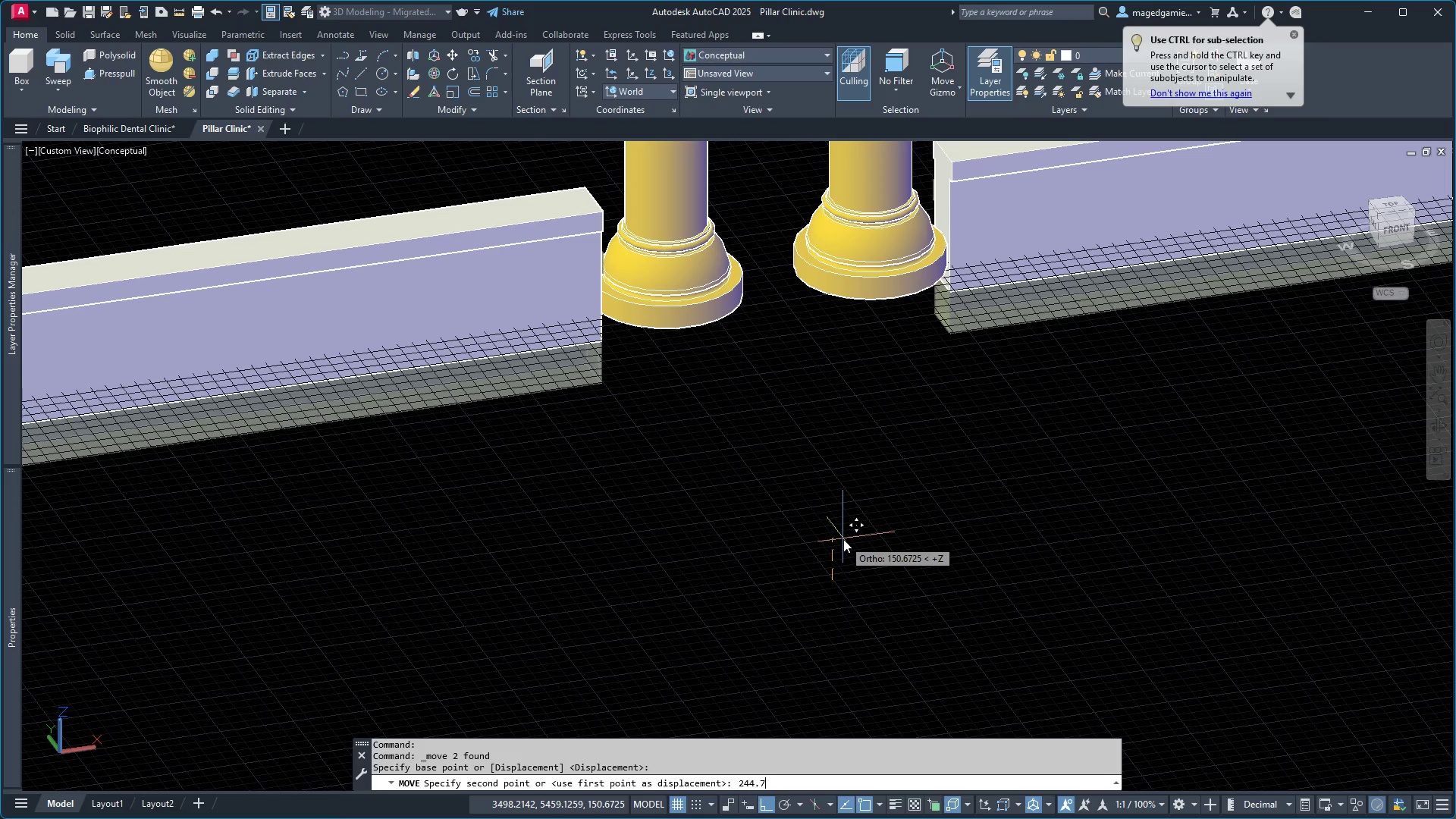 
key(Enter)
 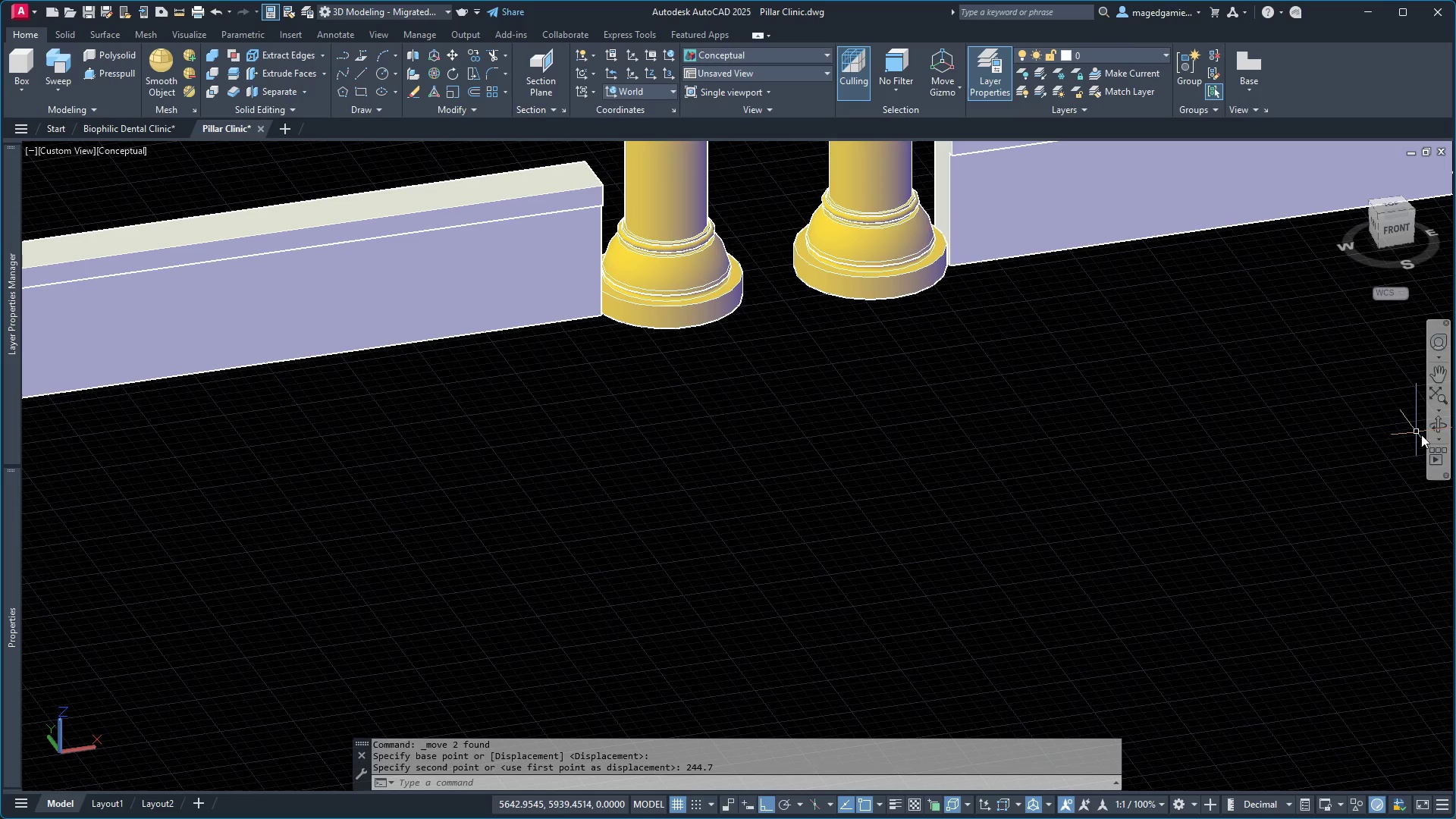 
left_click([1440, 425])
 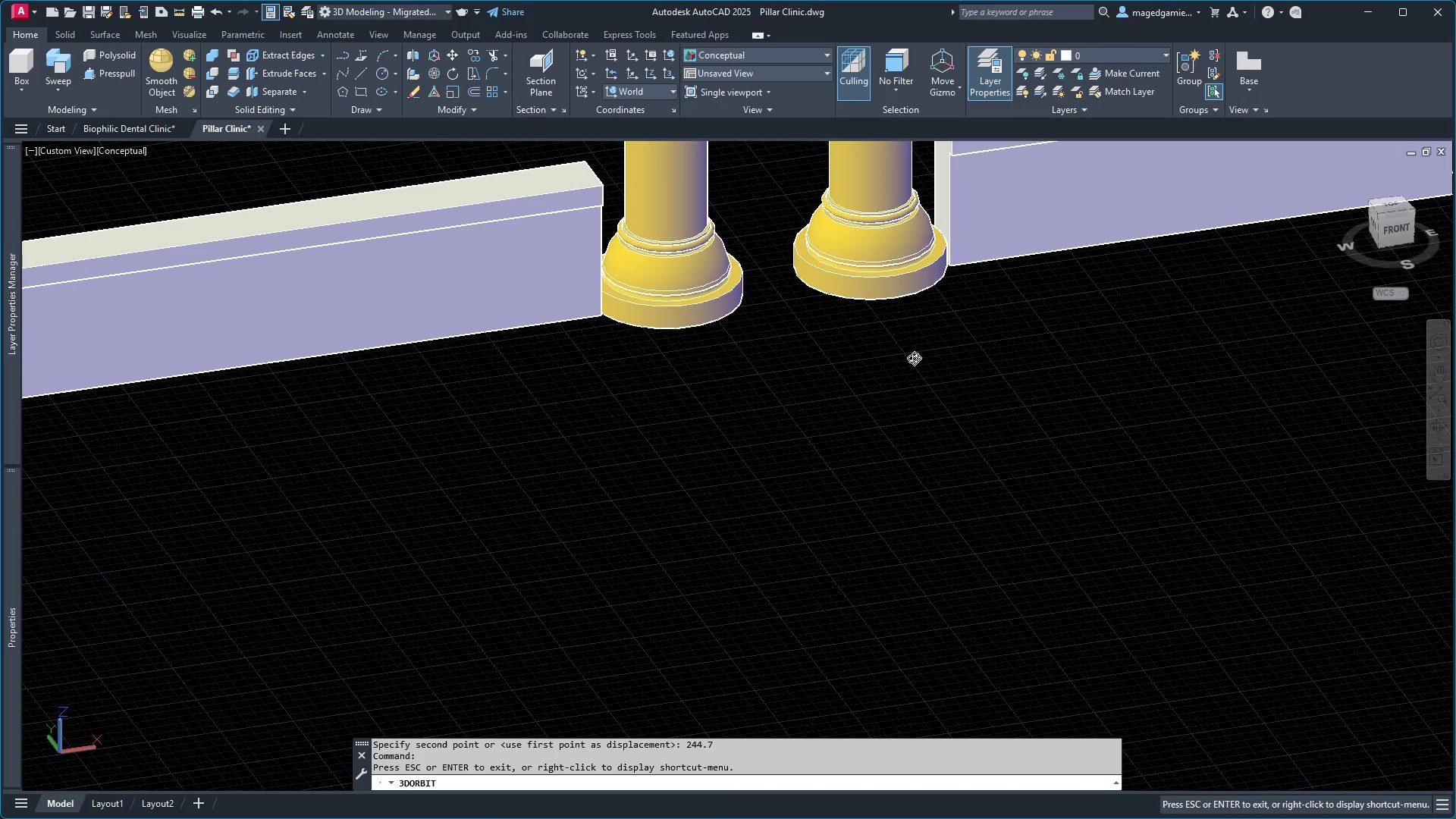 
left_click_drag(start_coordinate=[890, 355], to_coordinate=[600, 334])
 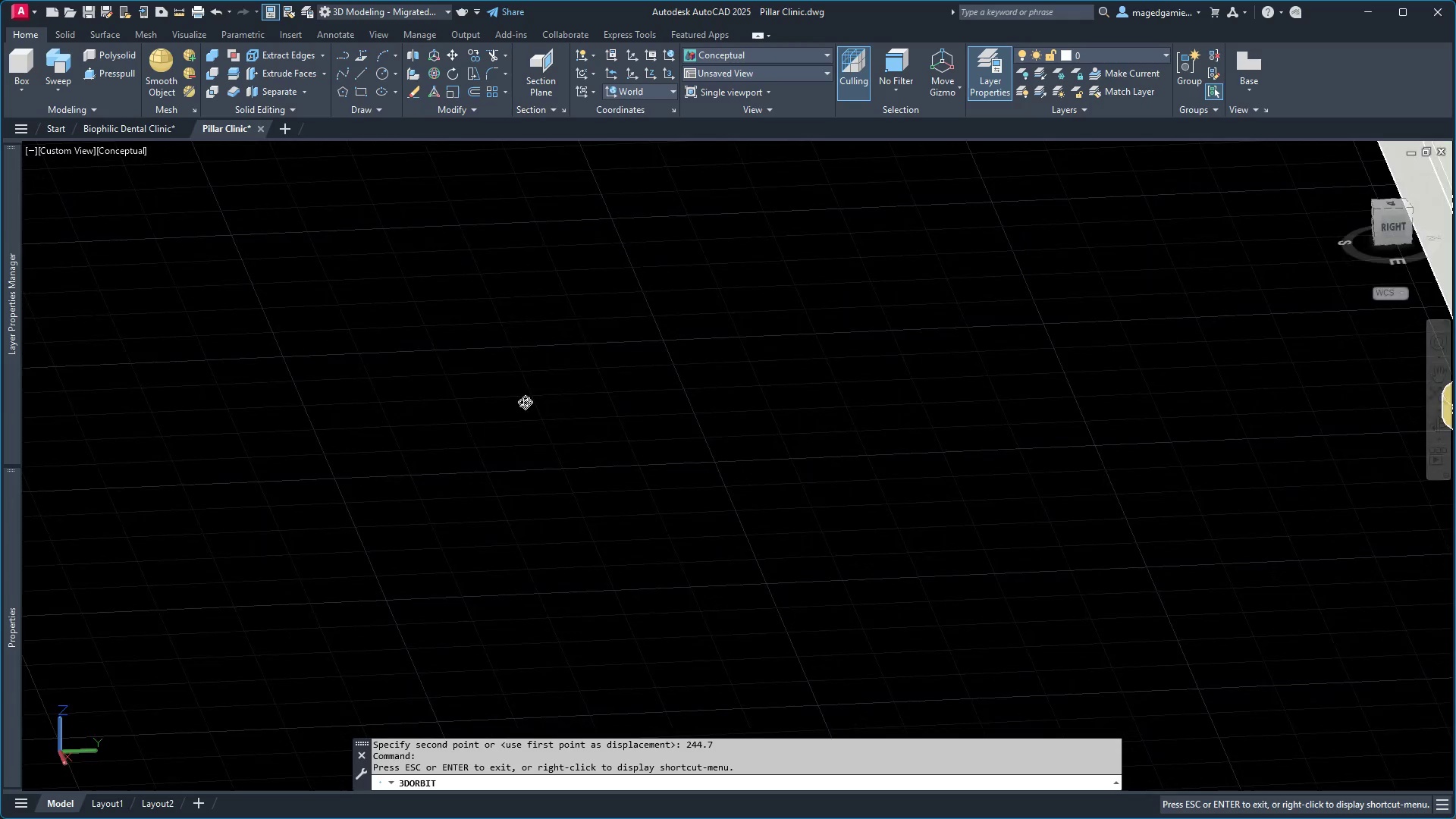 
scroll: coordinate [518, 441], scroll_direction: down, amount: 10.0
 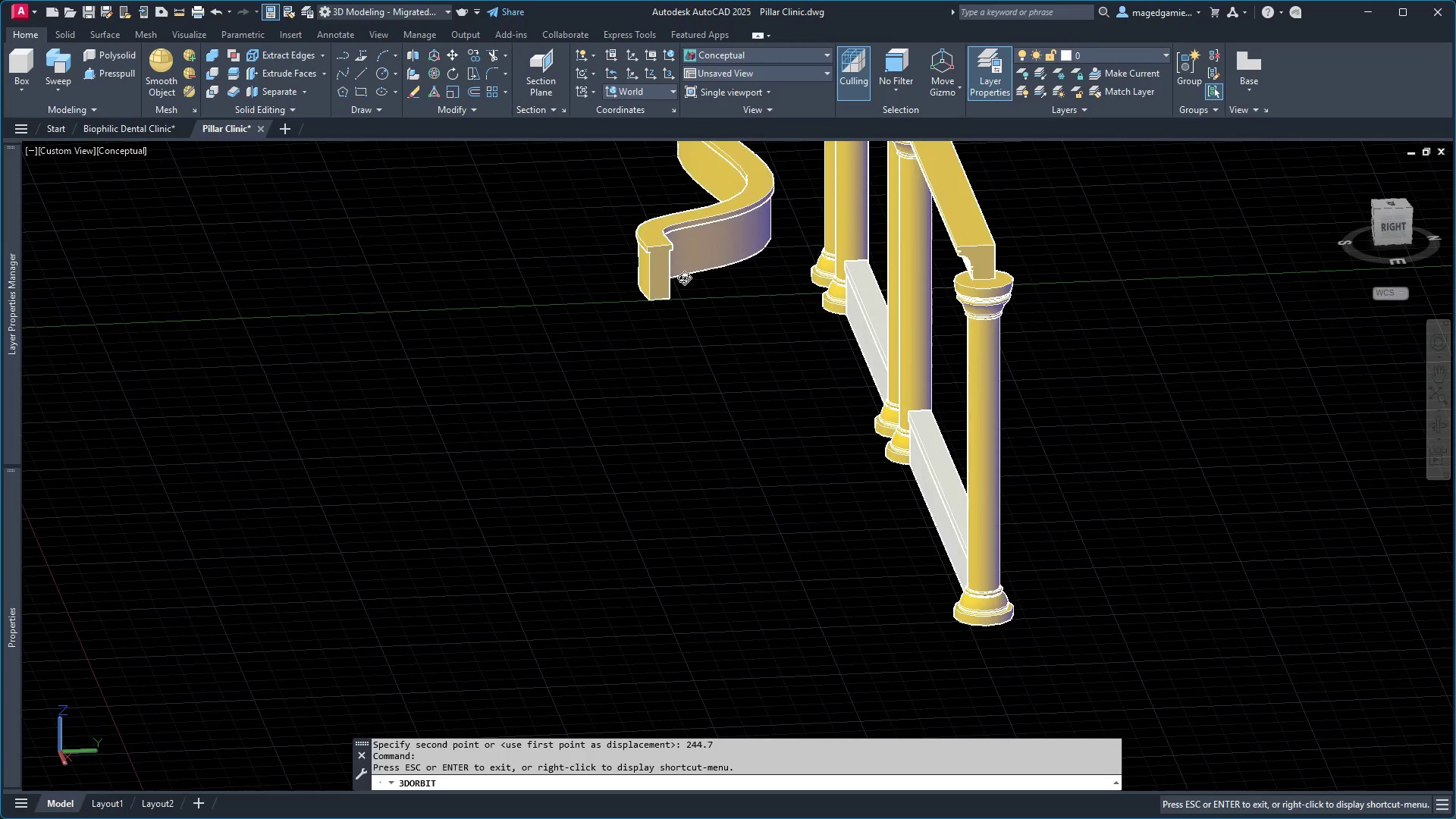 
scroll: coordinate [682, 279], scroll_direction: up, amount: 9.0
 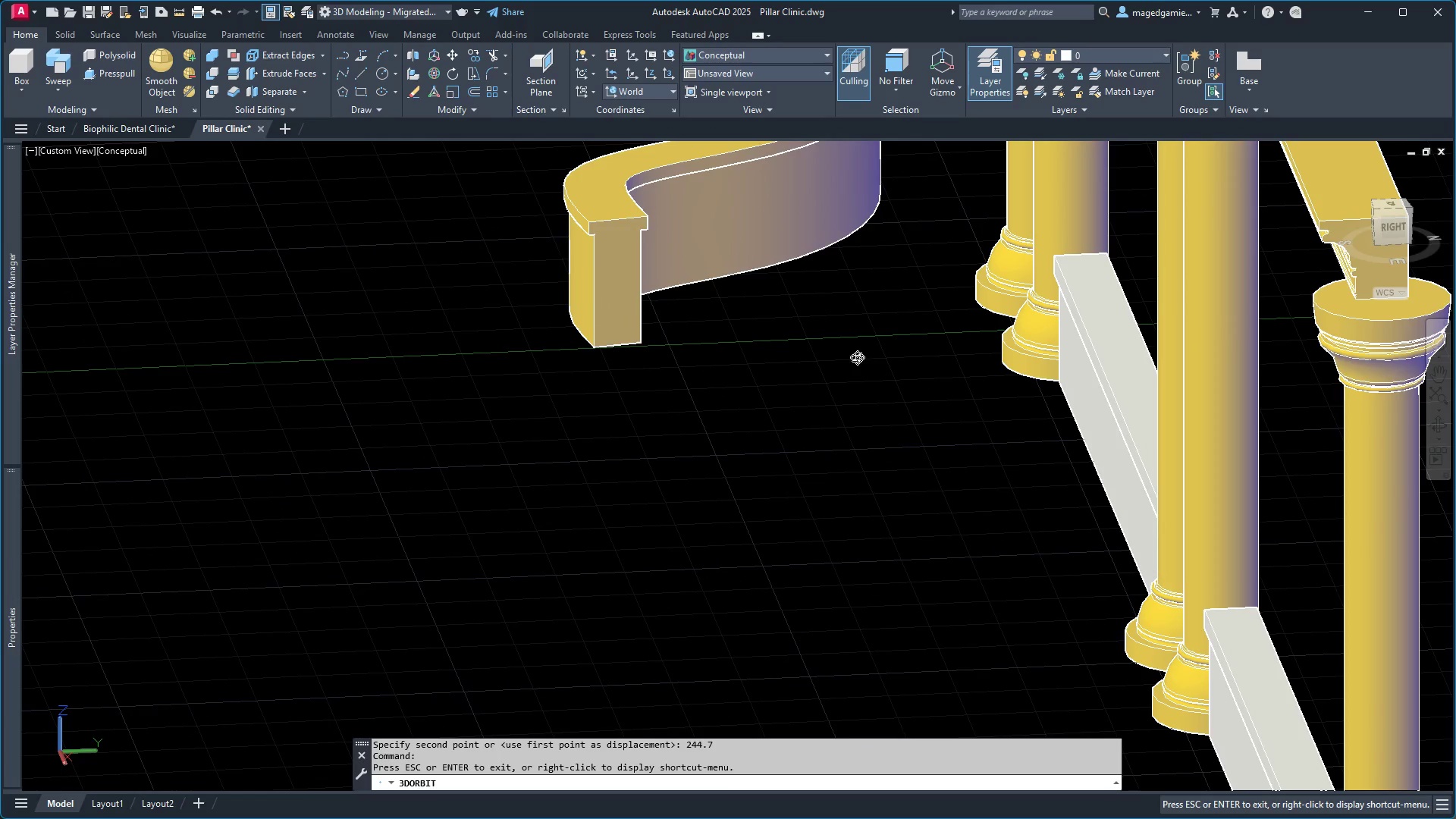 
left_click_drag(start_coordinate=[884, 364], to_coordinate=[948, 337])
 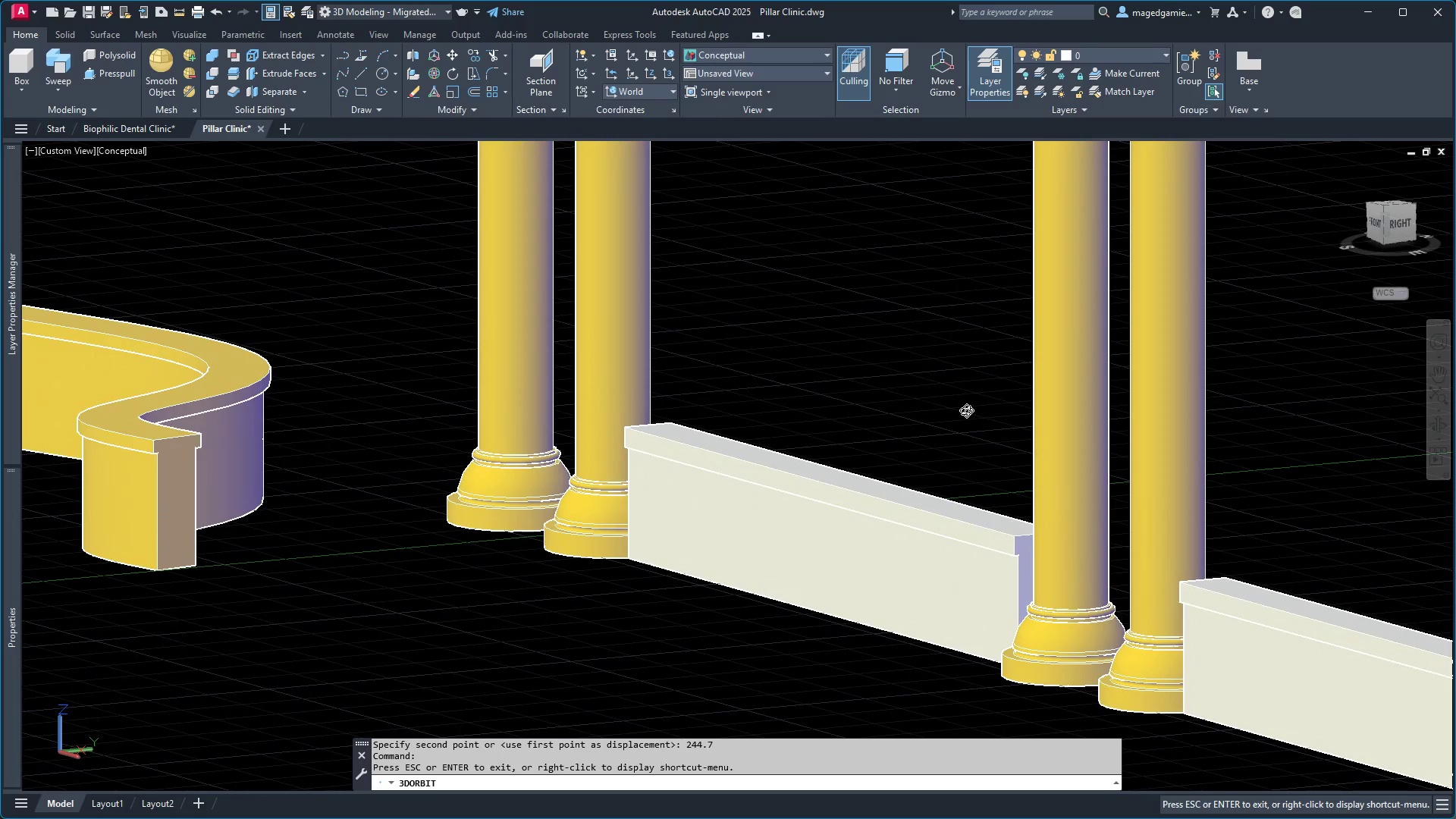 
left_click_drag(start_coordinate=[984, 416], to_coordinate=[1144, 397])
 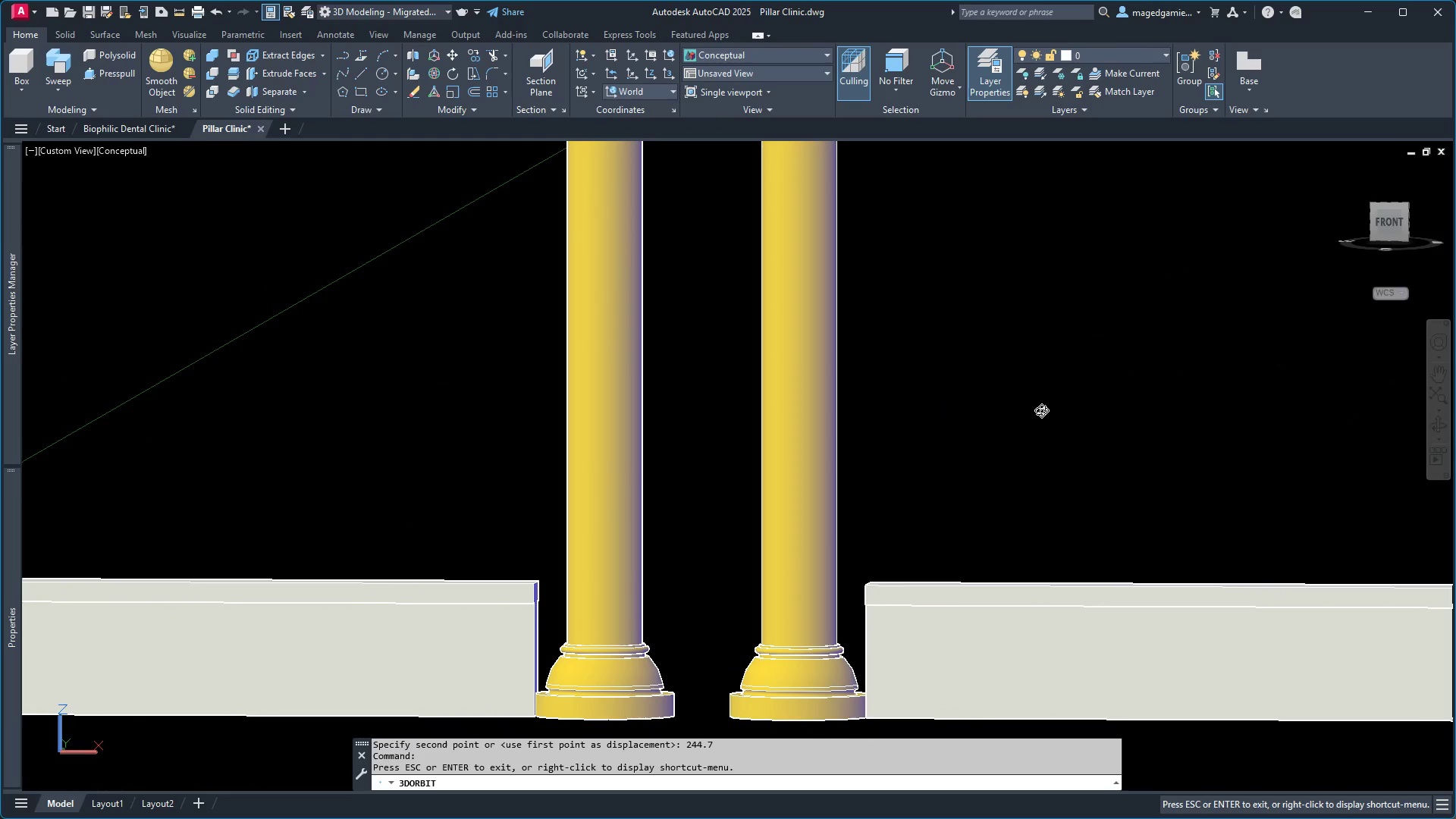 
left_click_drag(start_coordinate=[1041, 412], to_coordinate=[962, 533])
 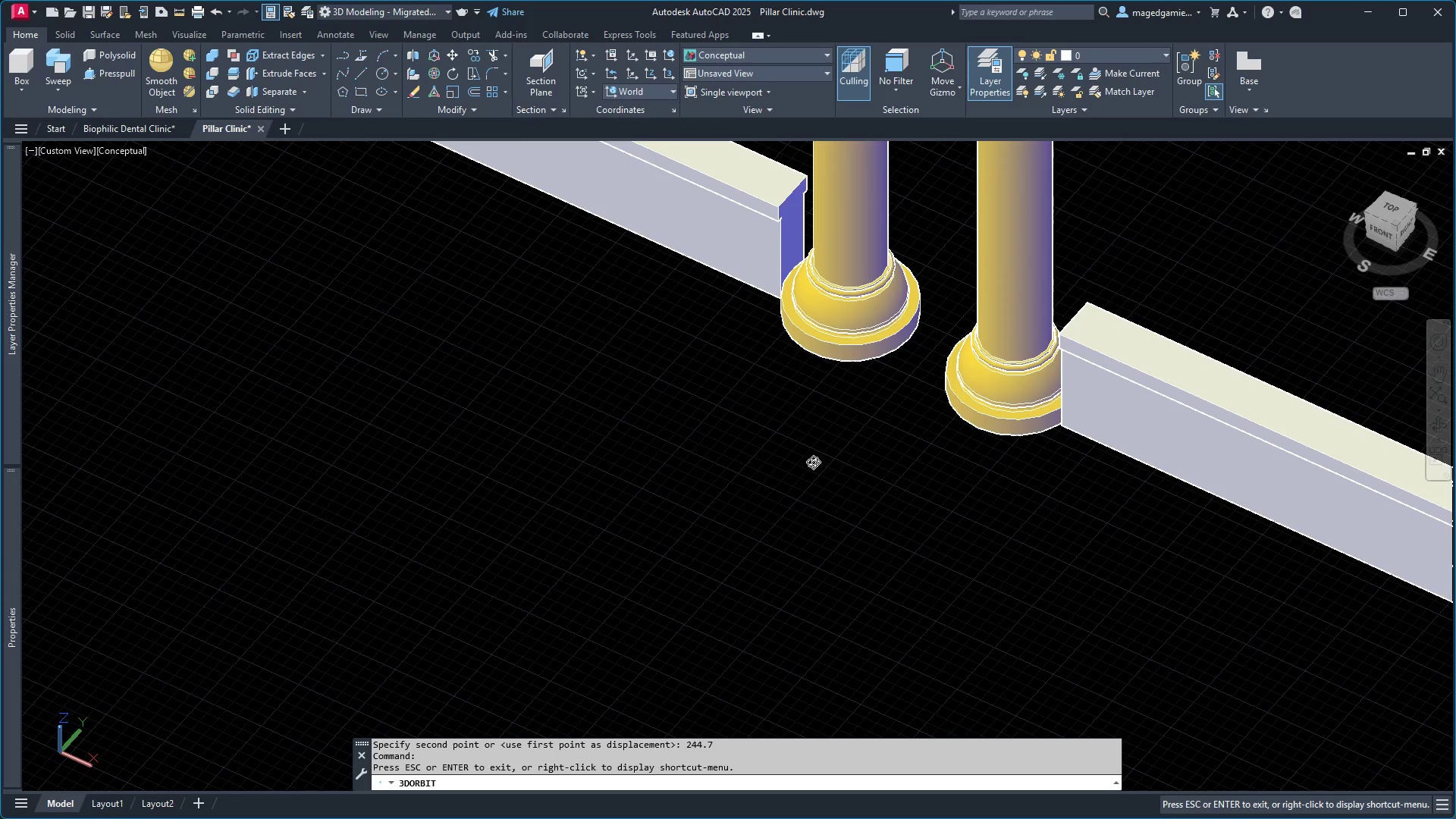 
scroll: coordinate [683, 472], scroll_direction: down, amount: 9.0
 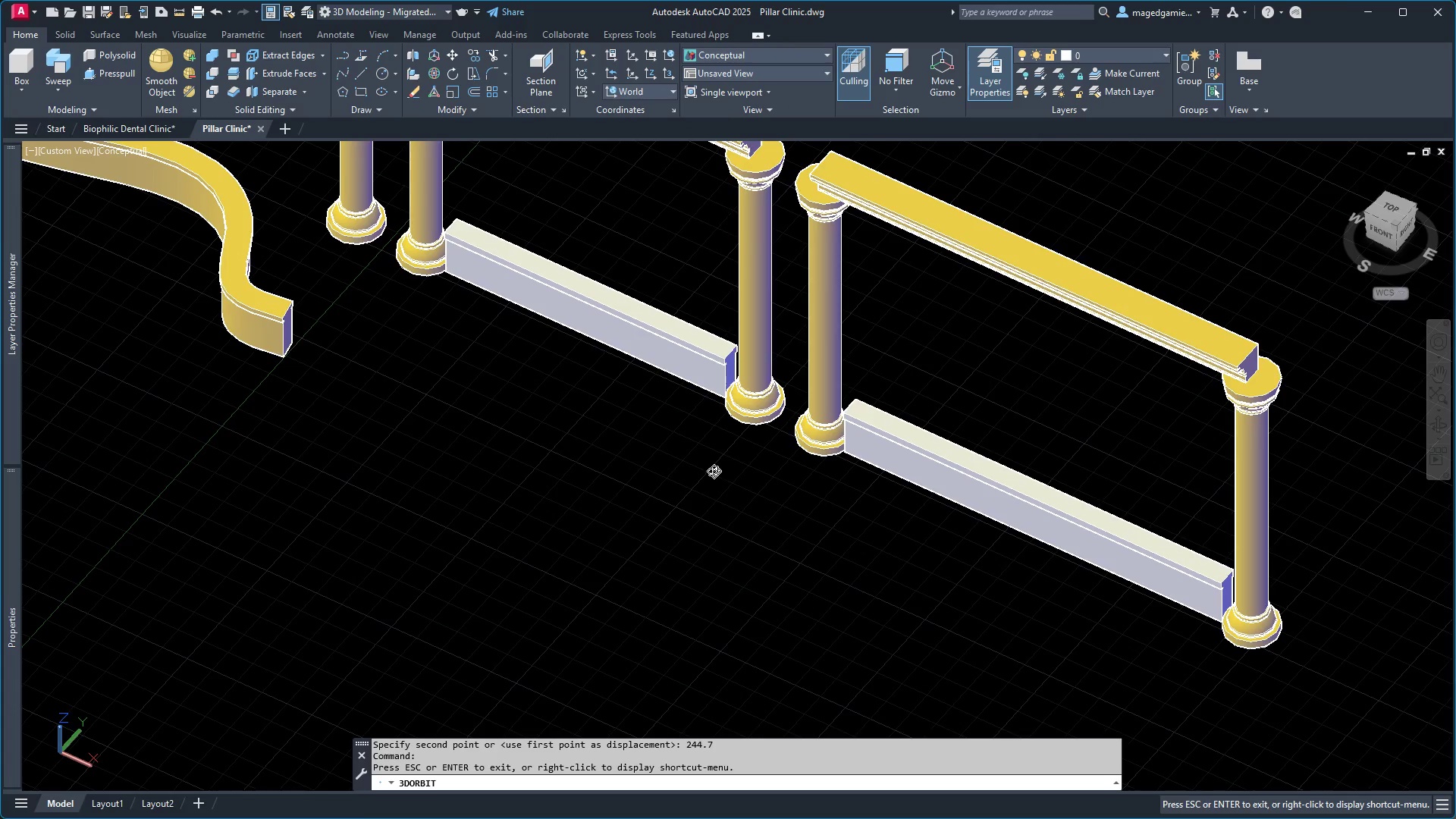 
left_click_drag(start_coordinate=[864, 446], to_coordinate=[916, 453])
 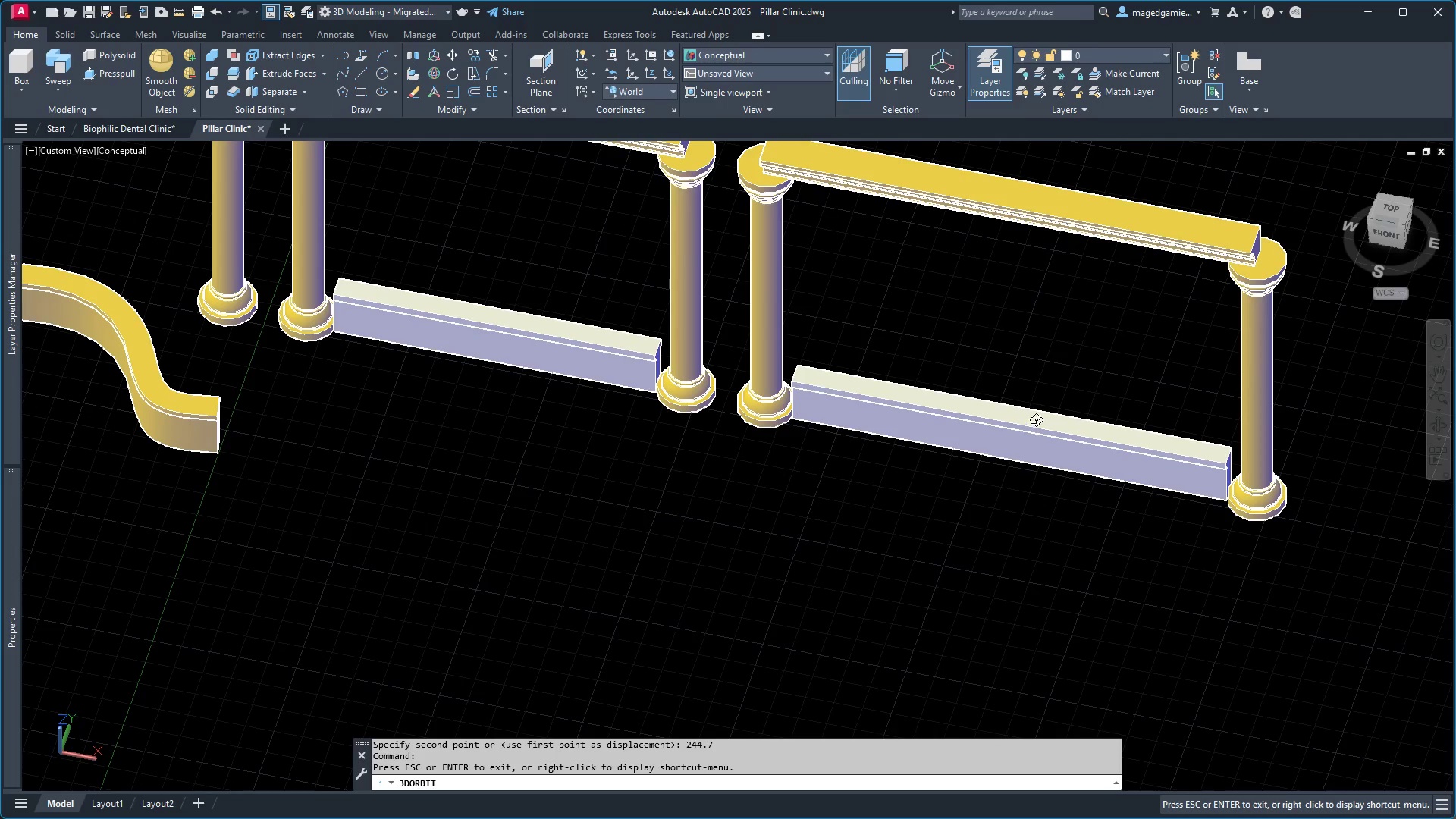 
left_click_drag(start_coordinate=[1033, 429], to_coordinate=[1004, 489])
 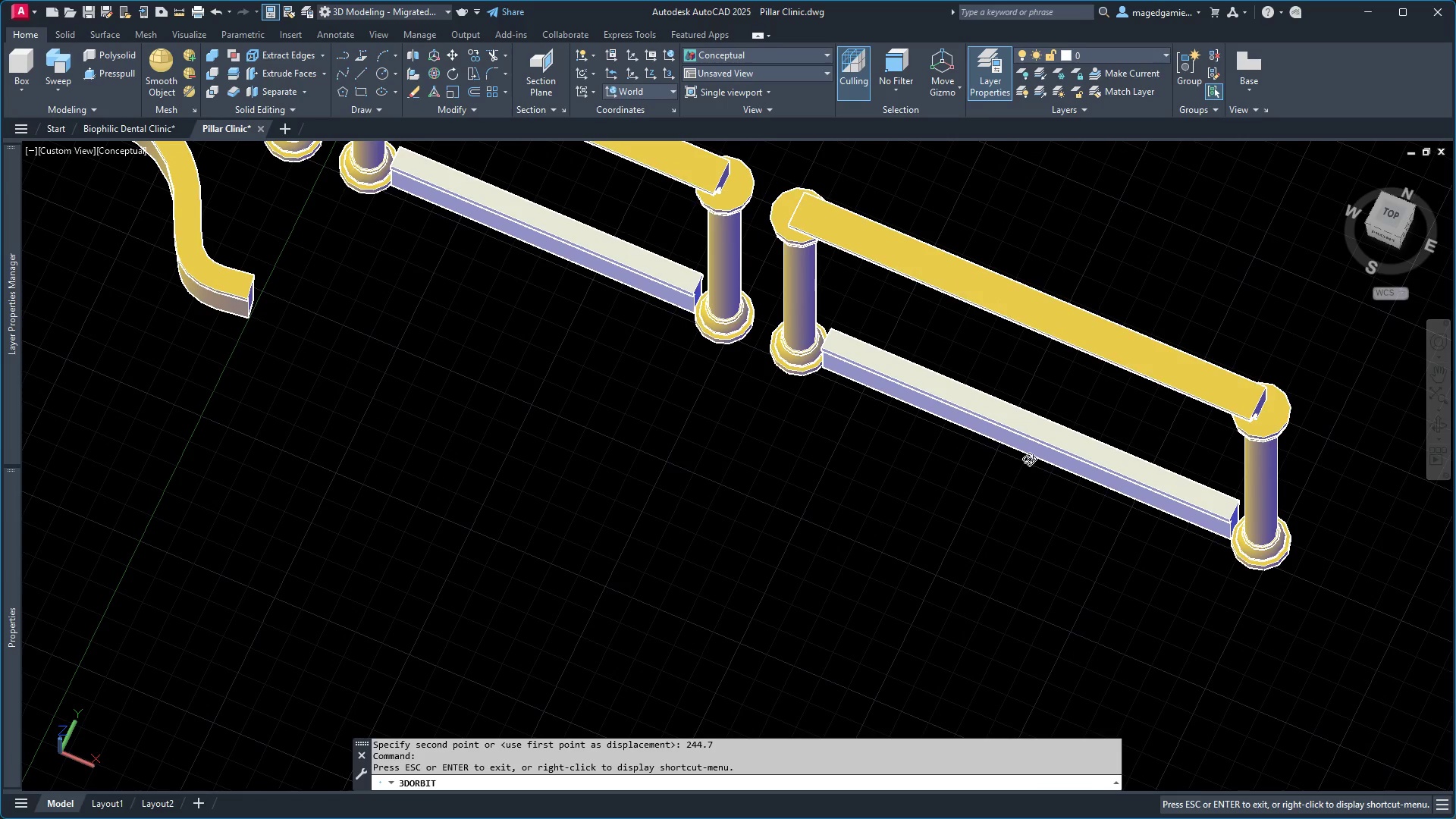 
right_click([1029, 459])
 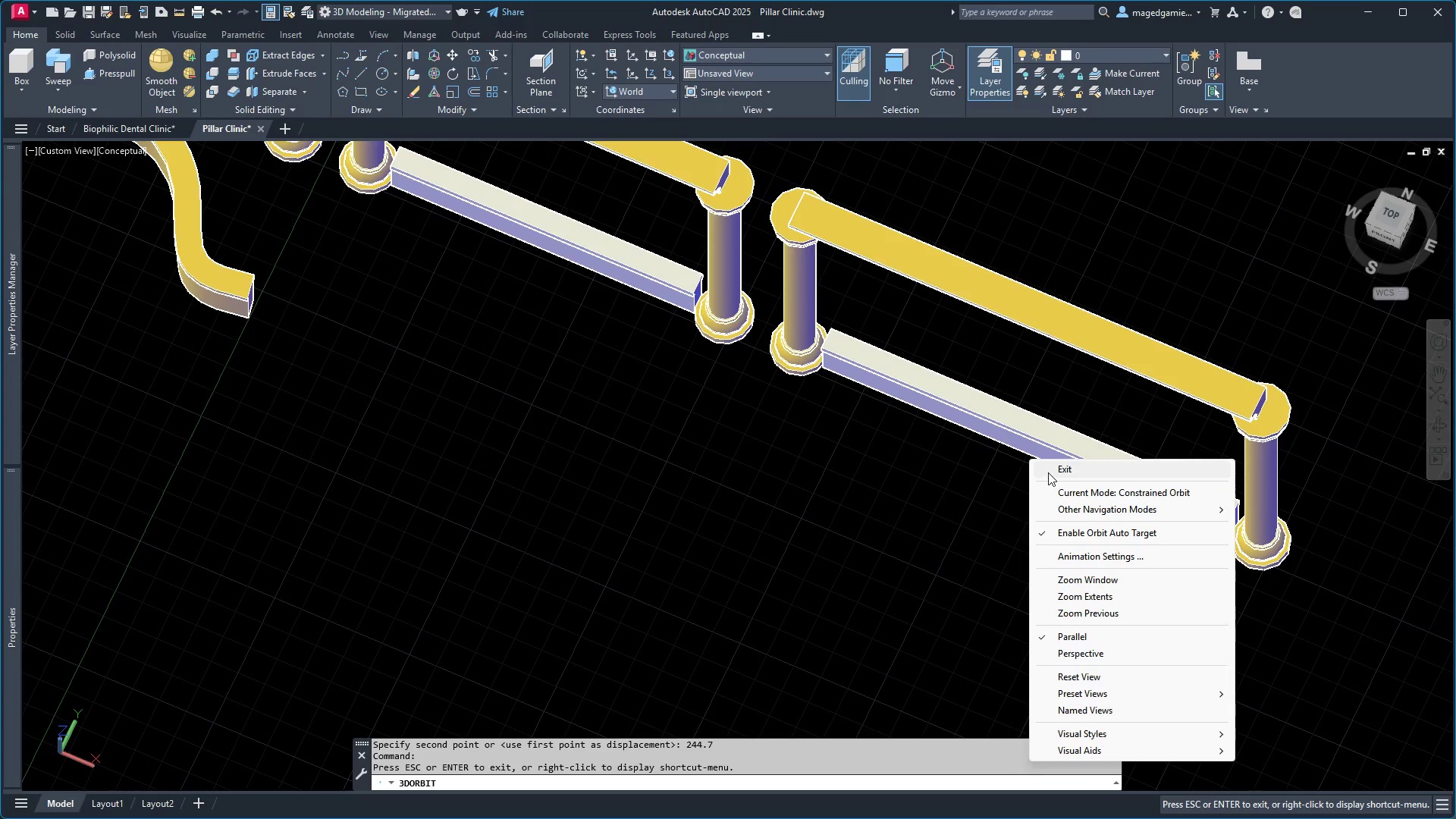 
left_click([1048, 472])
 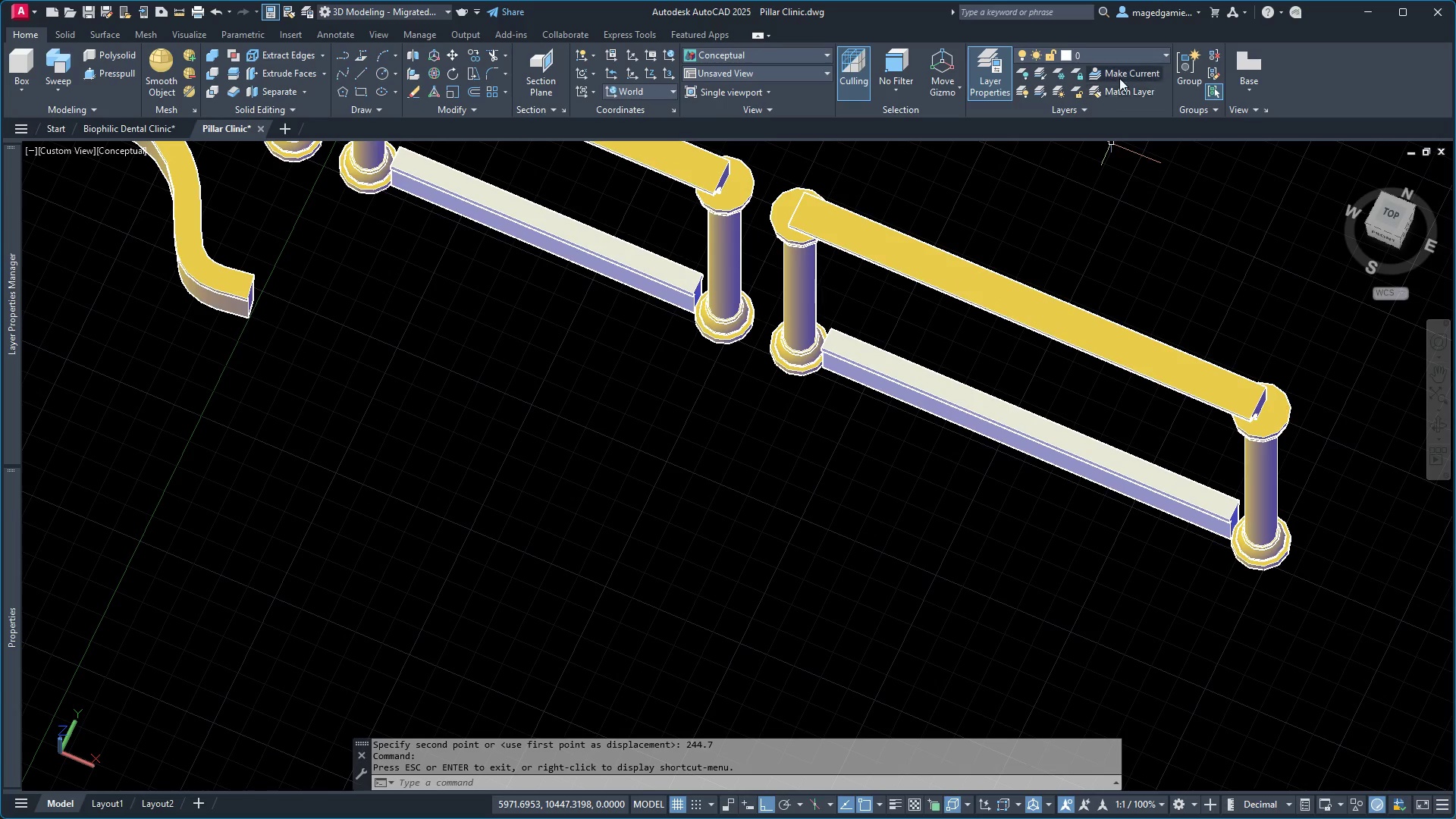 
left_click([1128, 55])
 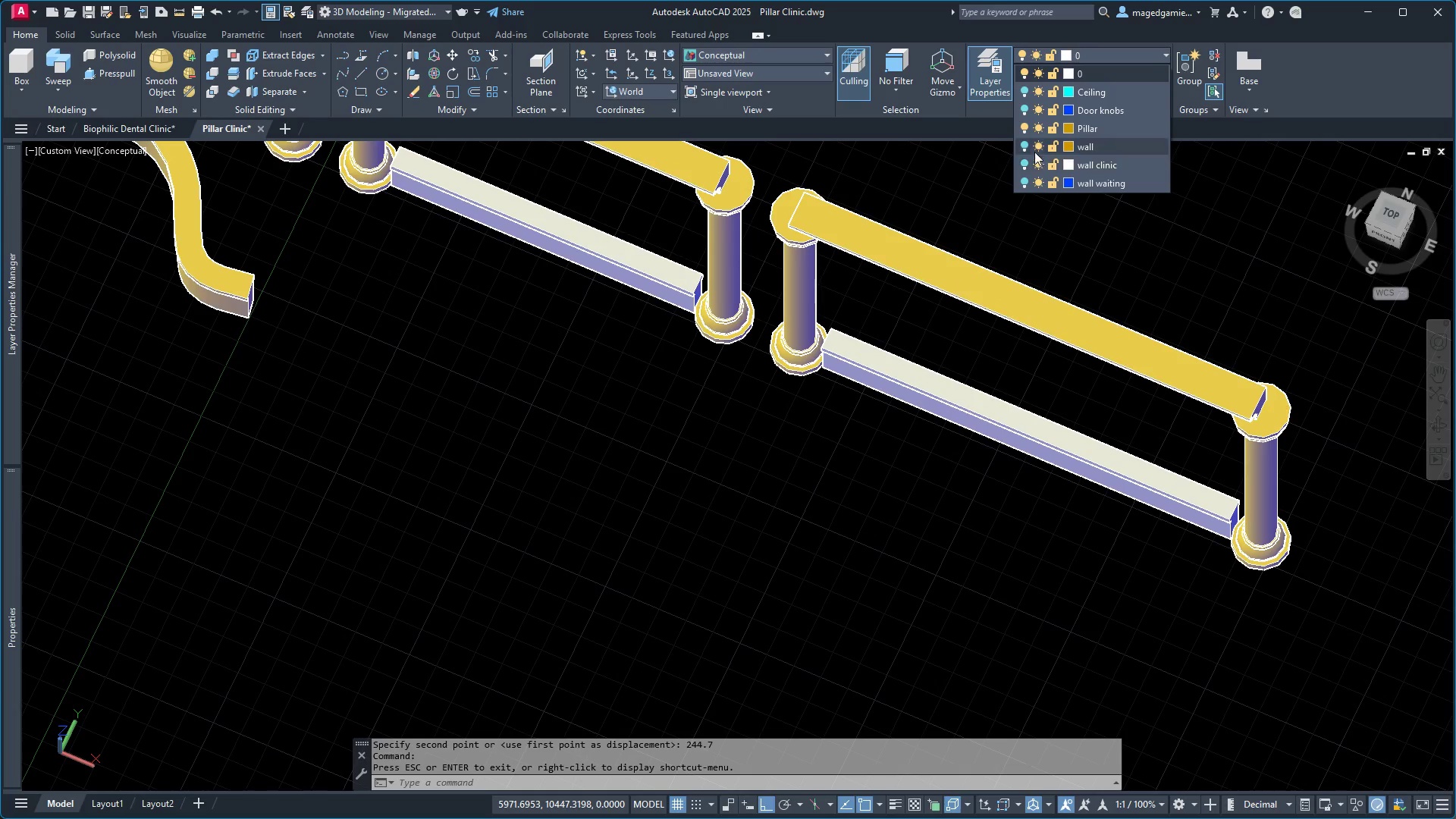 
left_click([1025, 145])
 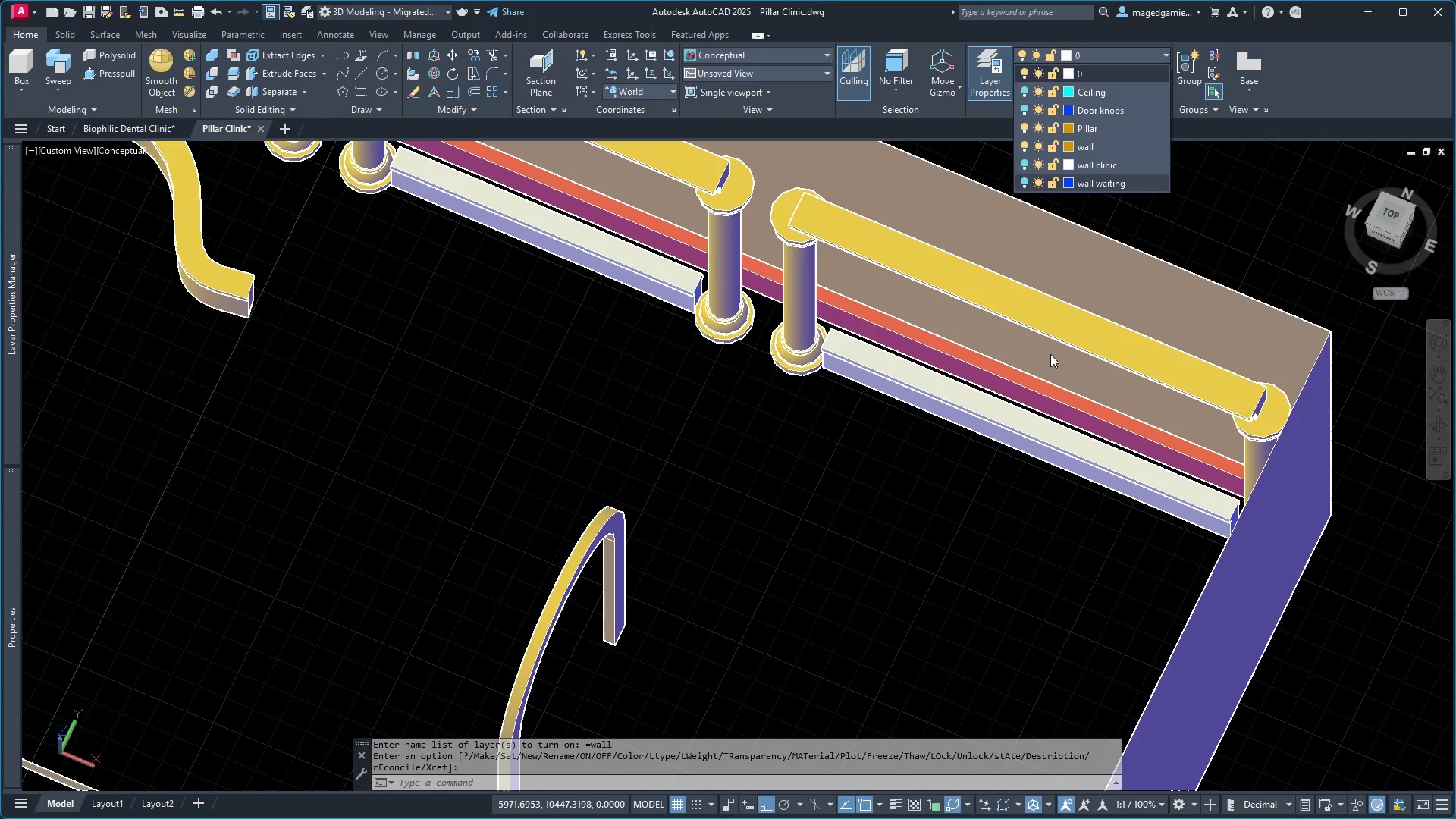 
scroll: coordinate [1039, 390], scroll_direction: up, amount: 5.0
 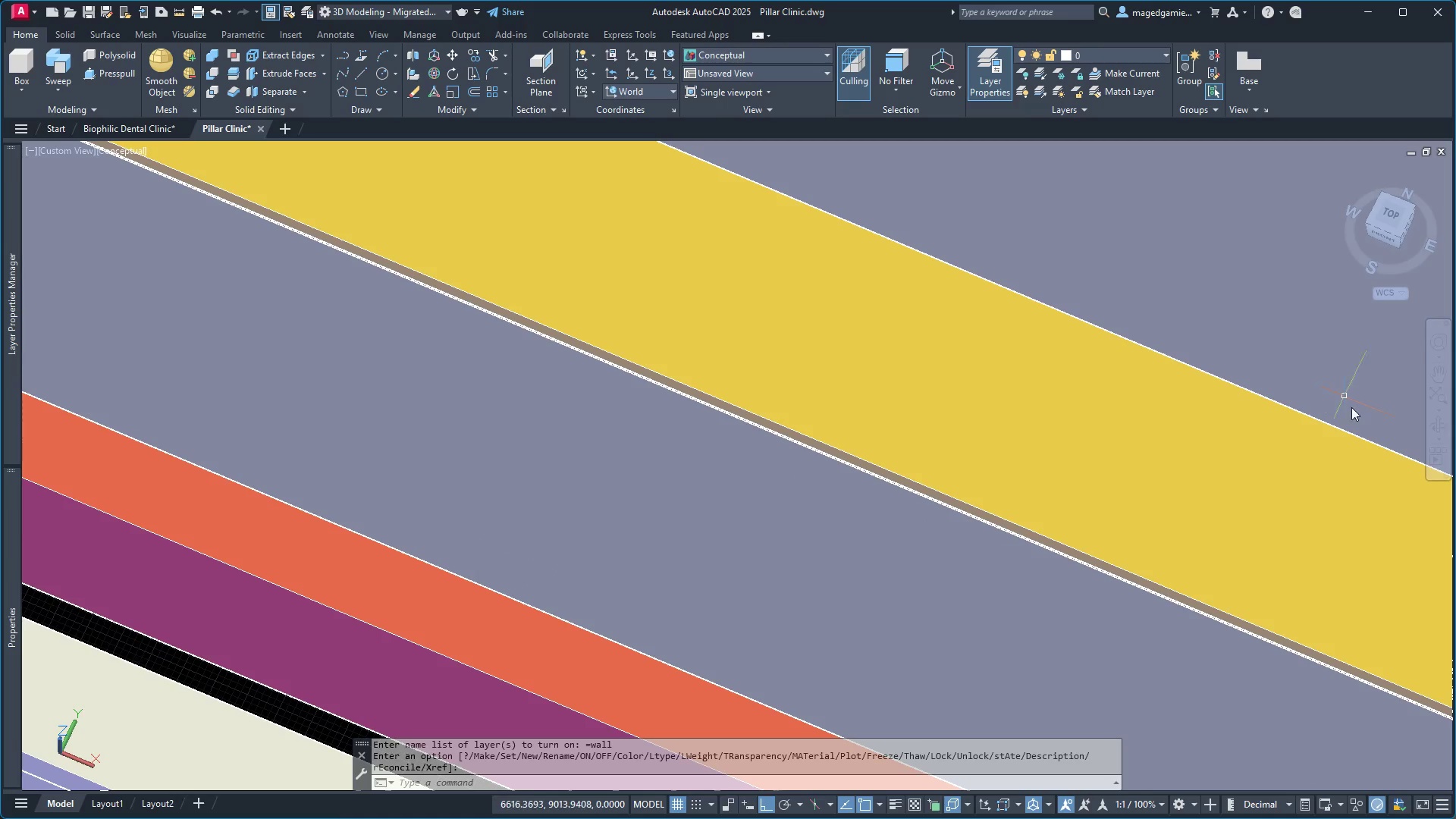 
left_click([1439, 426])
 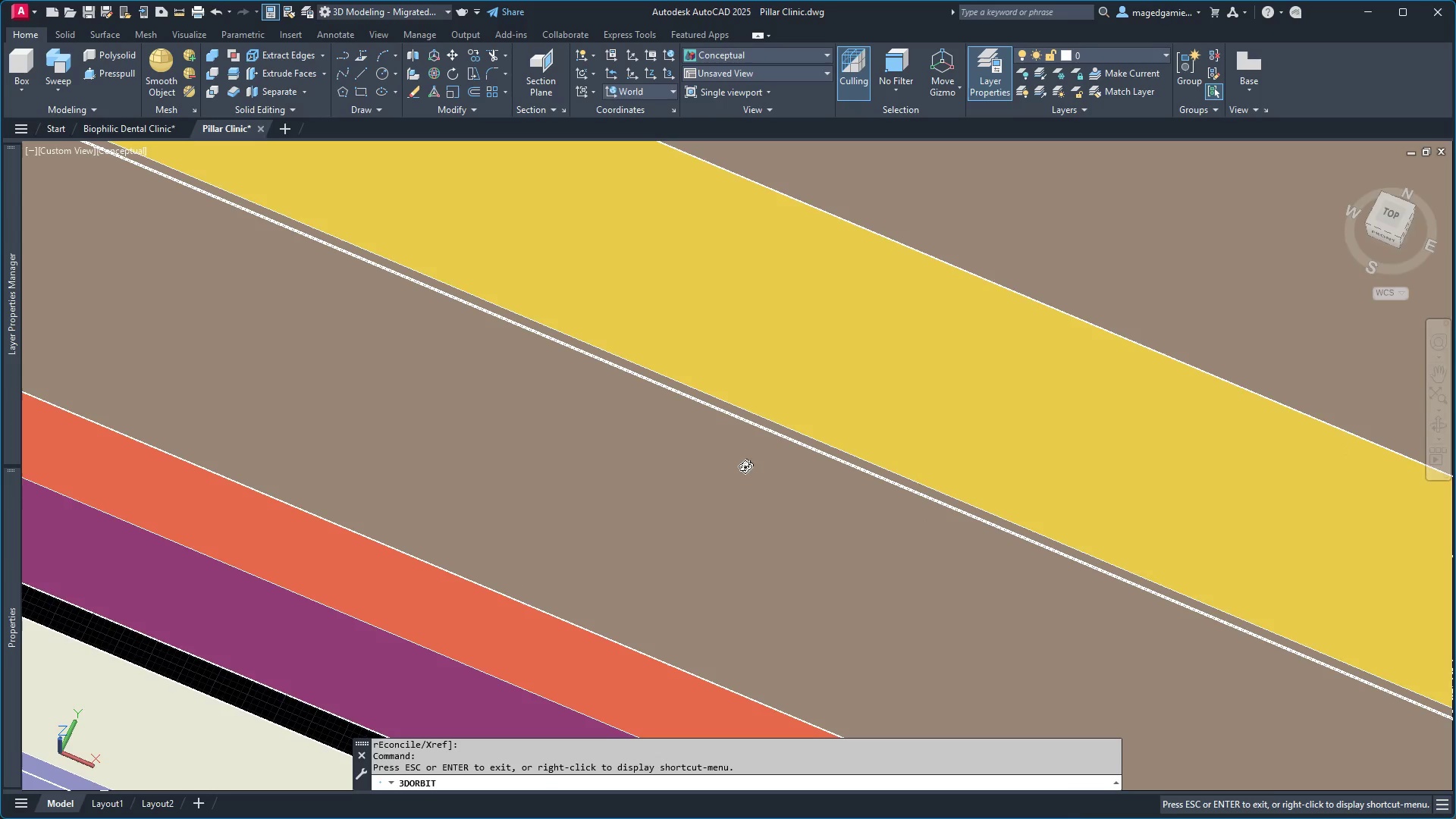 
left_click_drag(start_coordinate=[727, 473], to_coordinate=[690, 488])
 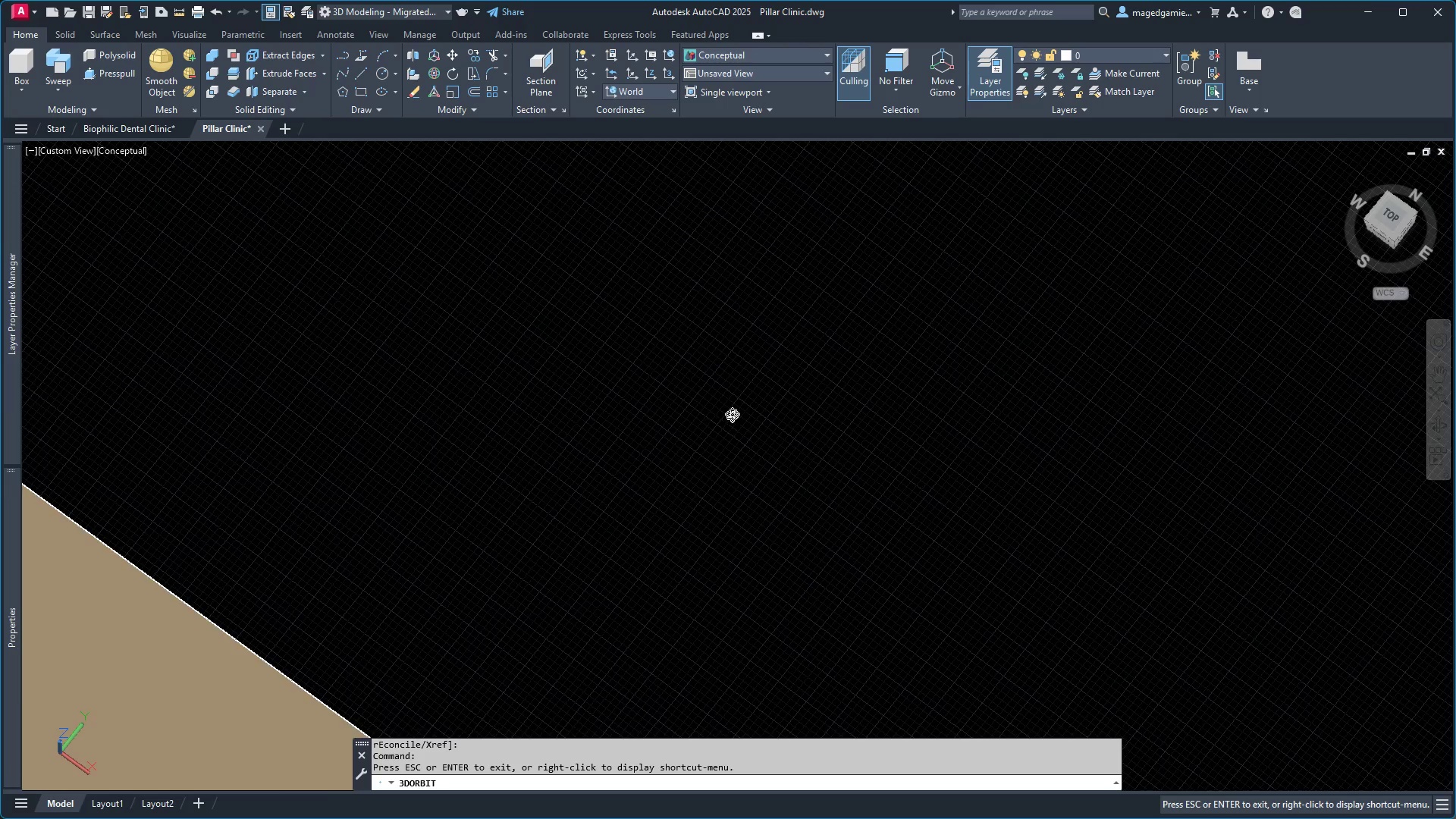 
scroll: coordinate [731, 417], scroll_direction: down, amount: 20.0
 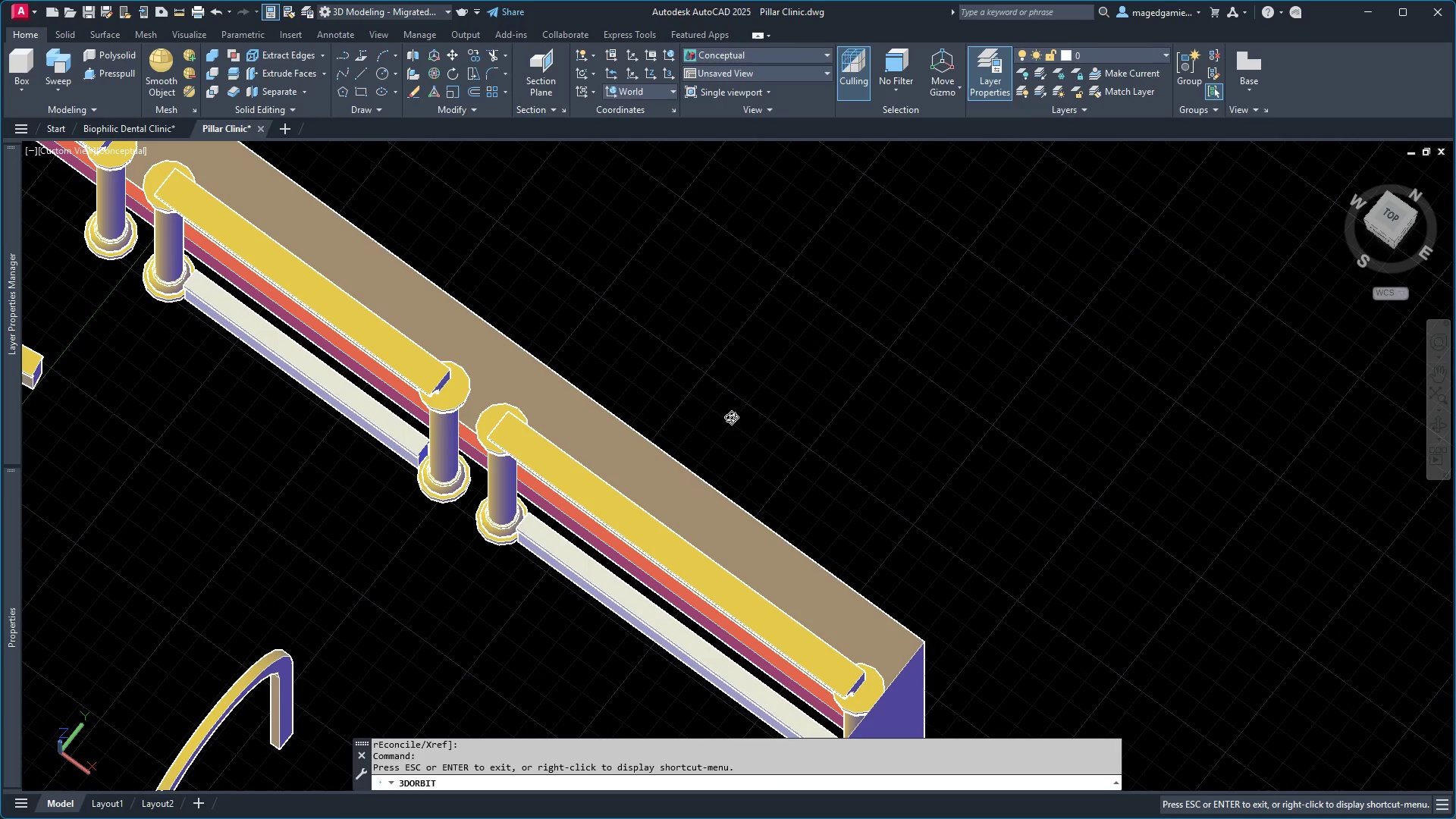 
left_click_drag(start_coordinate=[748, 422], to_coordinate=[896, 334])
 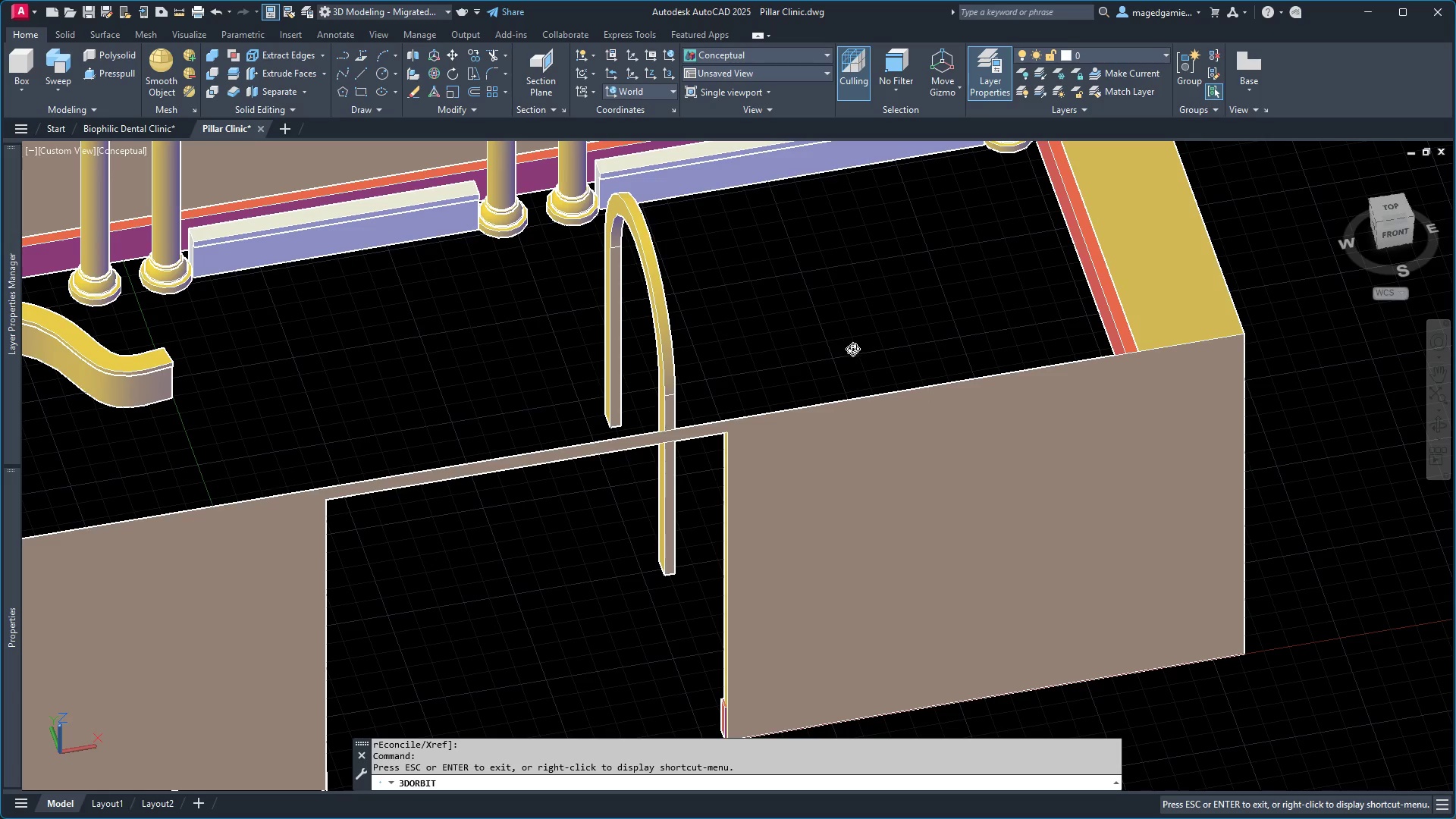 
scroll: coordinate [802, 500], scroll_direction: down, amount: 6.0
 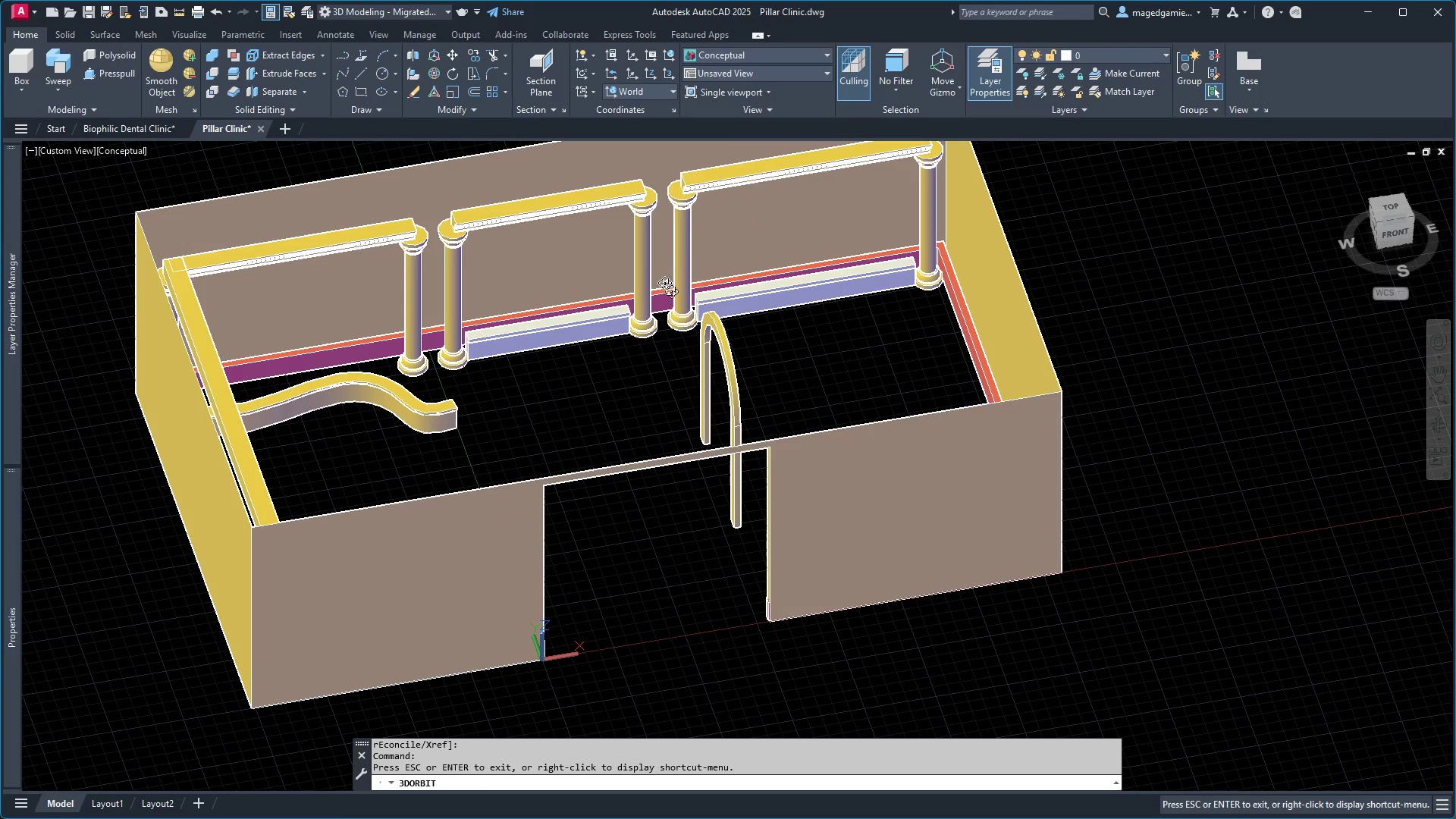 
scroll: coordinate [601, 196], scroll_direction: up, amount: 4.0
 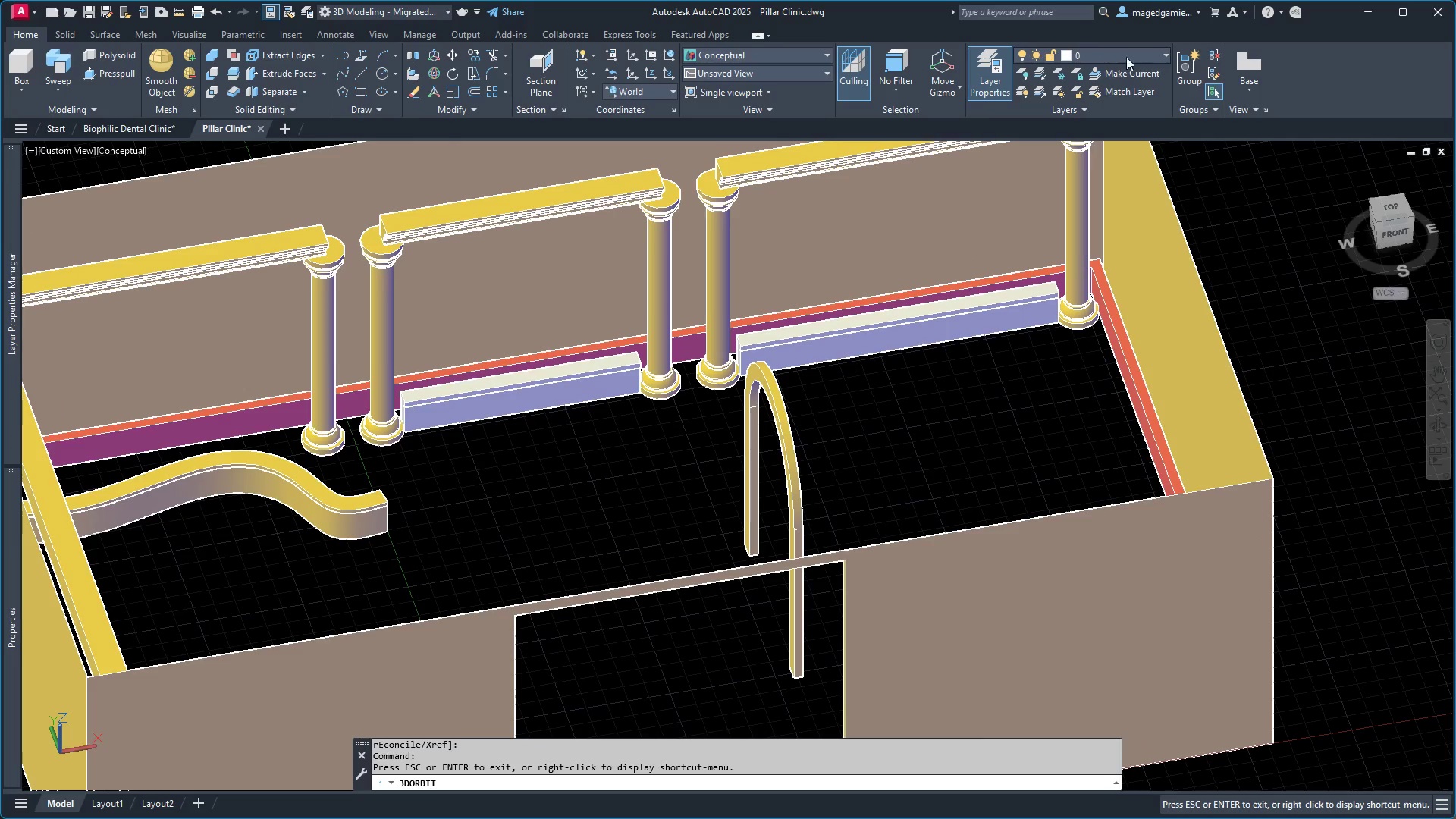 
left_click([1140, 56])
 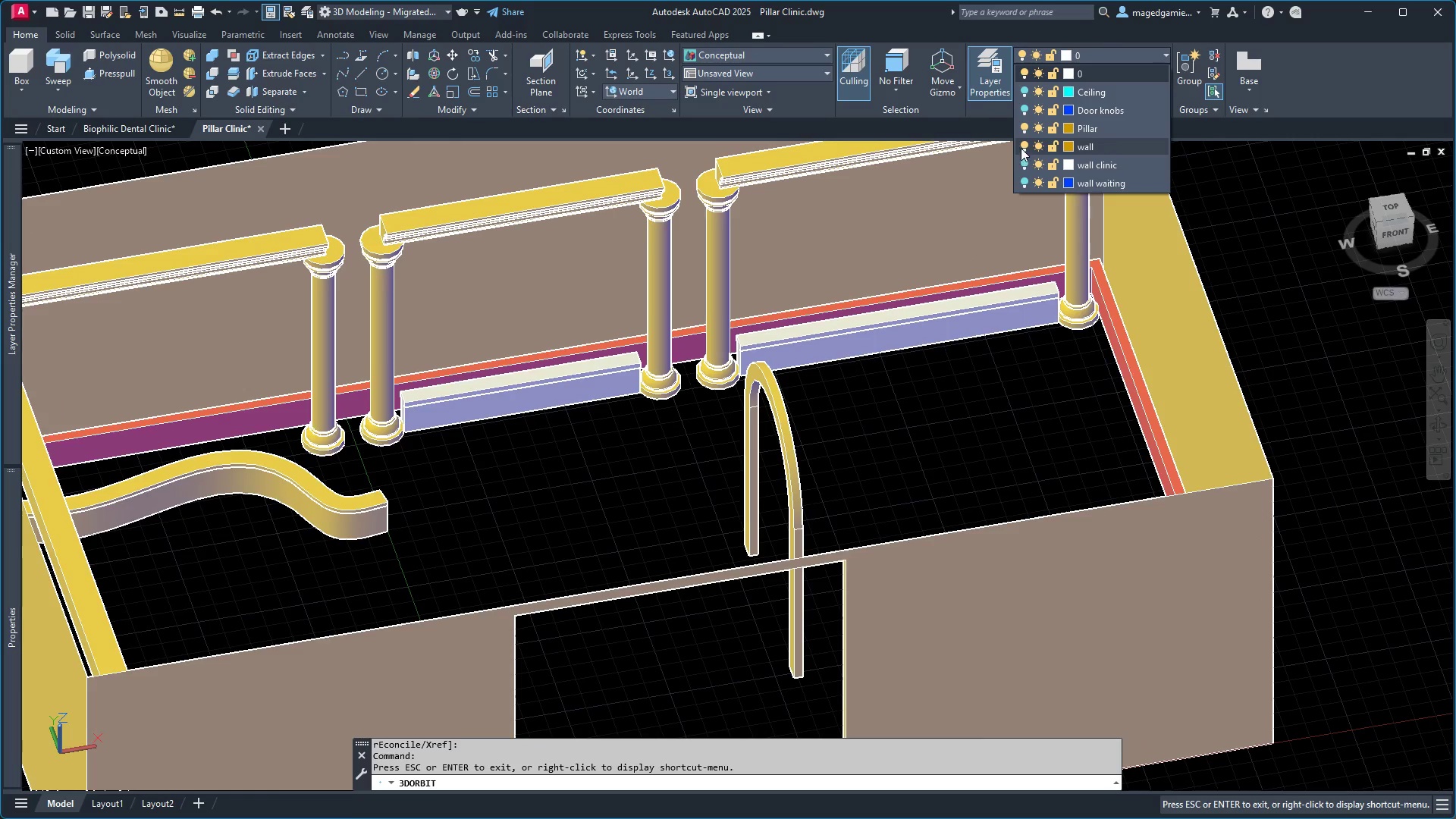 
left_click([1024, 146])
 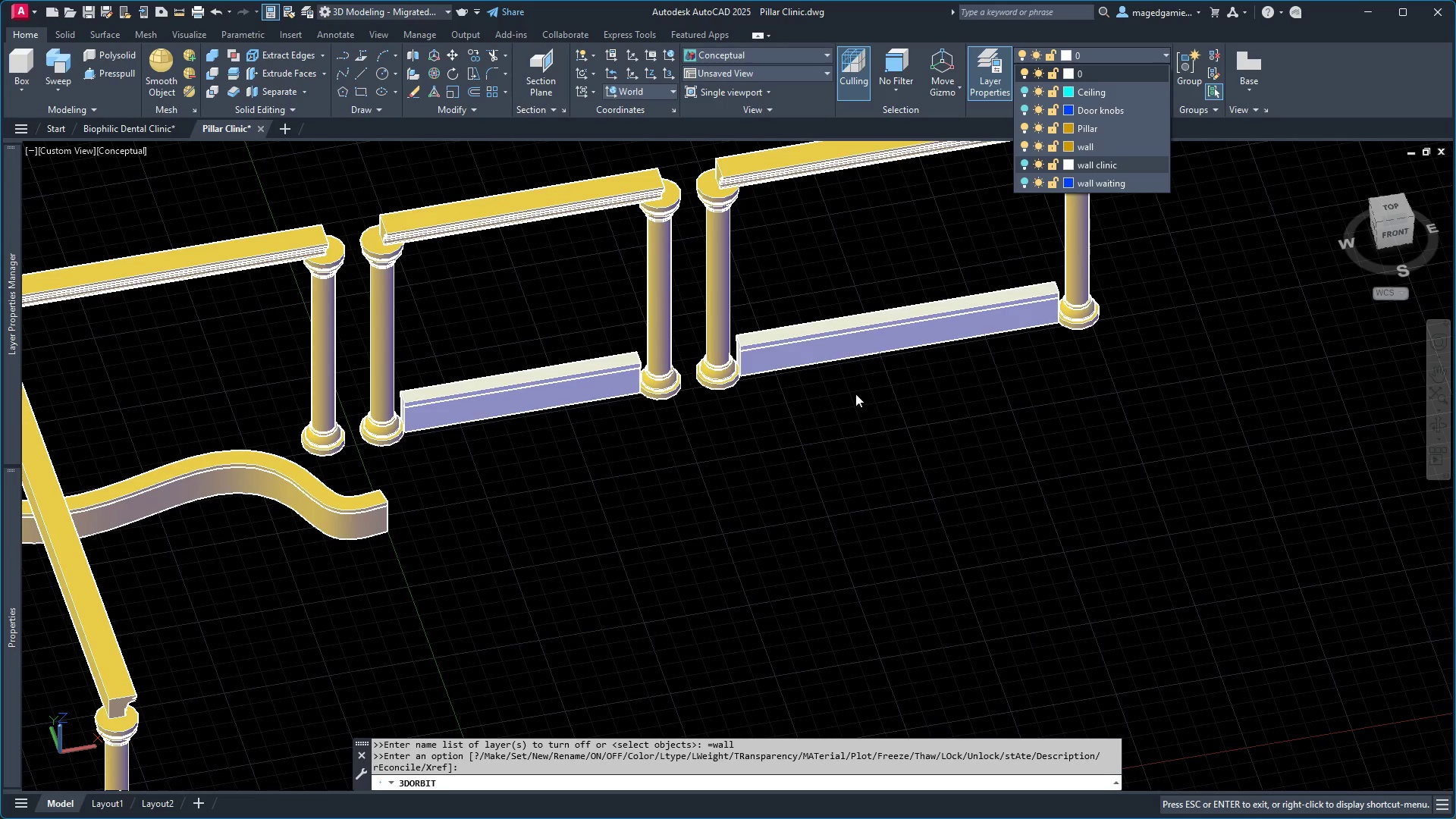 
scroll: coordinate [787, 423], scroll_direction: down, amount: 4.0
 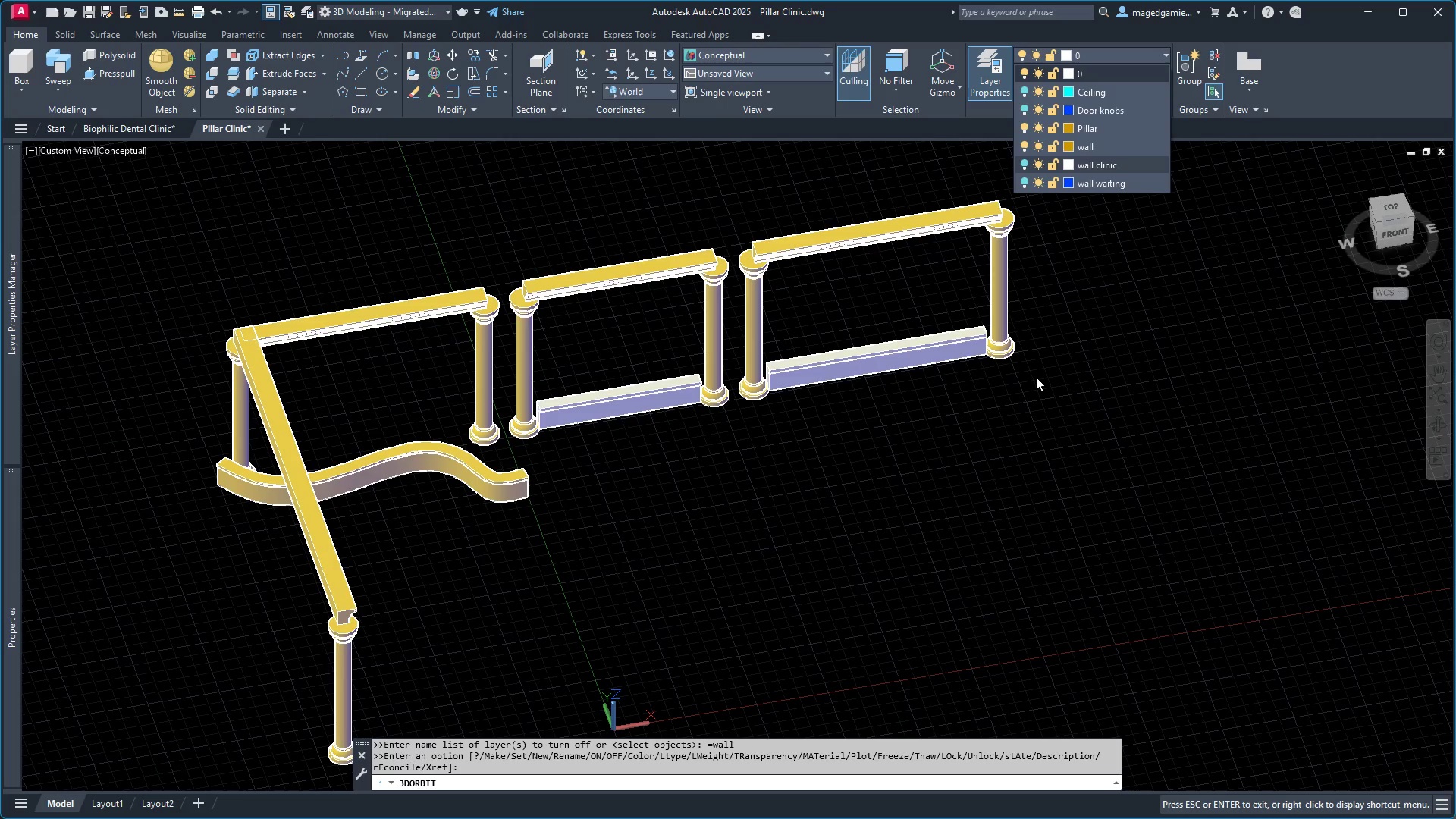 
key(Escape)
 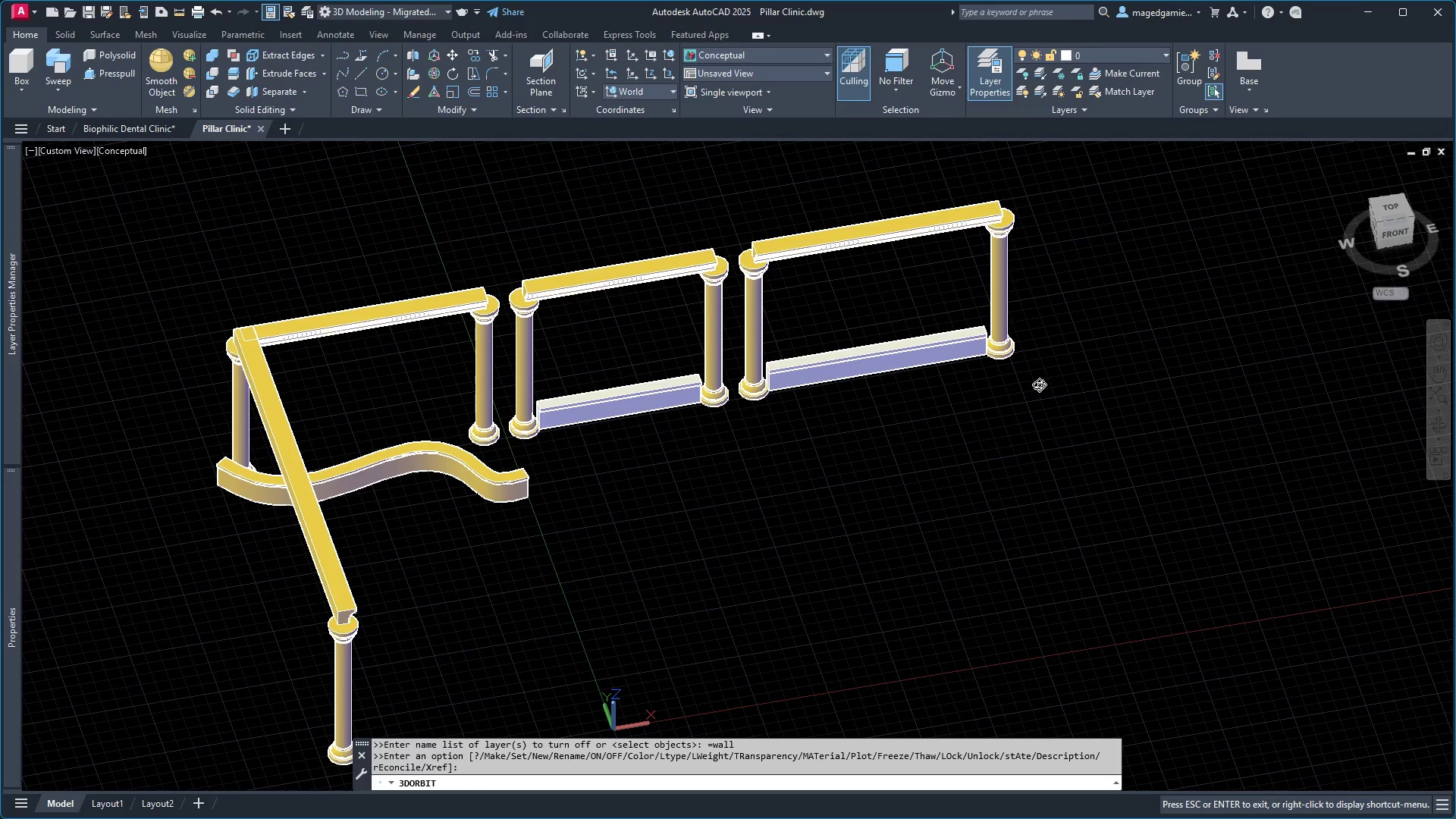 
key(Escape)
 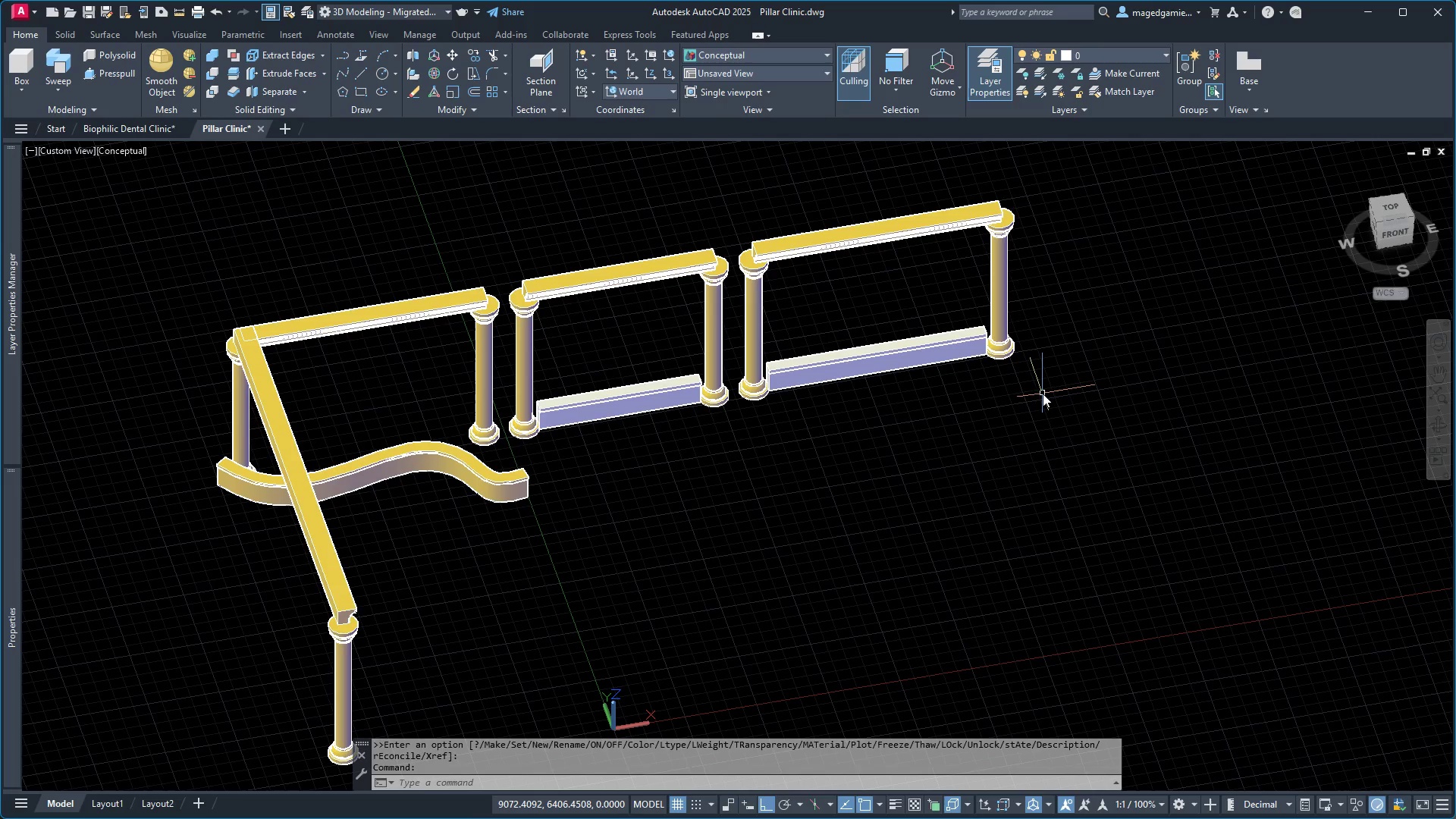 
left_click([1043, 394])
 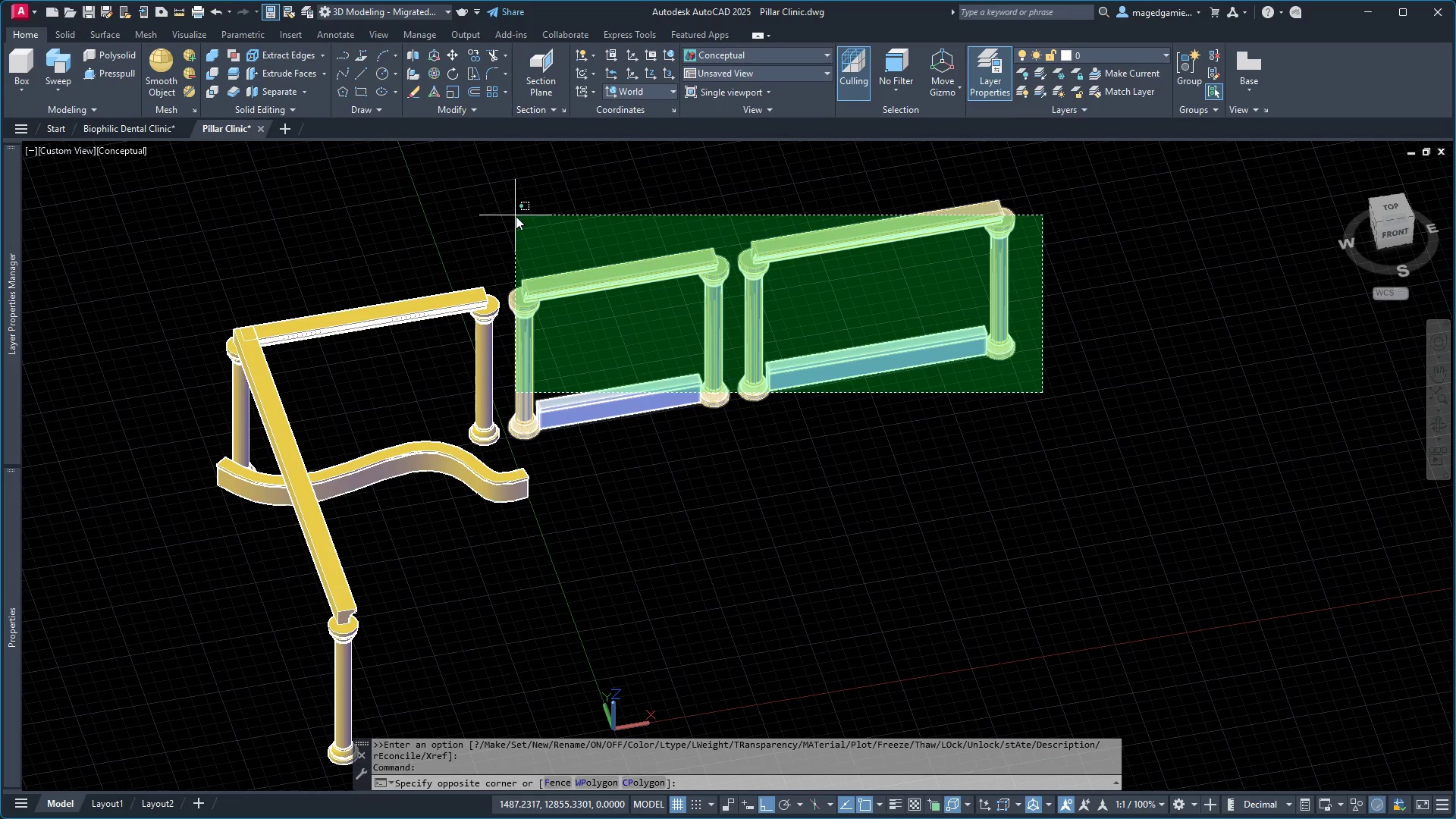 
left_click([516, 216])
 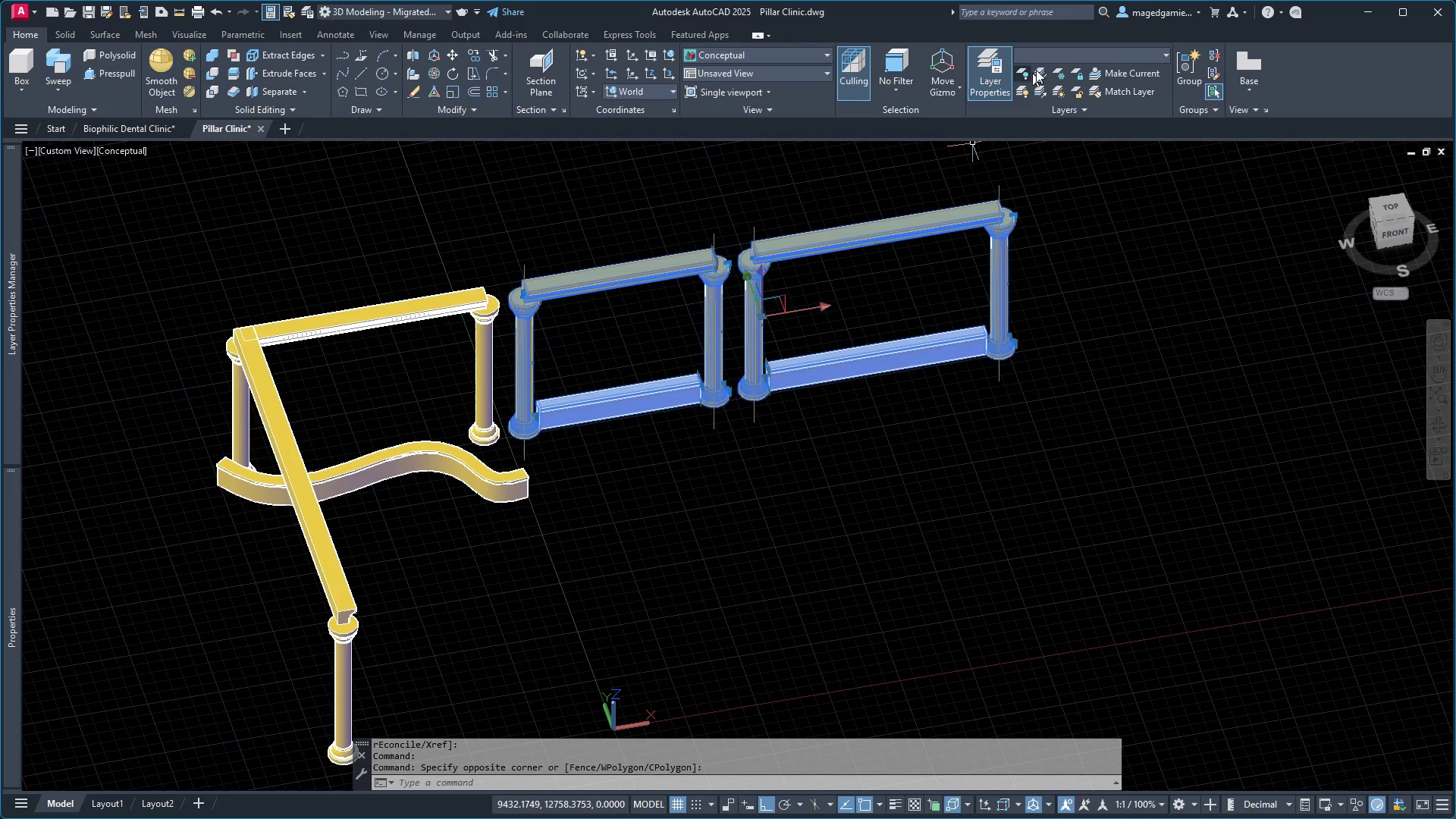 
left_click([1084, 55])
 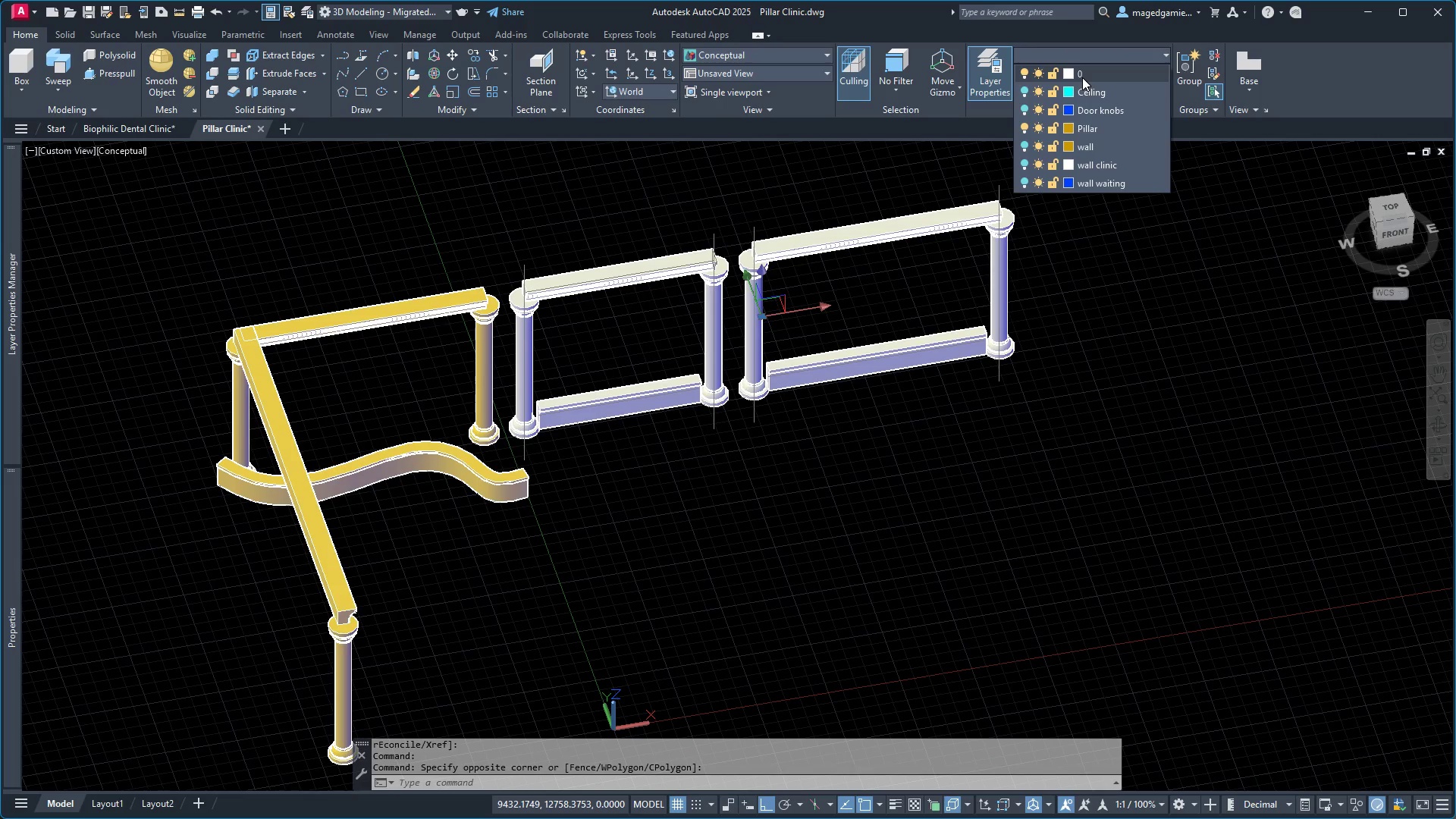 
key(Escape)
 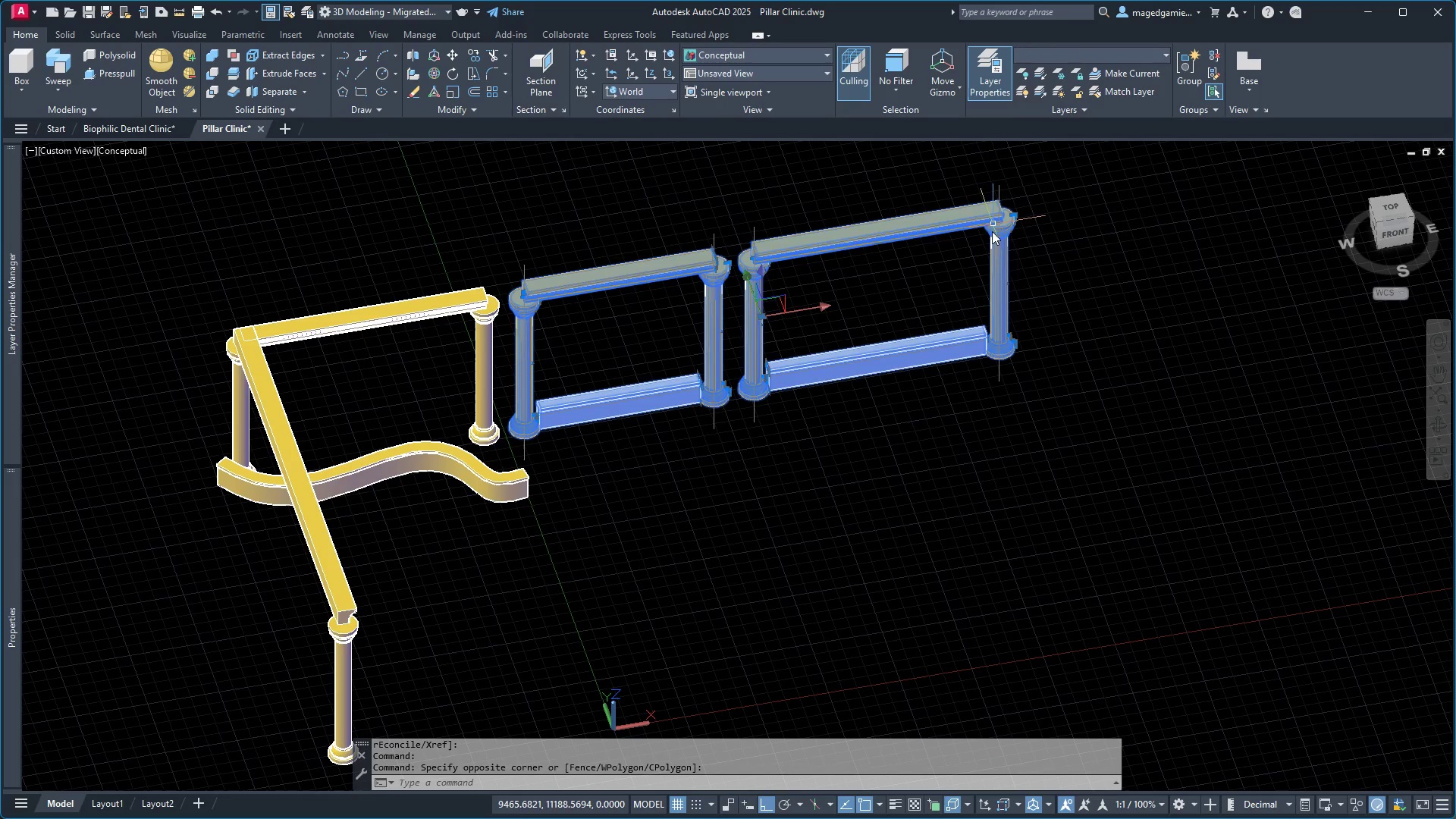 
key(Escape)
 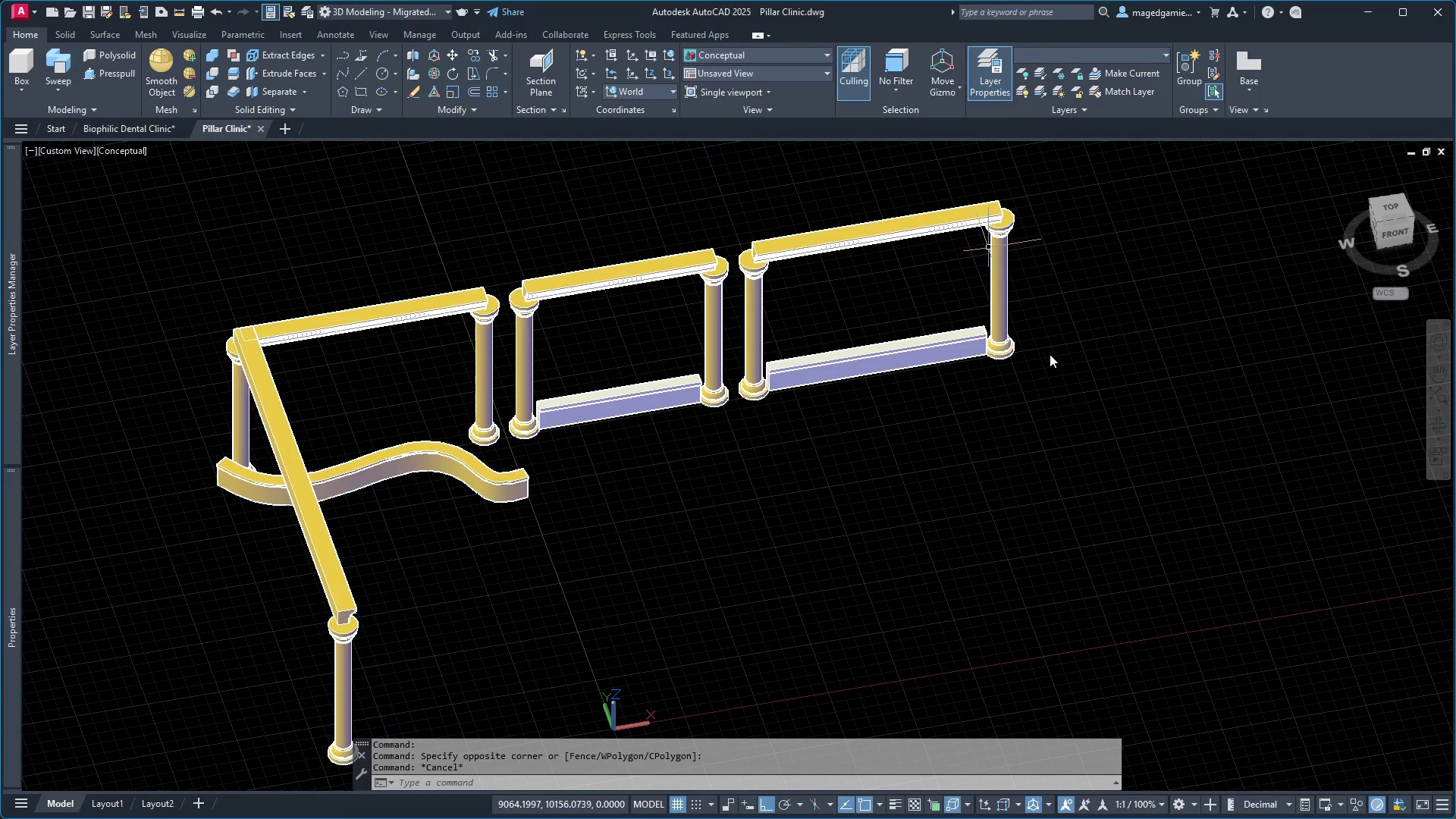 
key(Escape)
 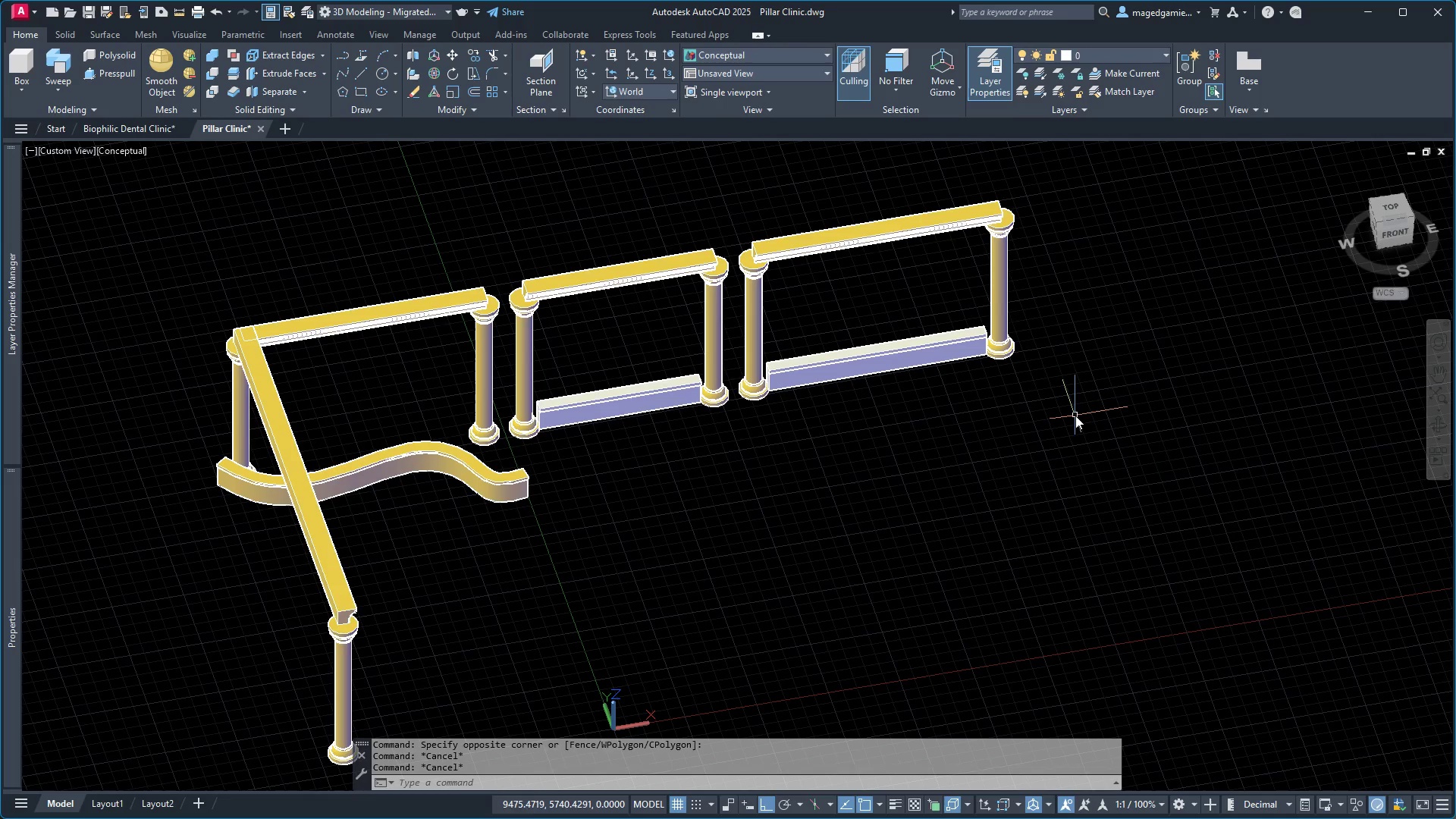 
left_click([1077, 416])
 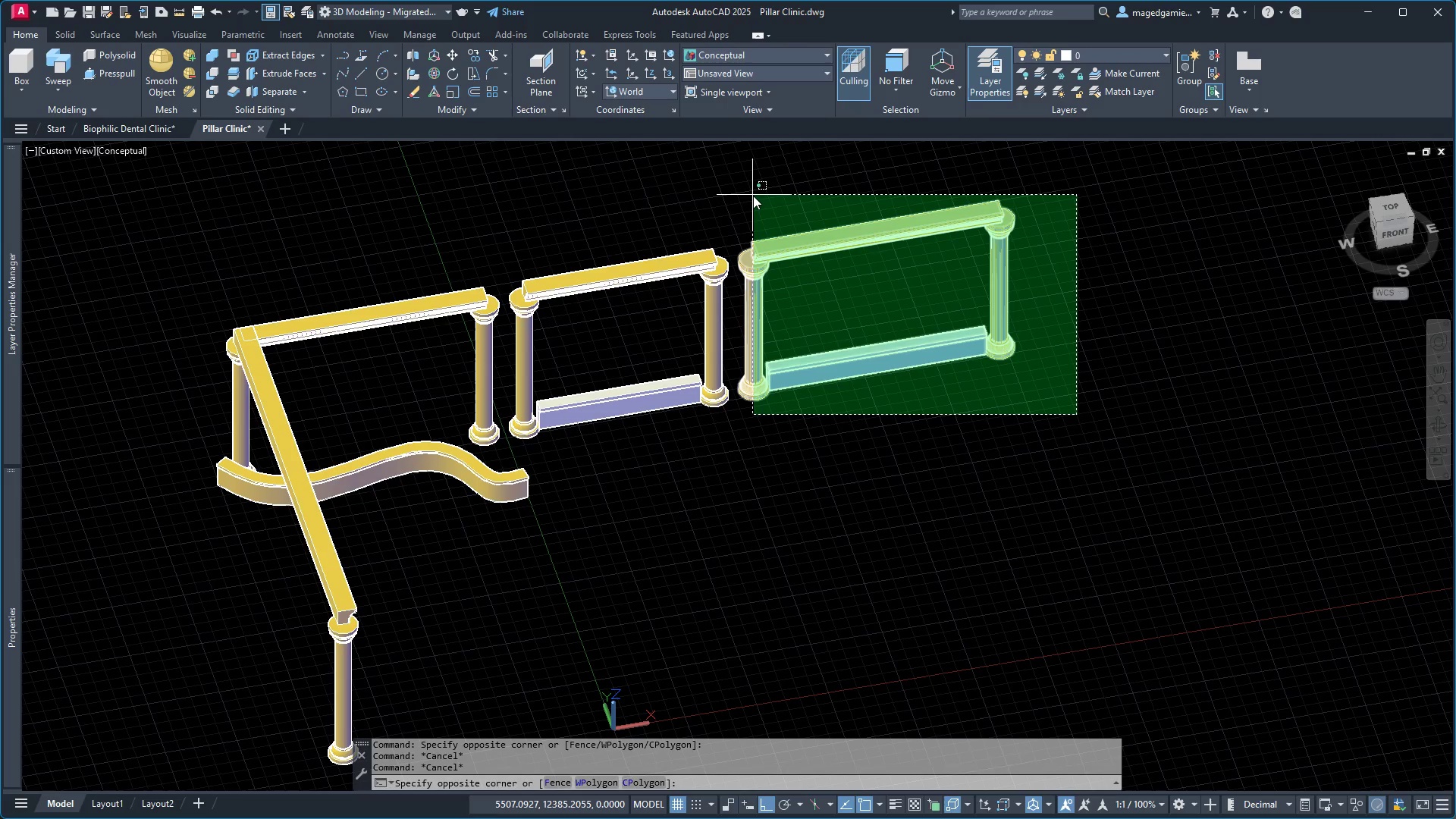 
left_click([753, 196])
 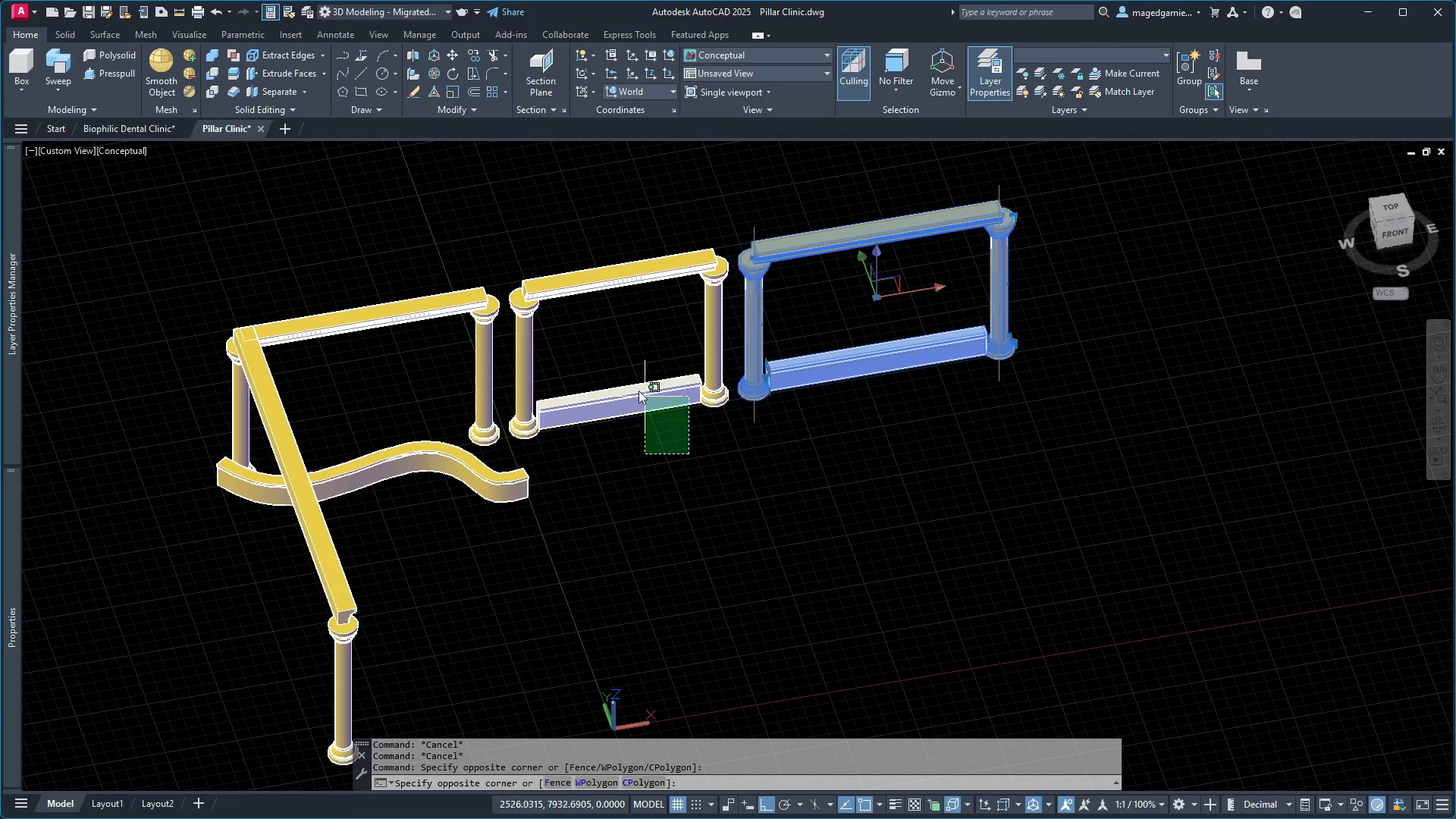 
left_click([625, 366])
 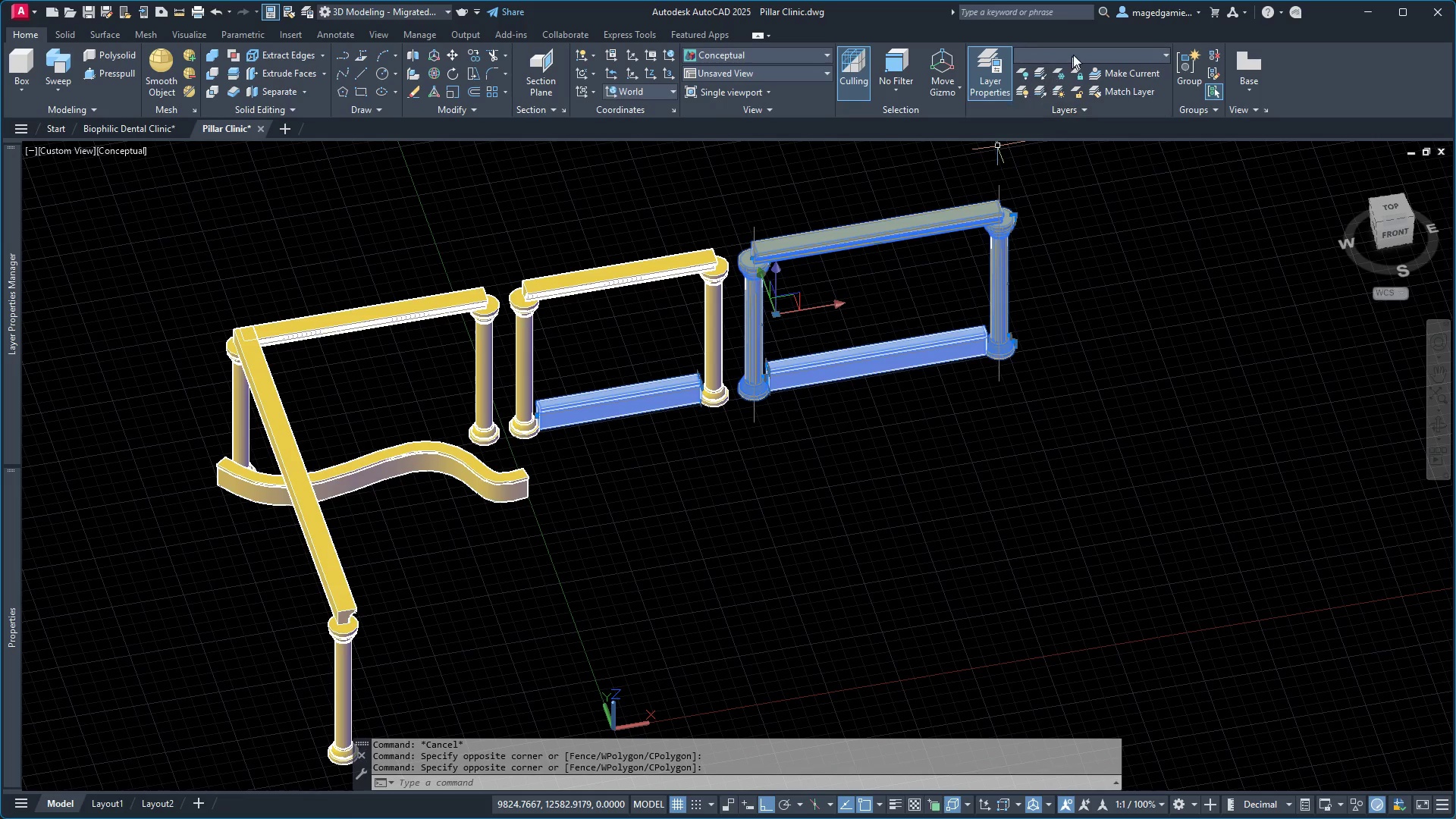 
left_click([1075, 52])
 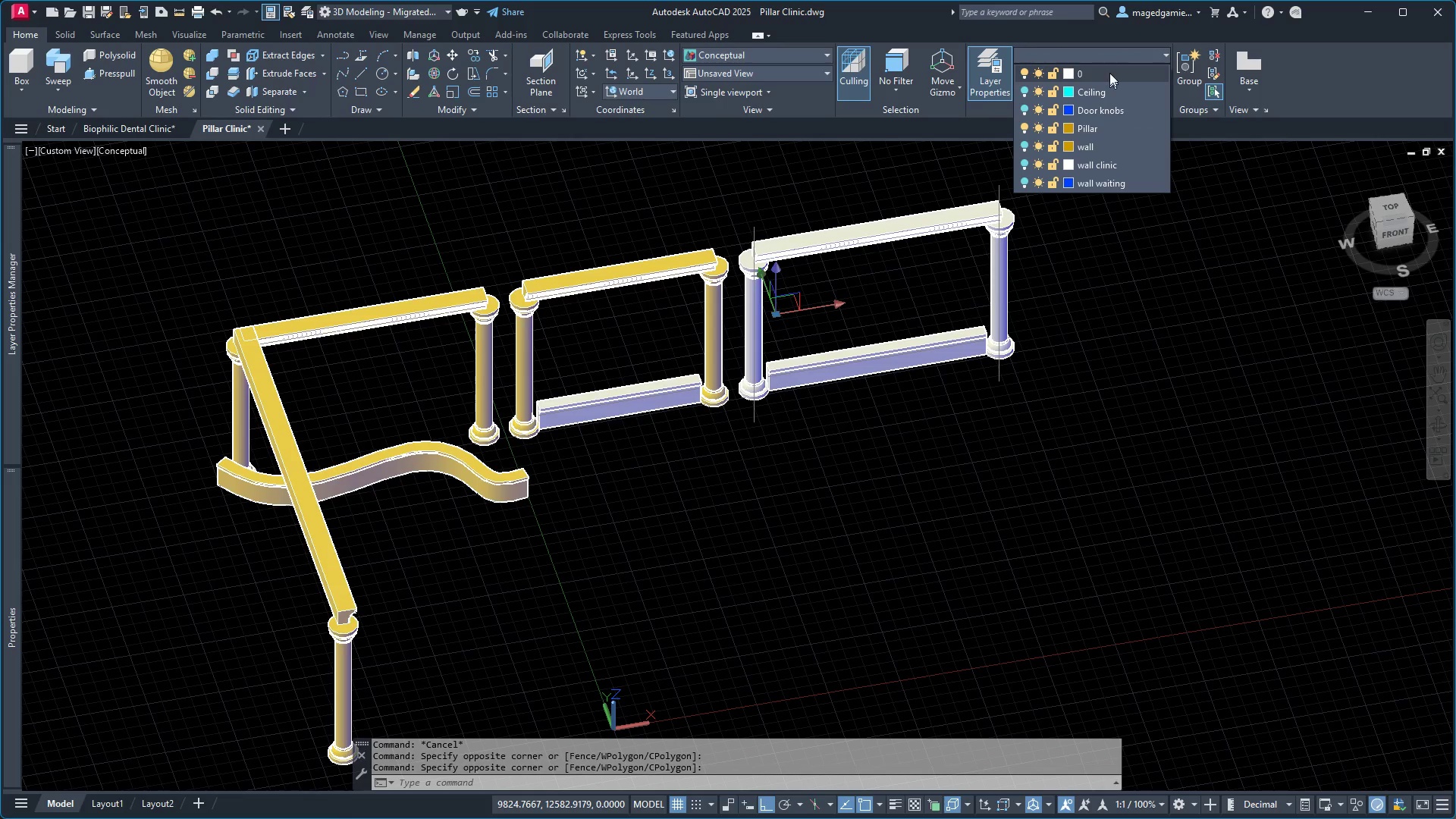 
left_click([1111, 73])
 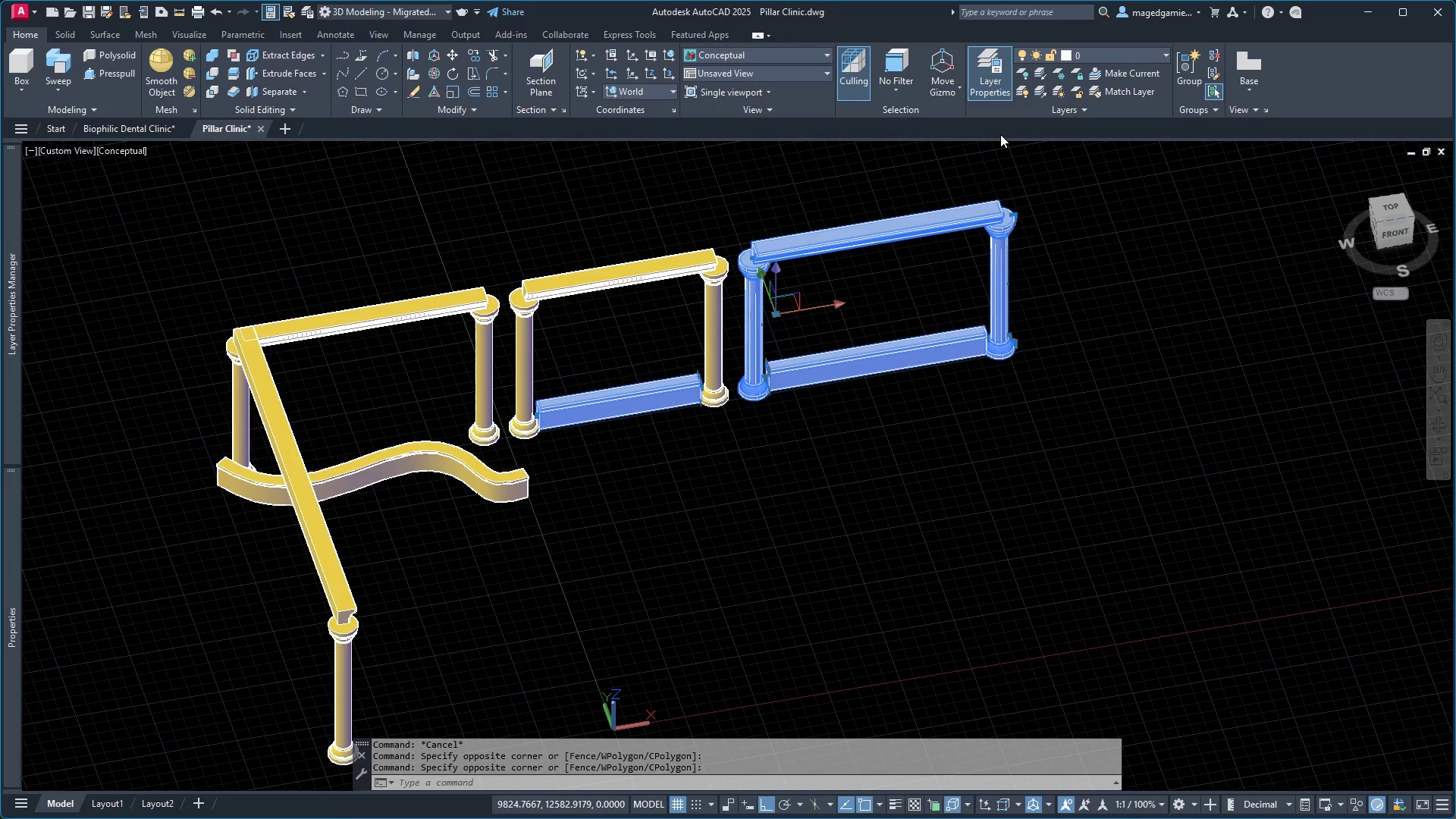 
key(Escape)
 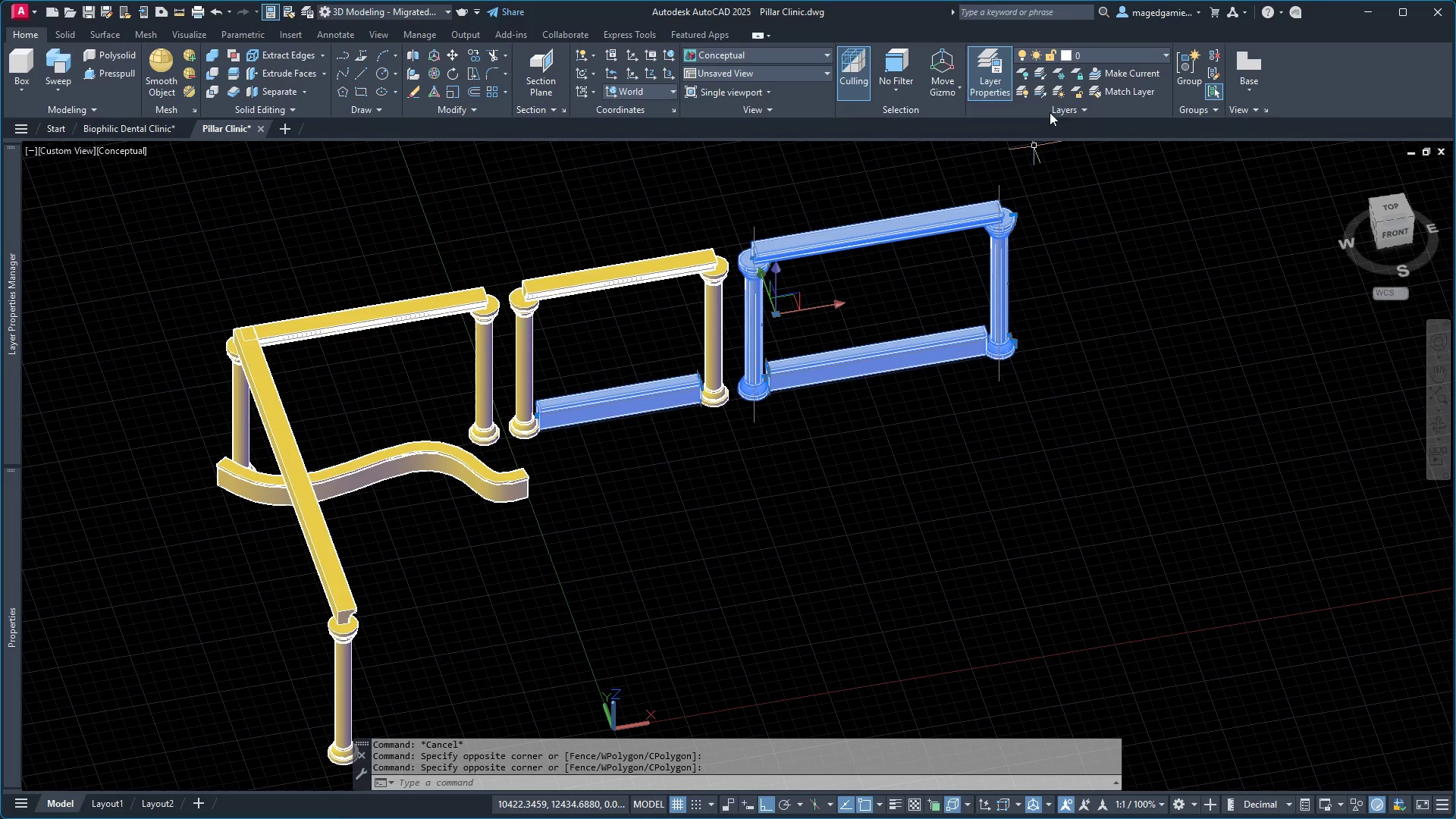 
left_click([1100, 58])
 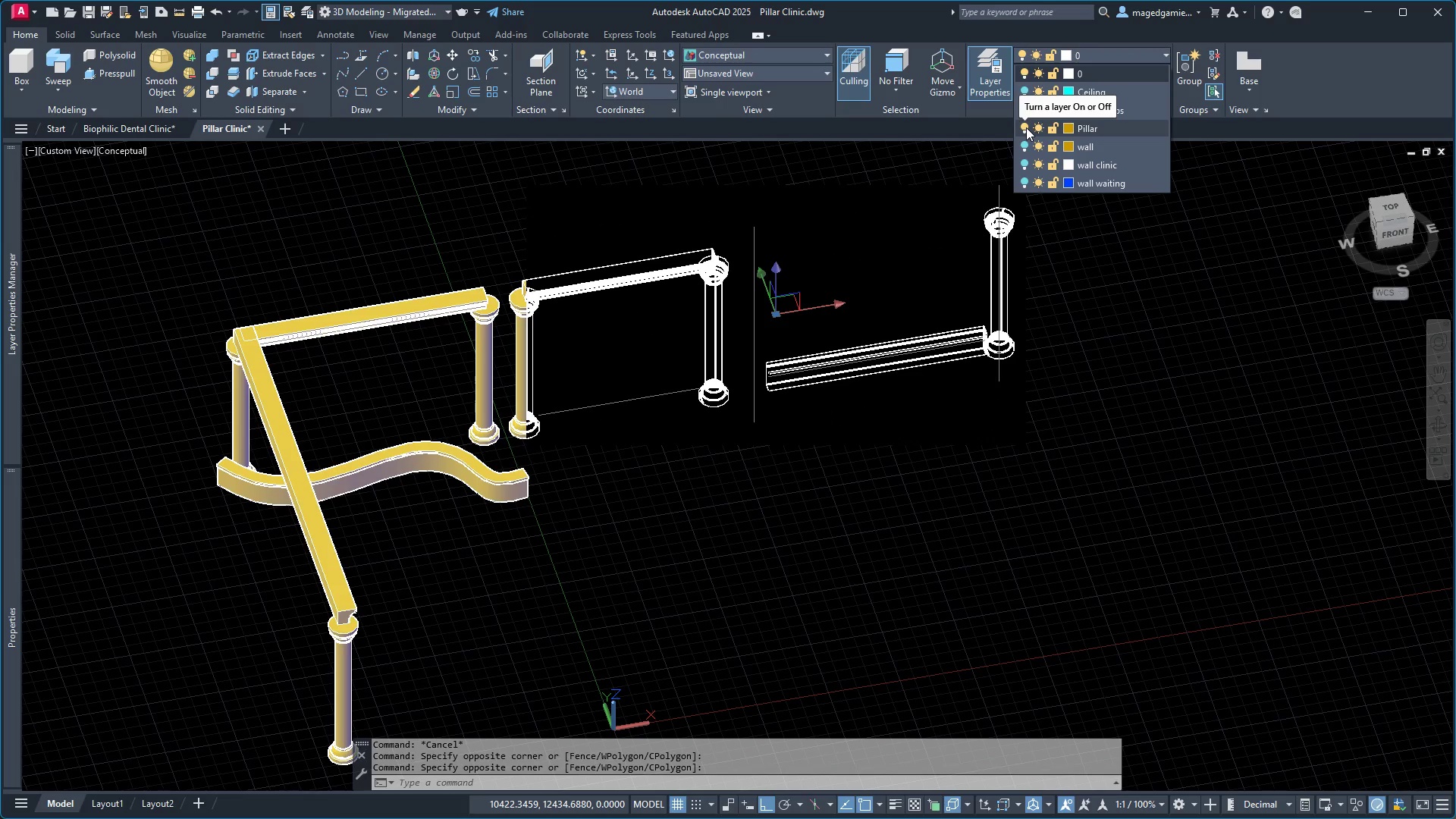 
key(Escape)
 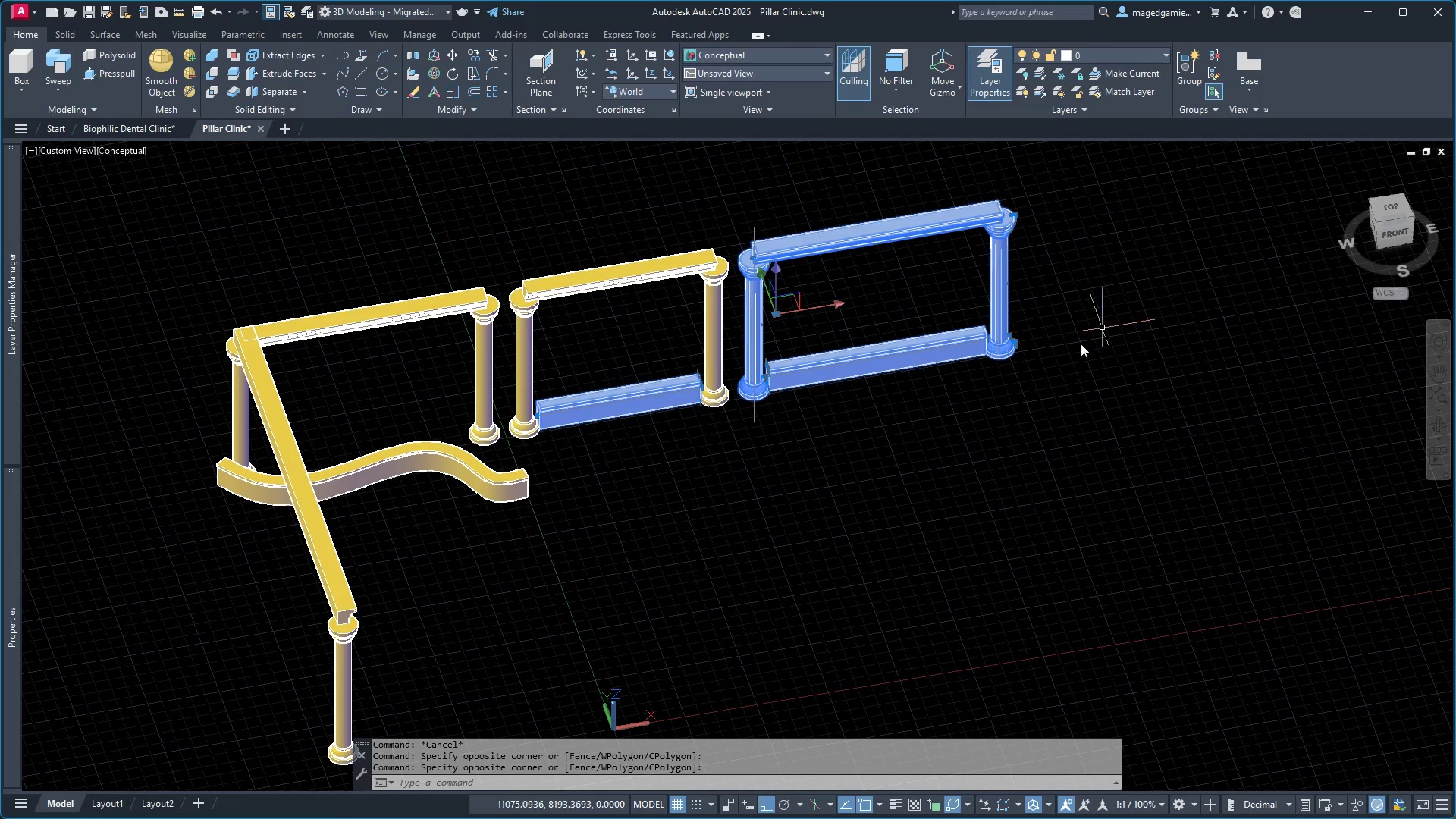 
key(Escape)
 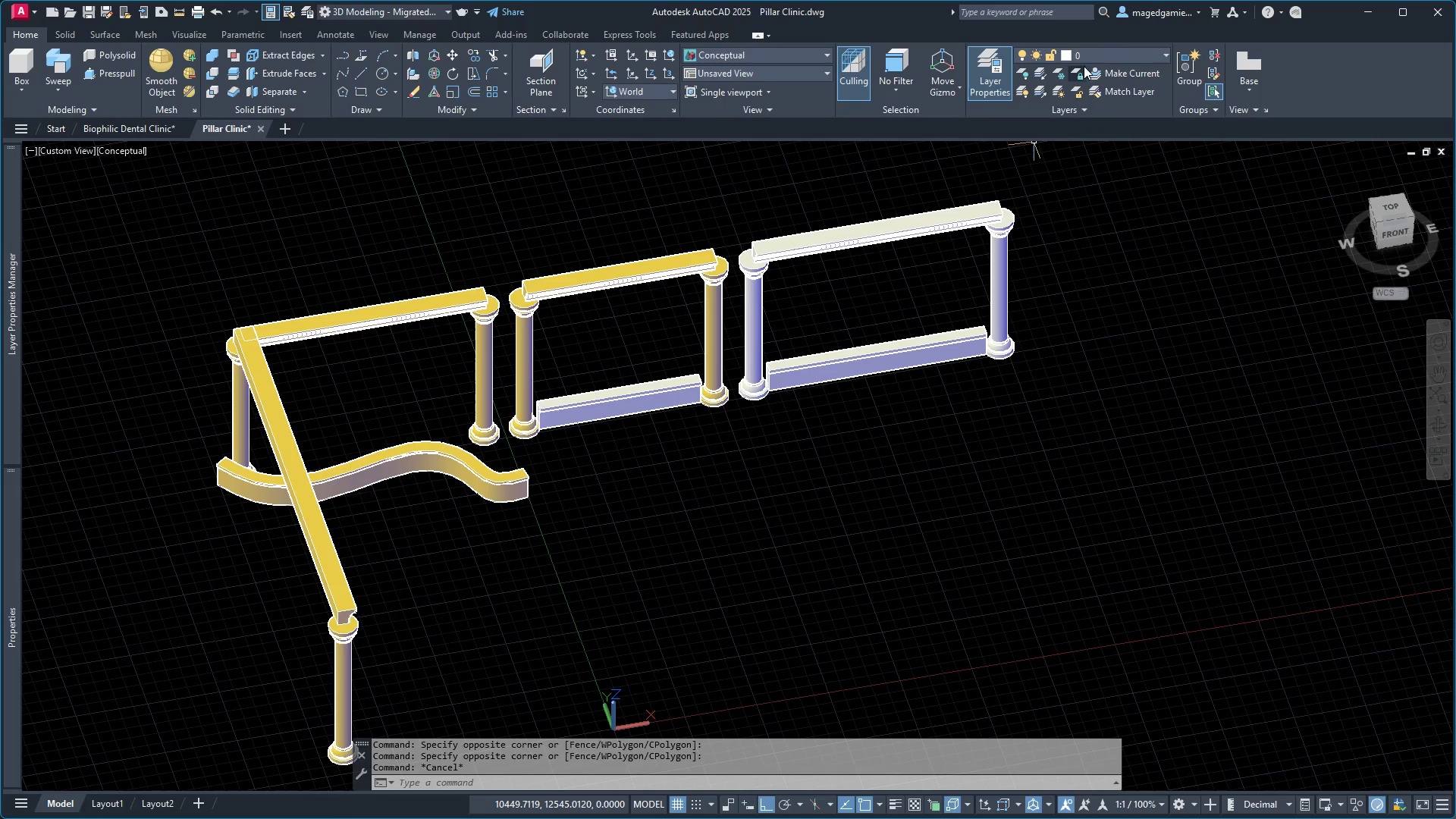 
left_click([1096, 58])
 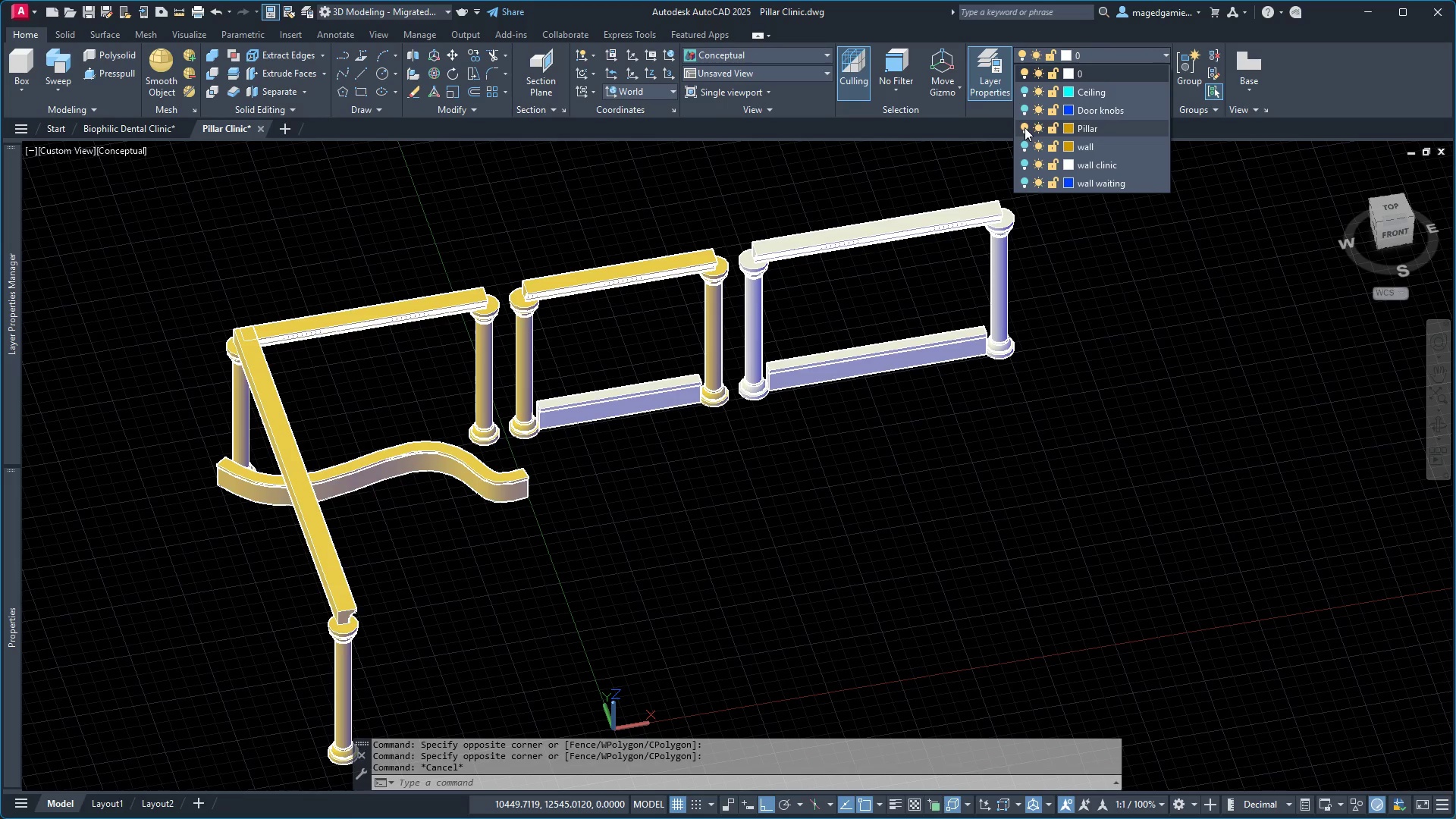 
left_click([1025, 127])
 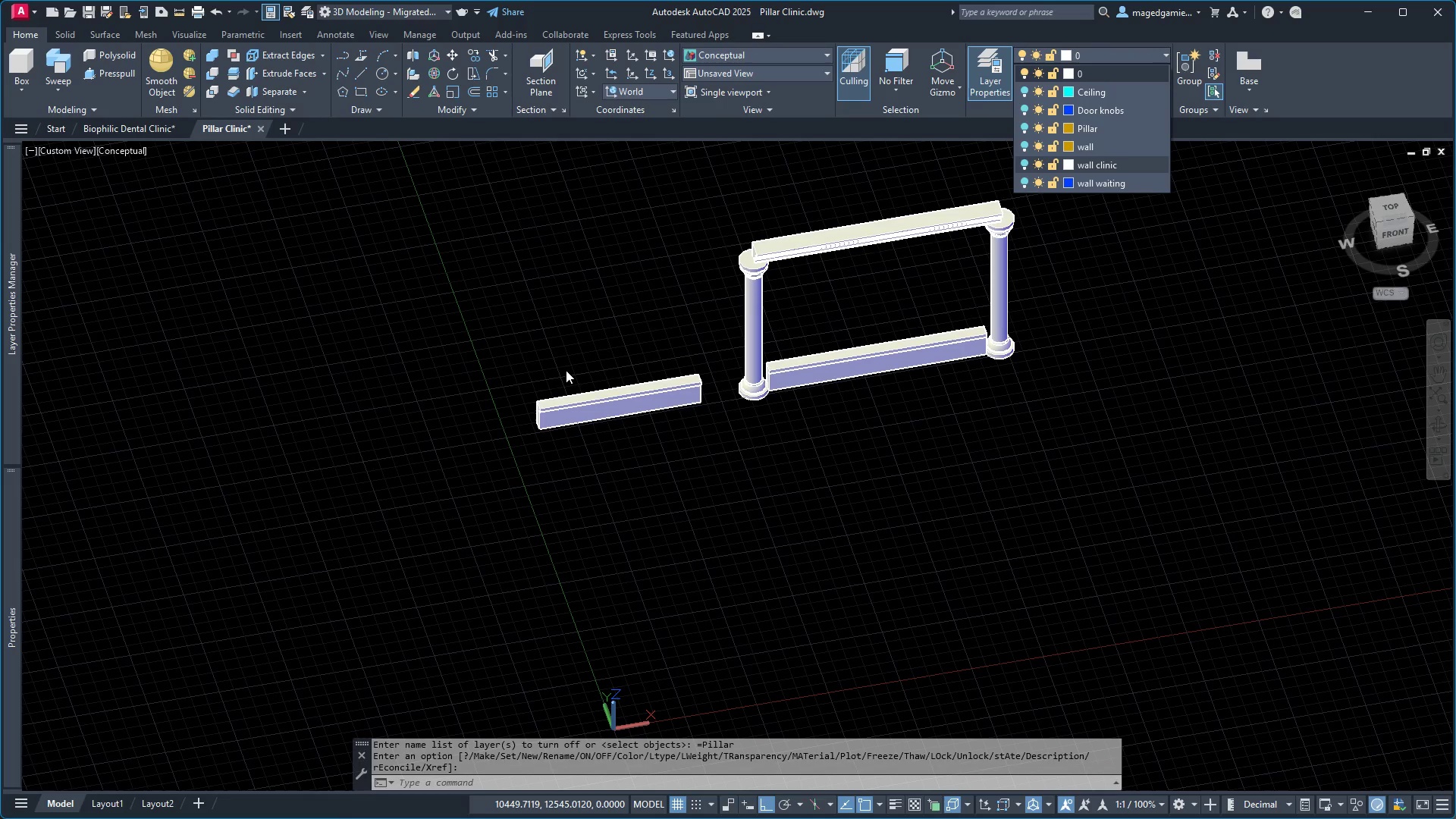 
scroll: coordinate [566, 370], scroll_direction: down, amount: 2.0
 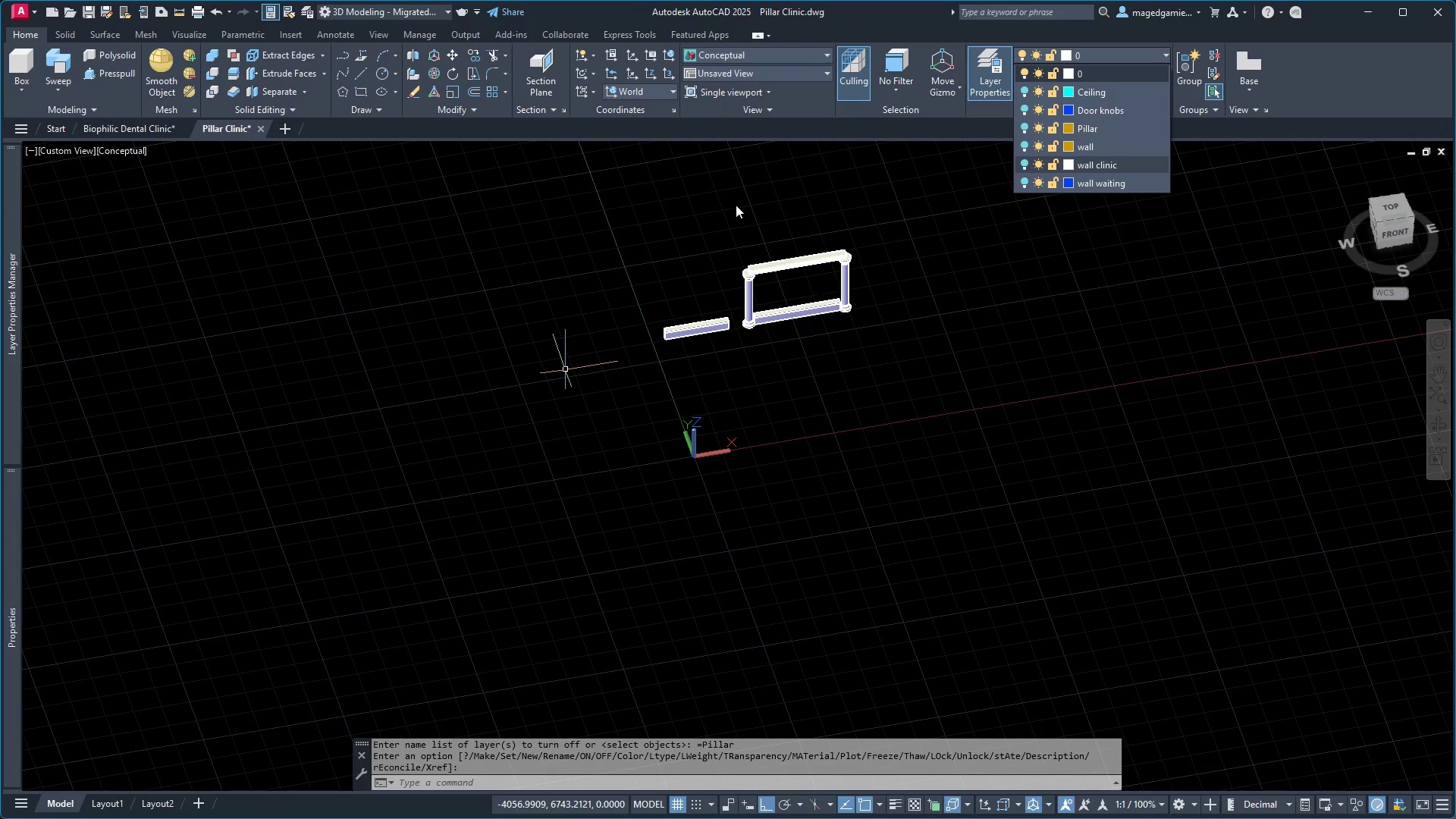 
scroll: coordinate [850, 171], scroll_direction: up, amount: 4.0
 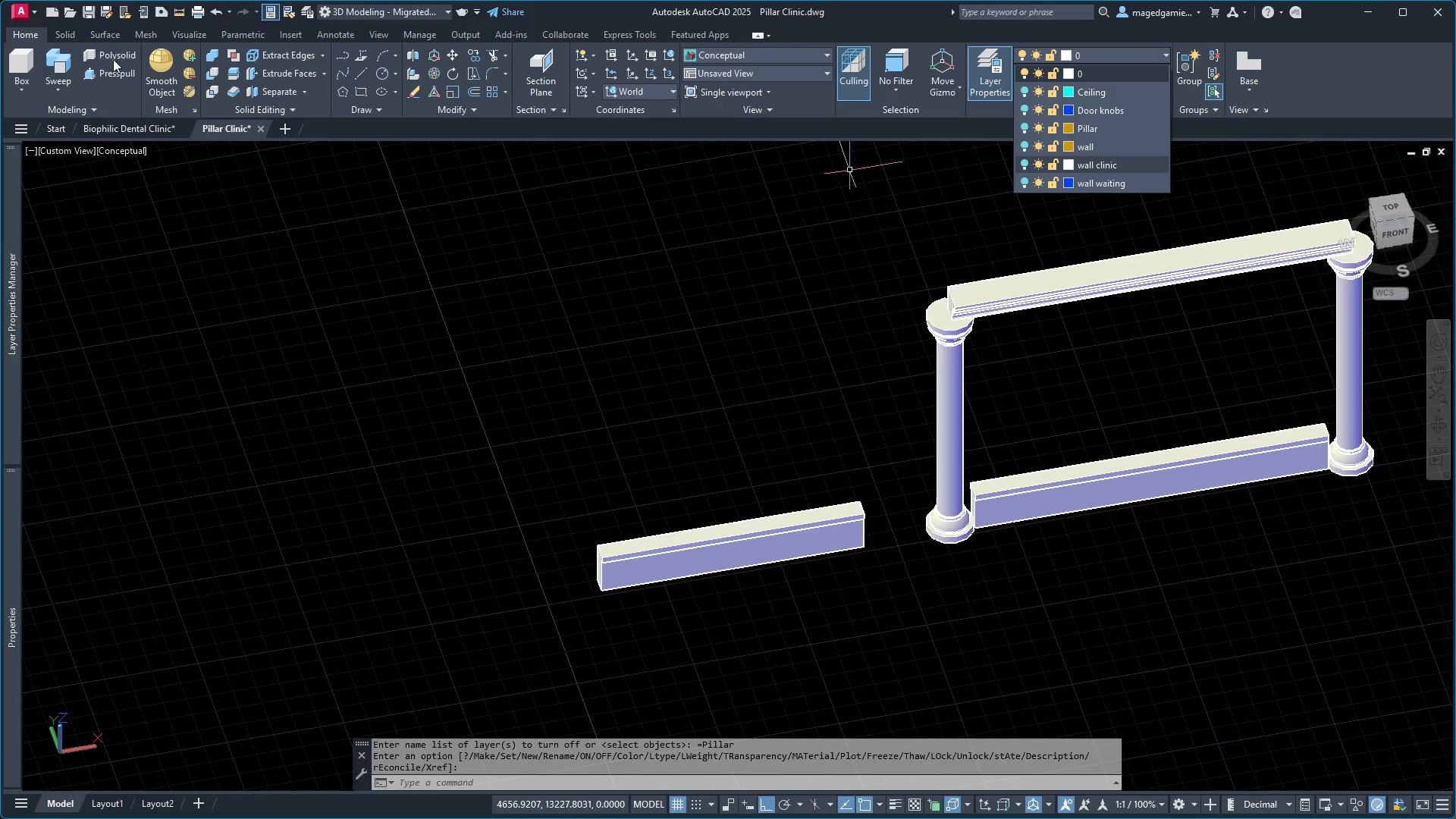 
left_click([1080, 491])
 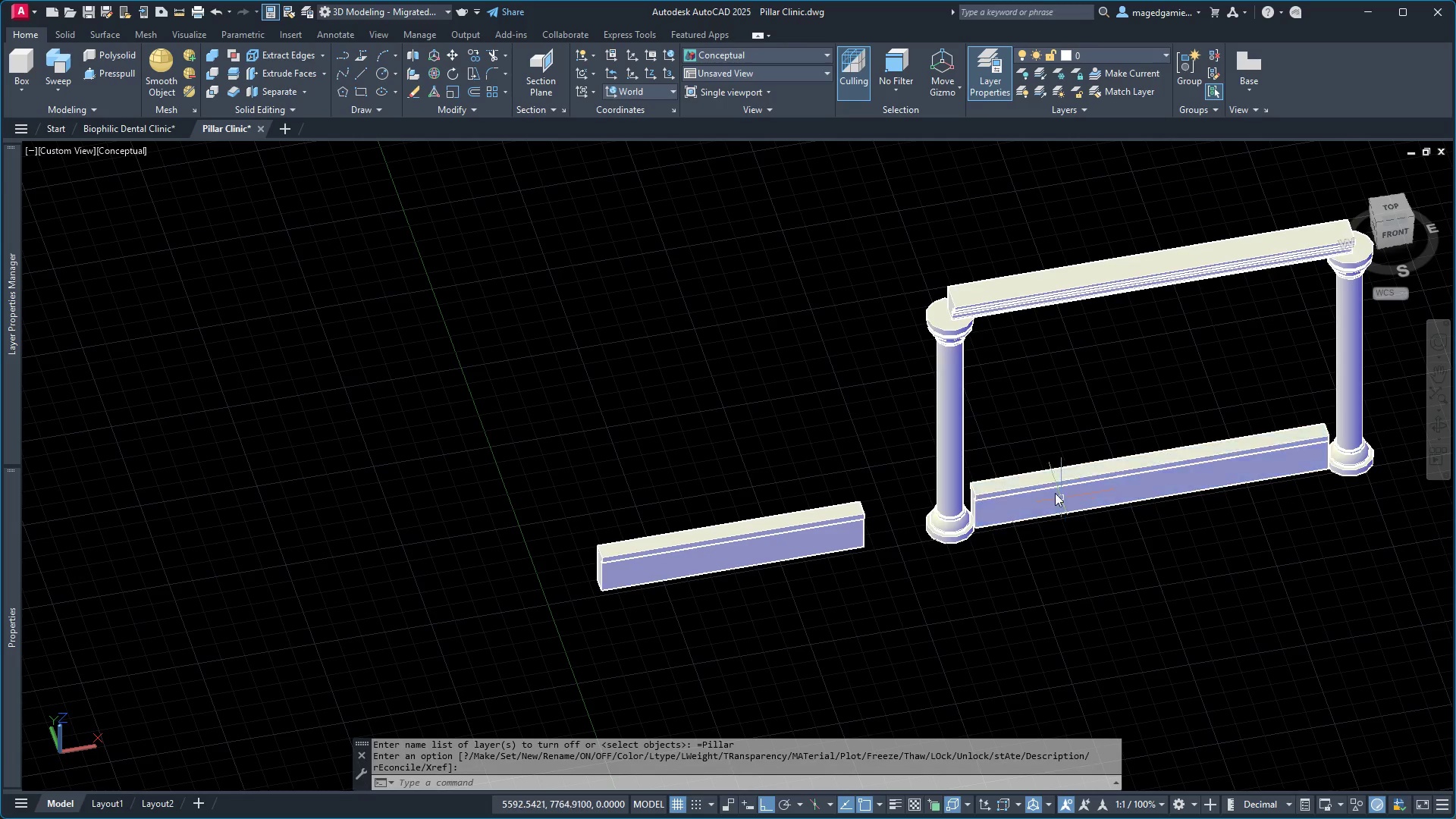 
left_click([1053, 491])
 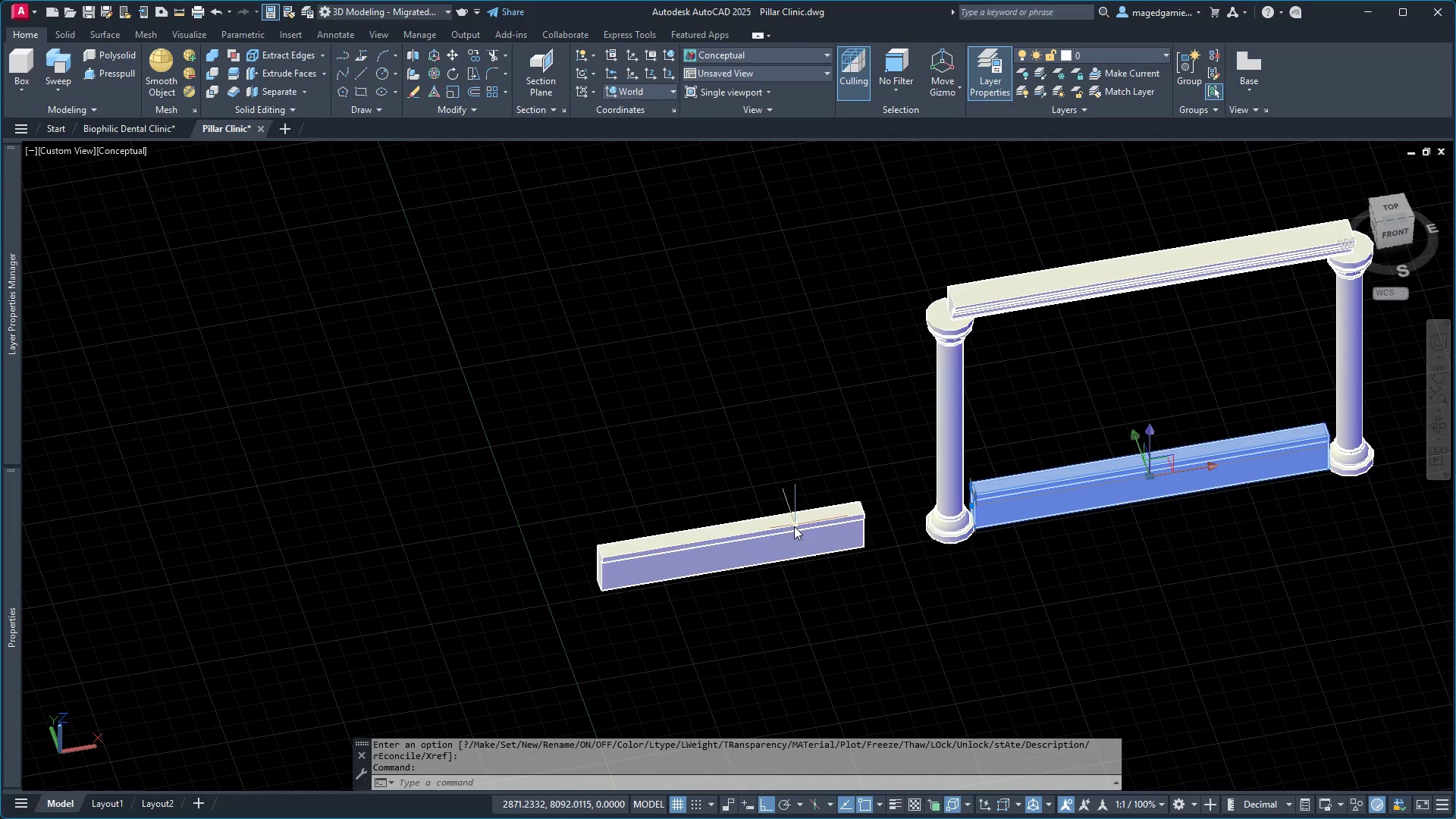 
left_click([792, 526])
 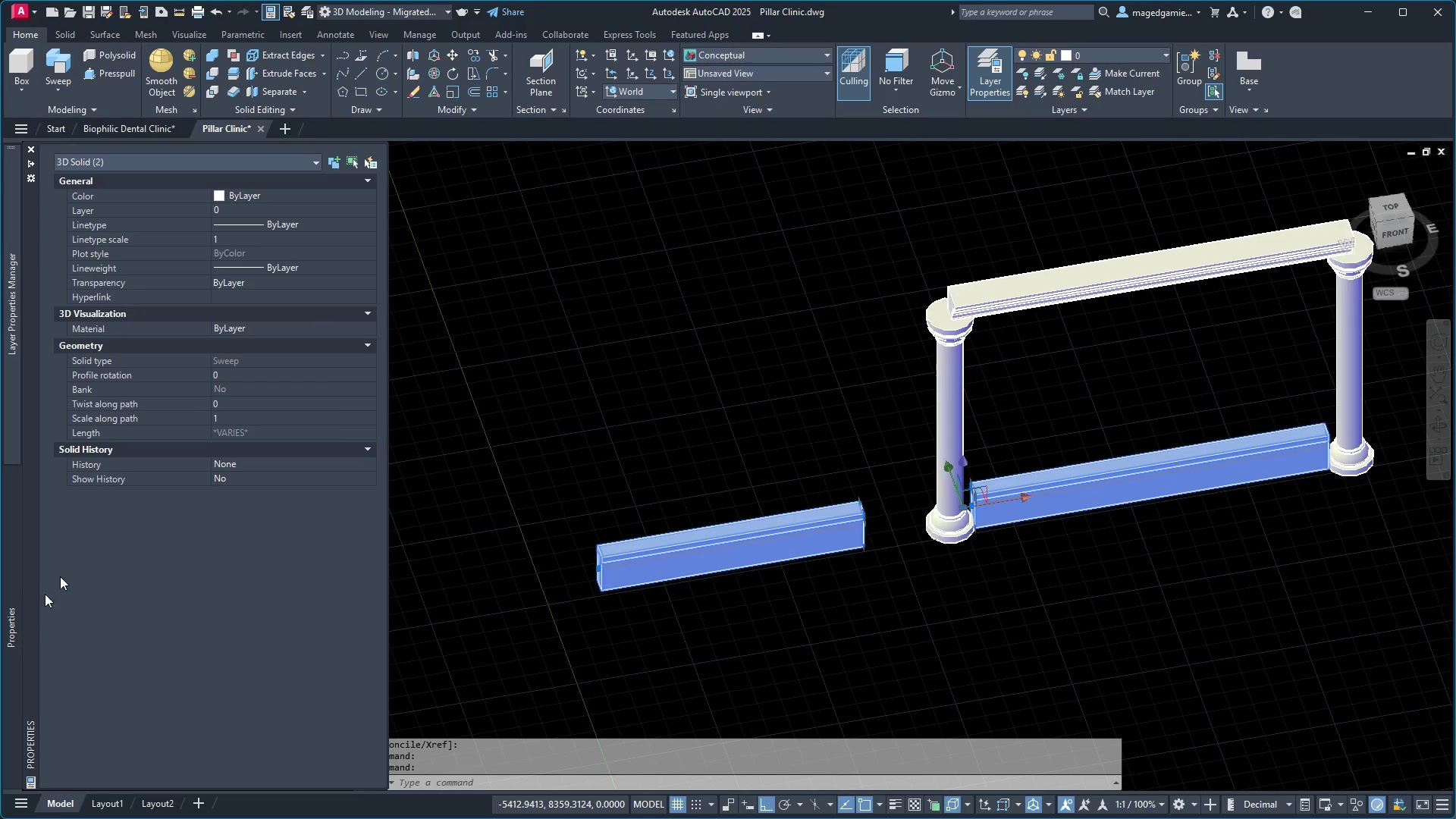 
left_click([318, 193])
 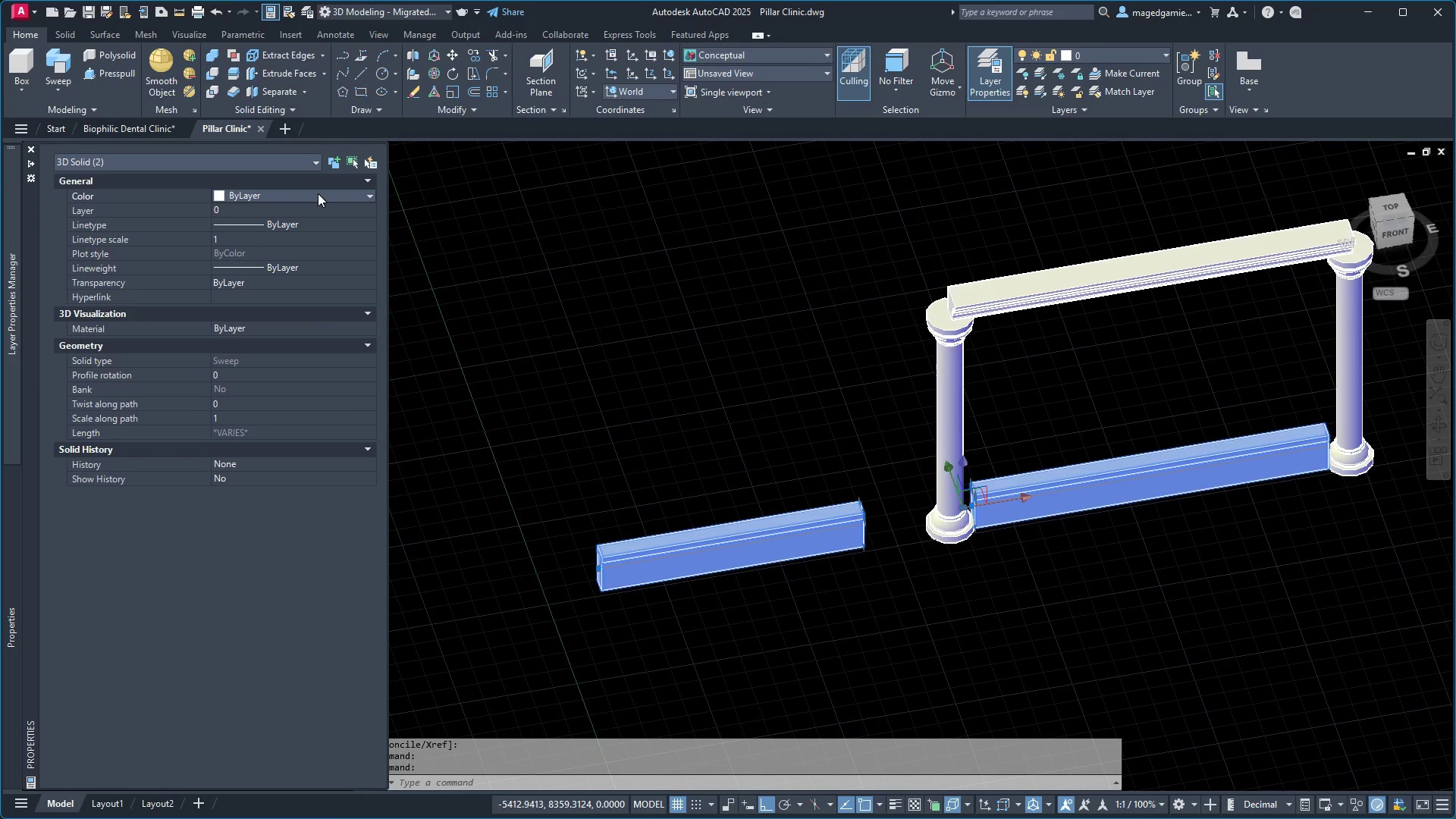 
left_click([318, 193])
 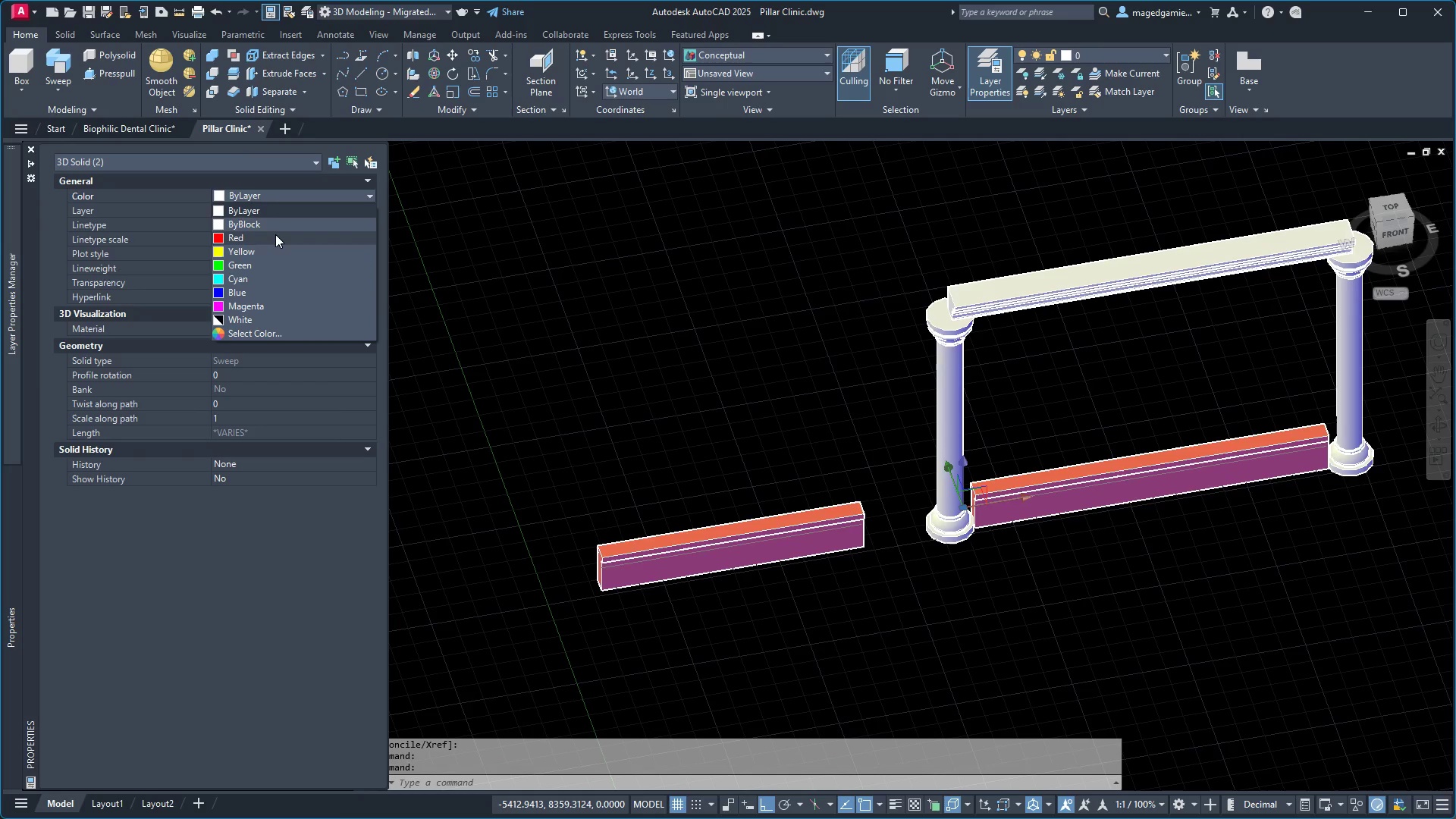 
left_click([275, 234])
 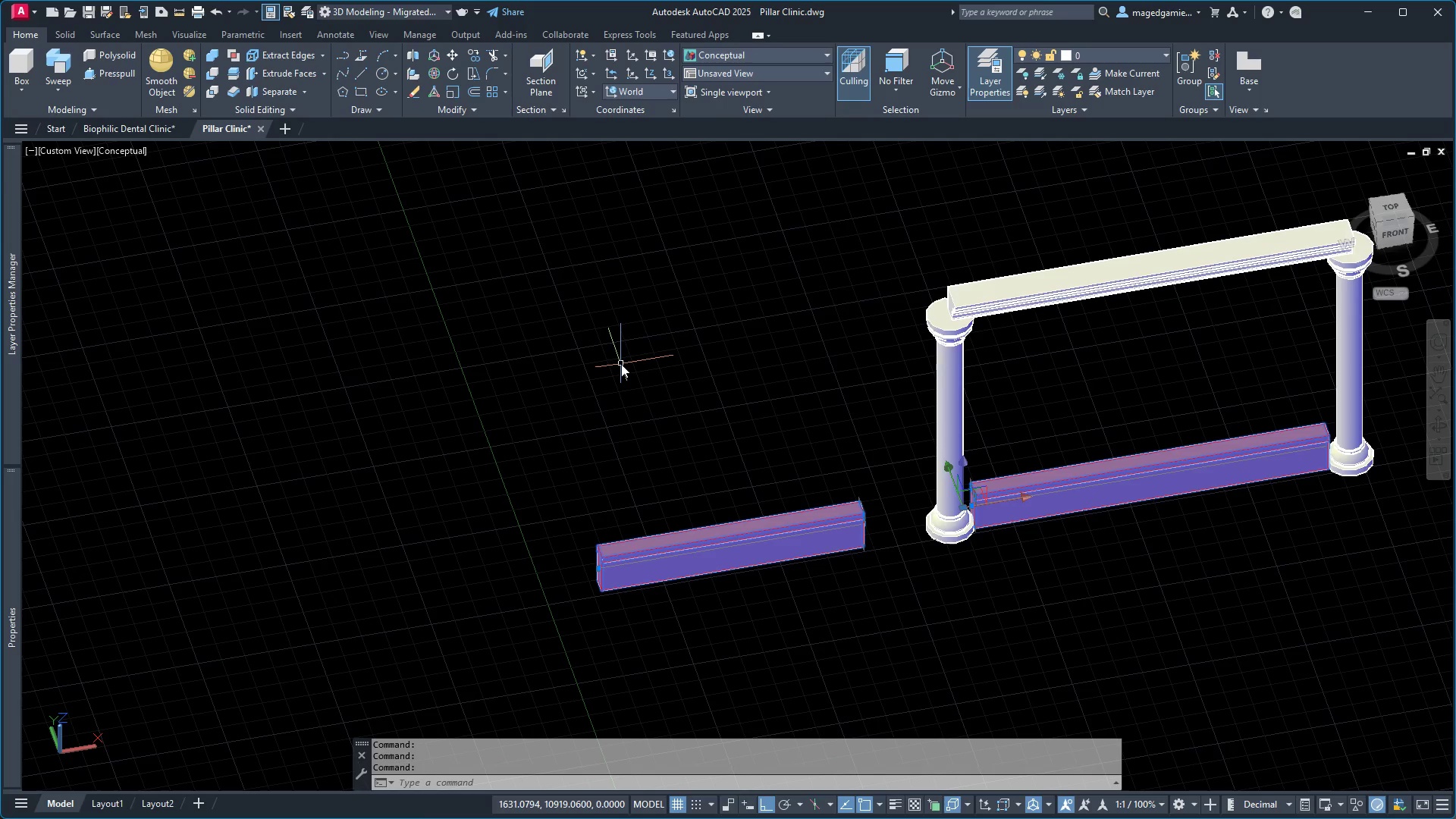 
key(Escape)
 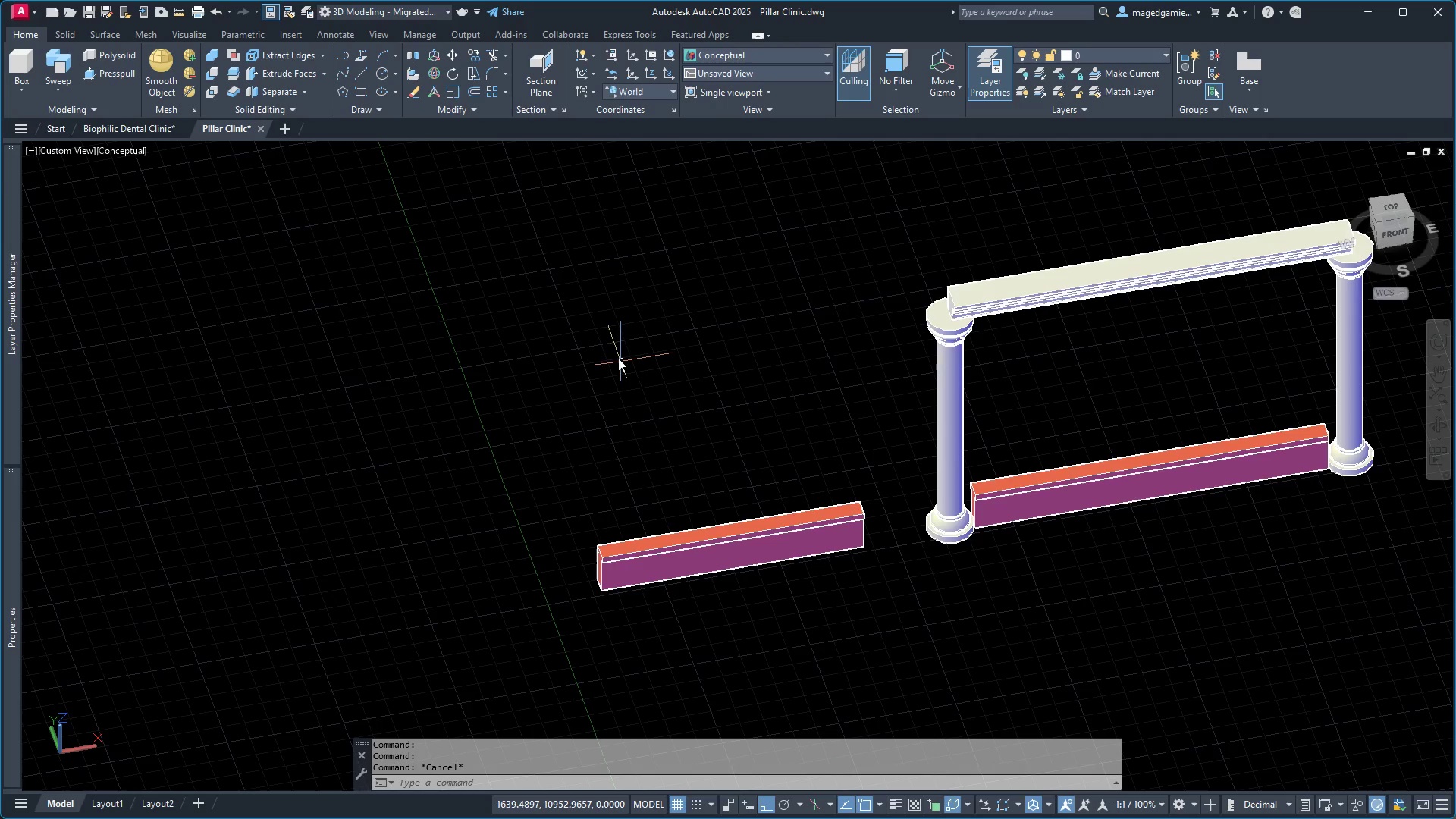 
wait(5.64)
 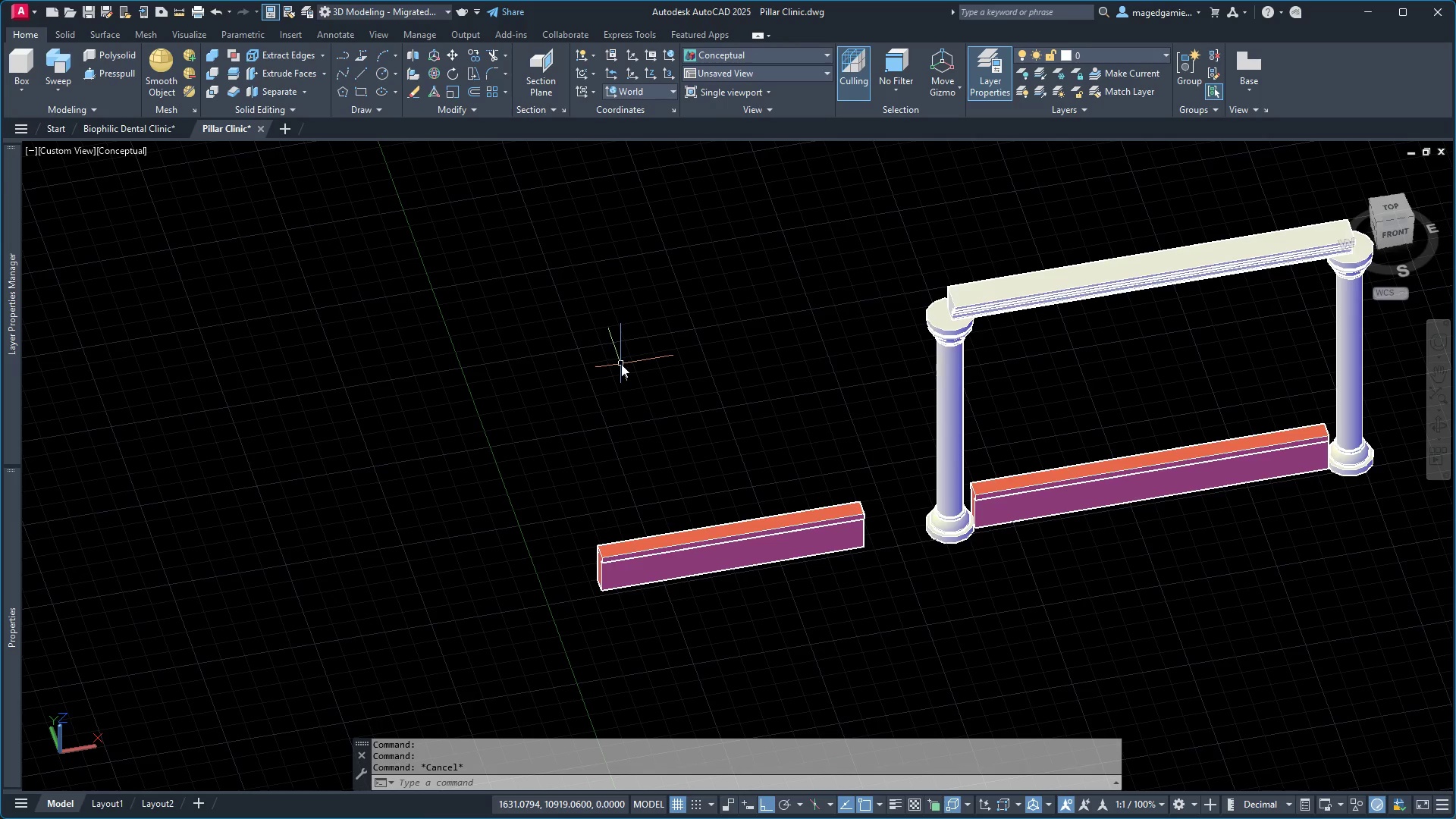 
left_click_drag(start_coordinate=[35, 14], to_coordinate=[72, 204])
 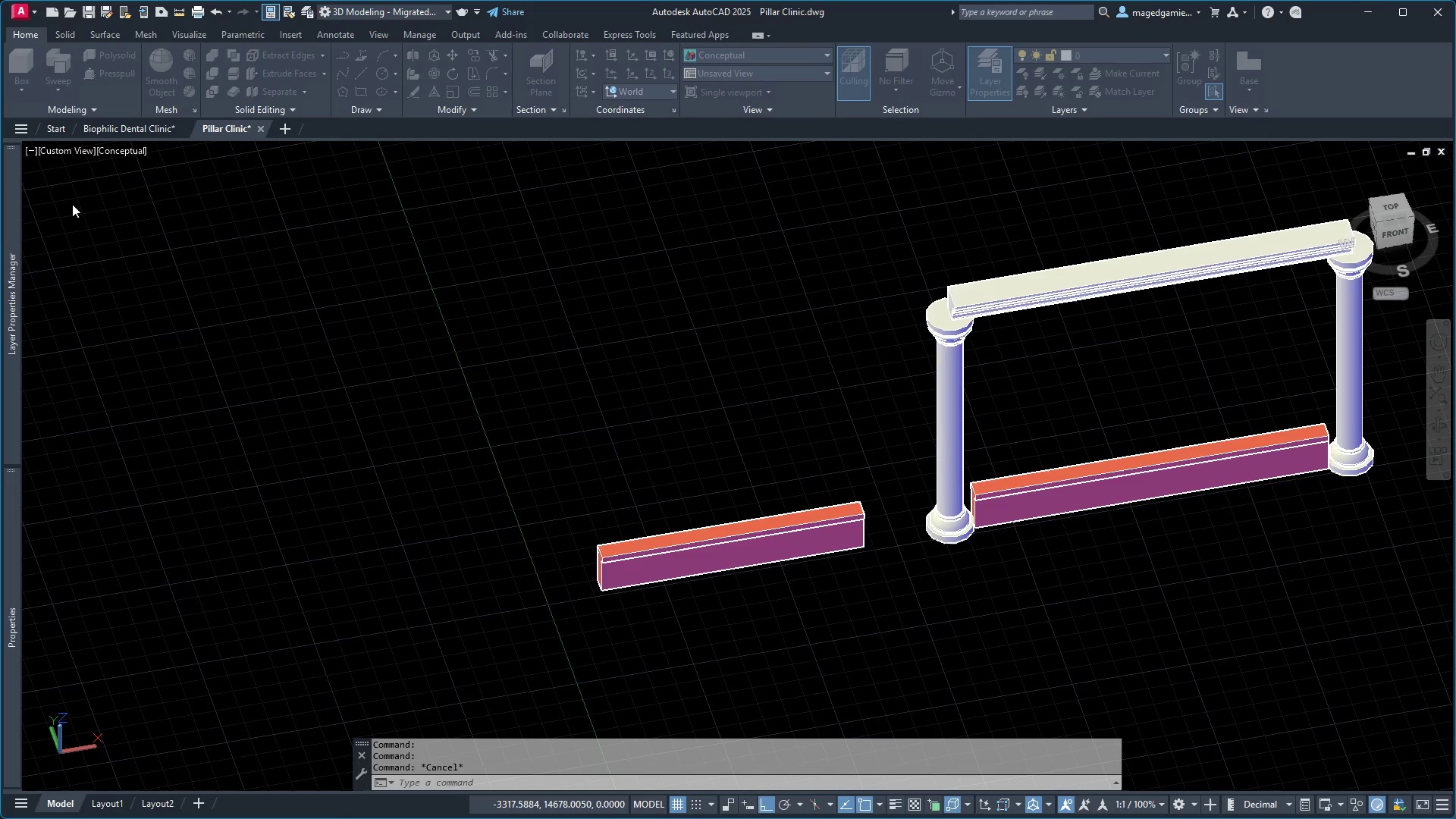 
left_click([72, 204])
 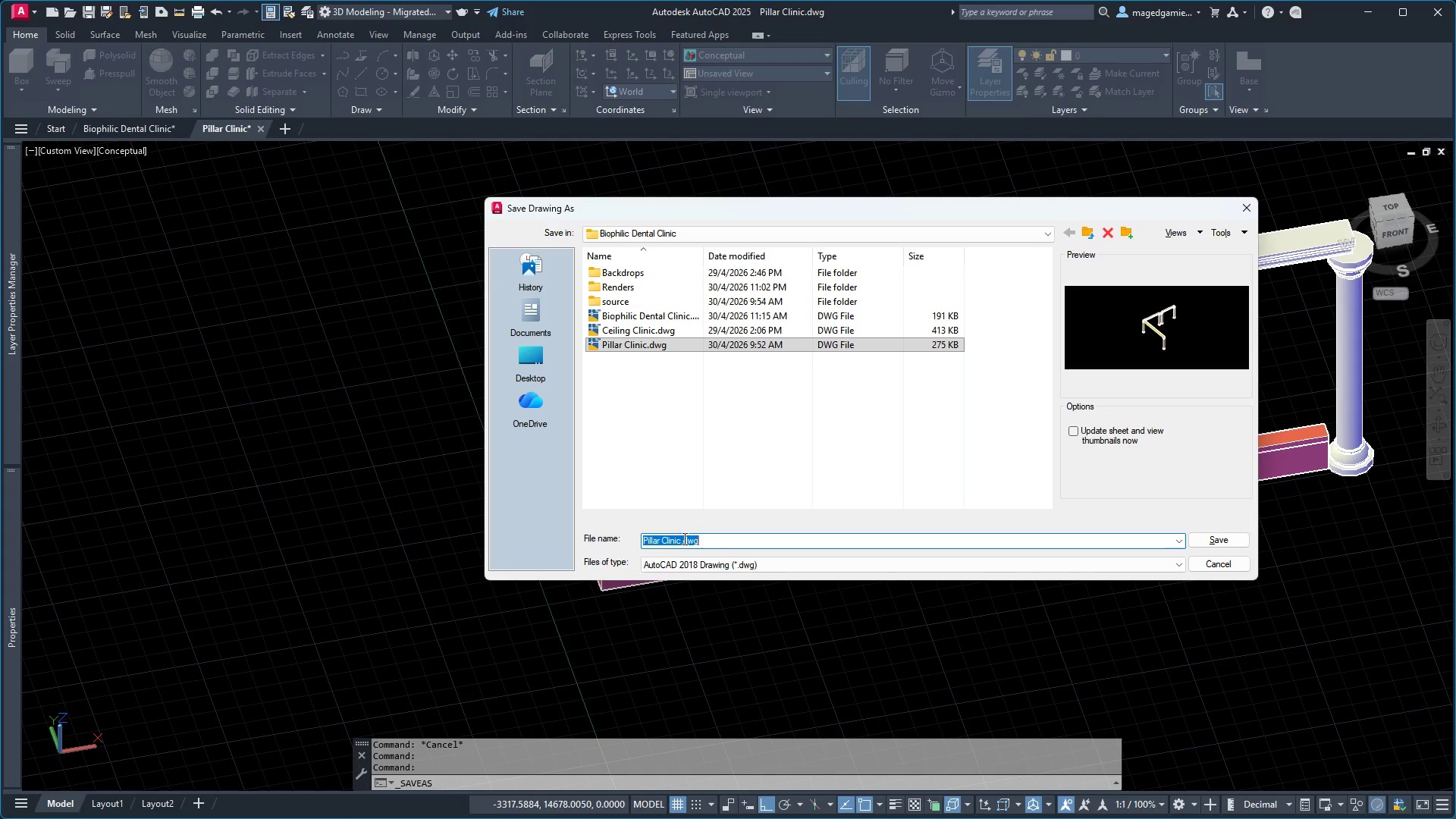 
wait(6.09)
 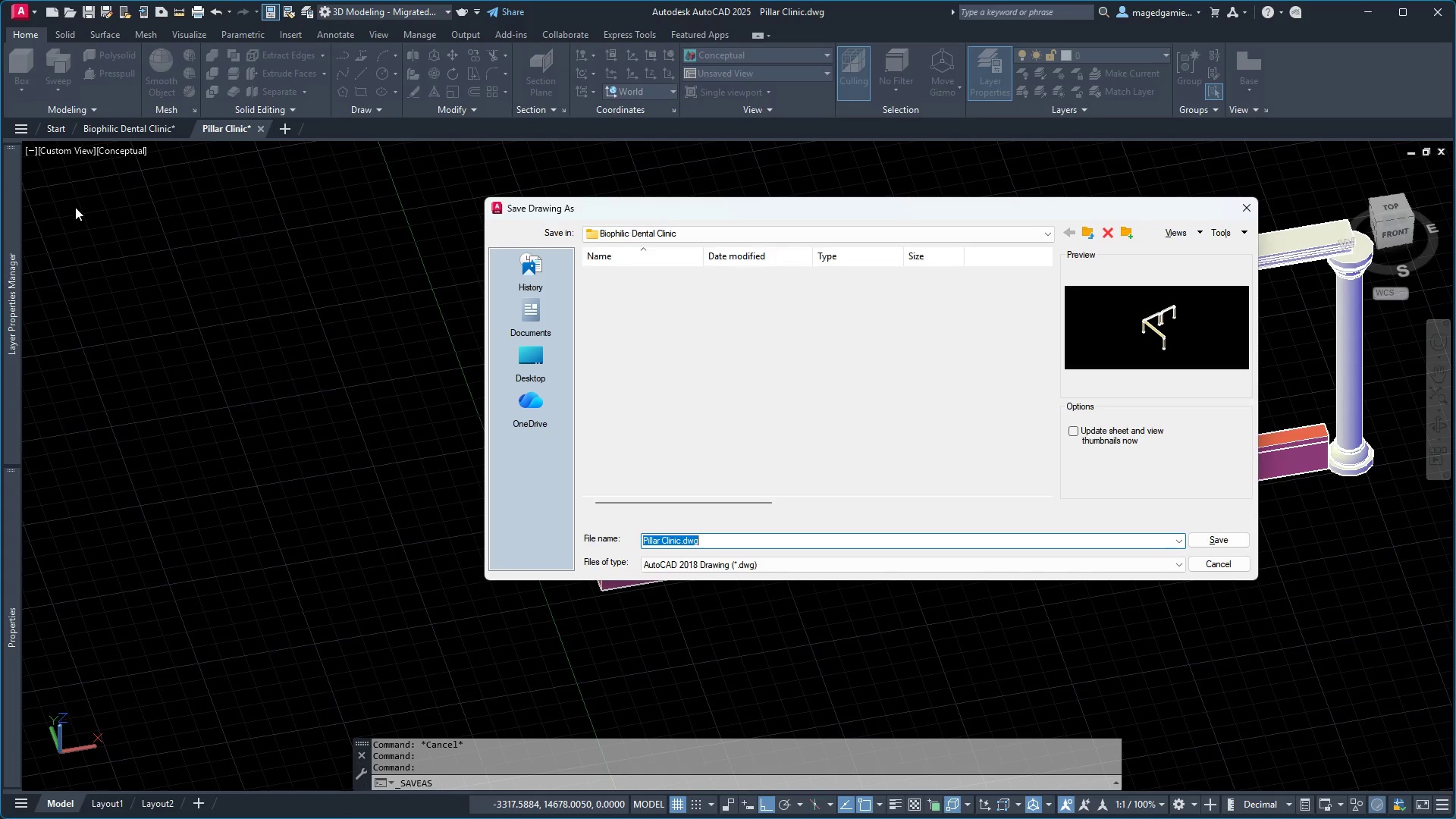 
left_click([681, 544])
 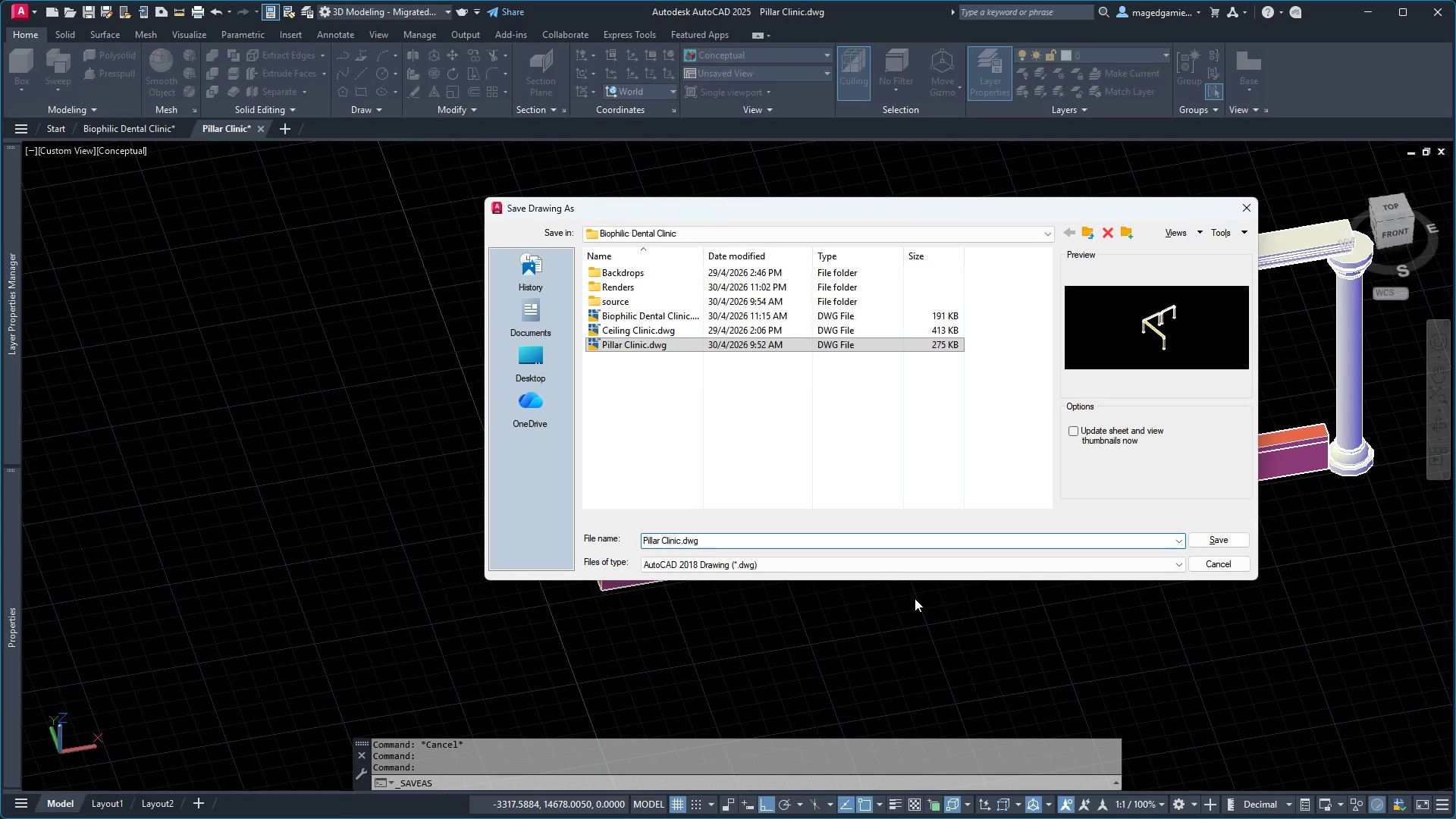 
key(2)
 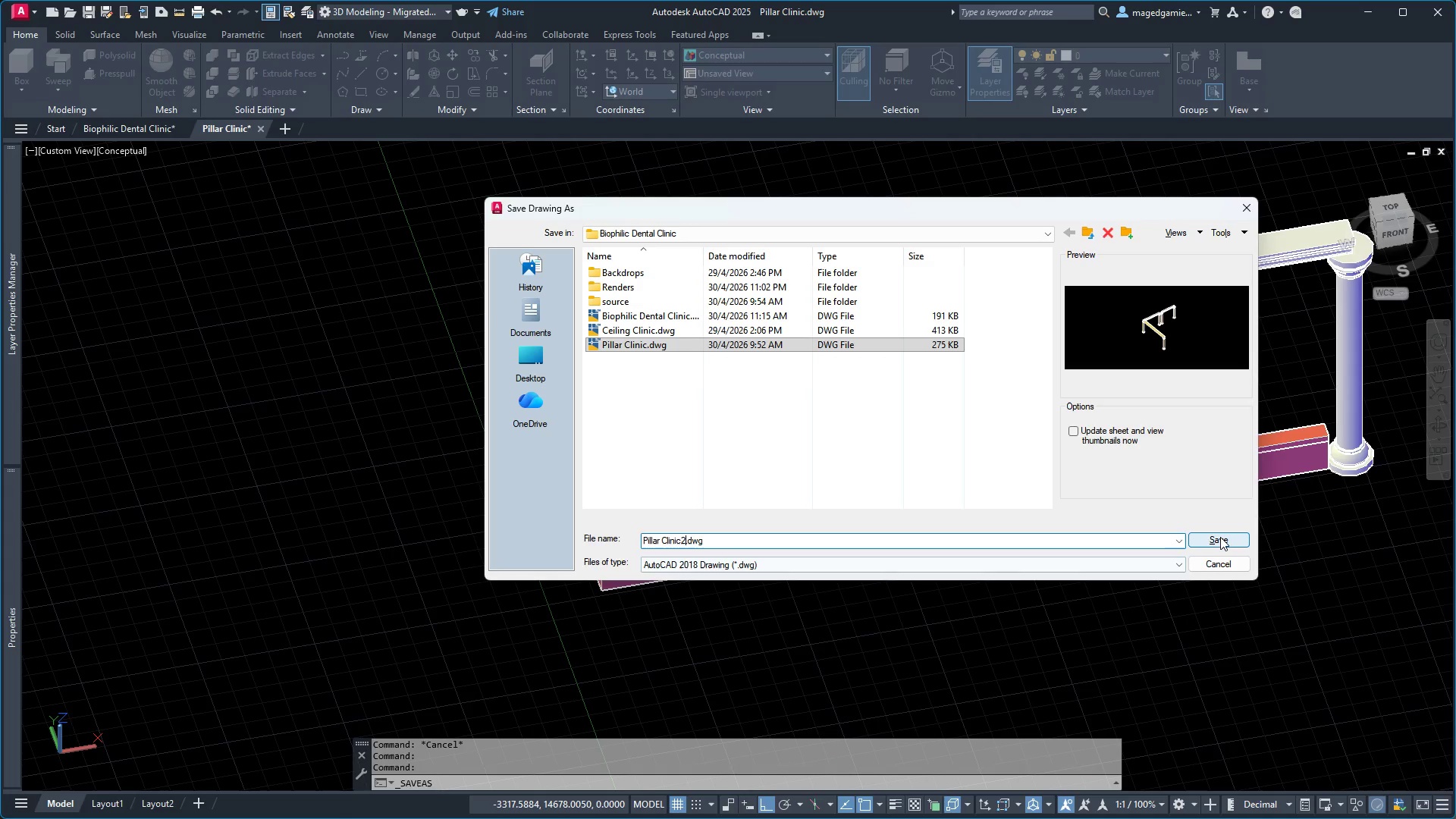 
left_click([1220, 537])
 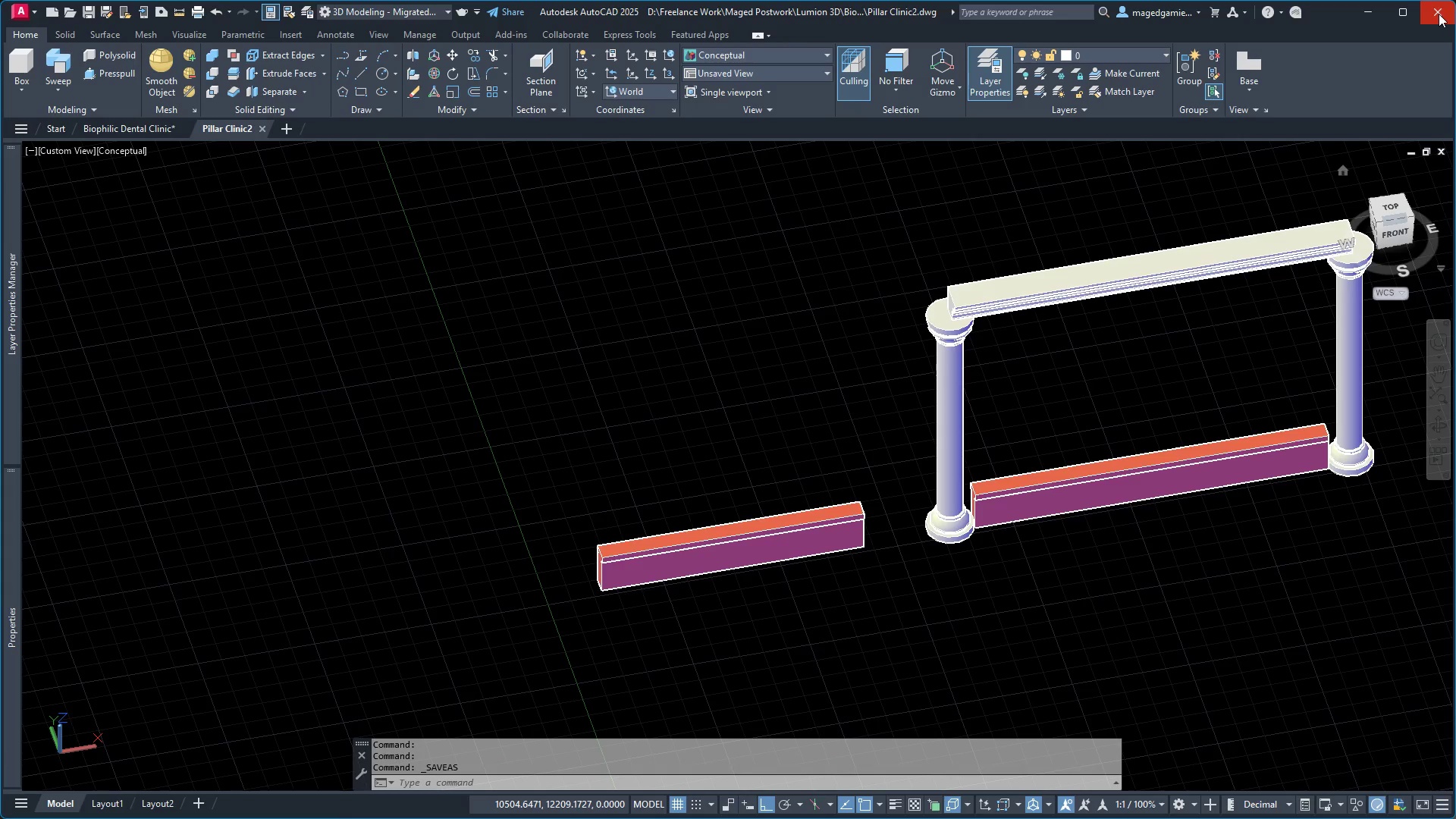 
left_click([1439, 14])
 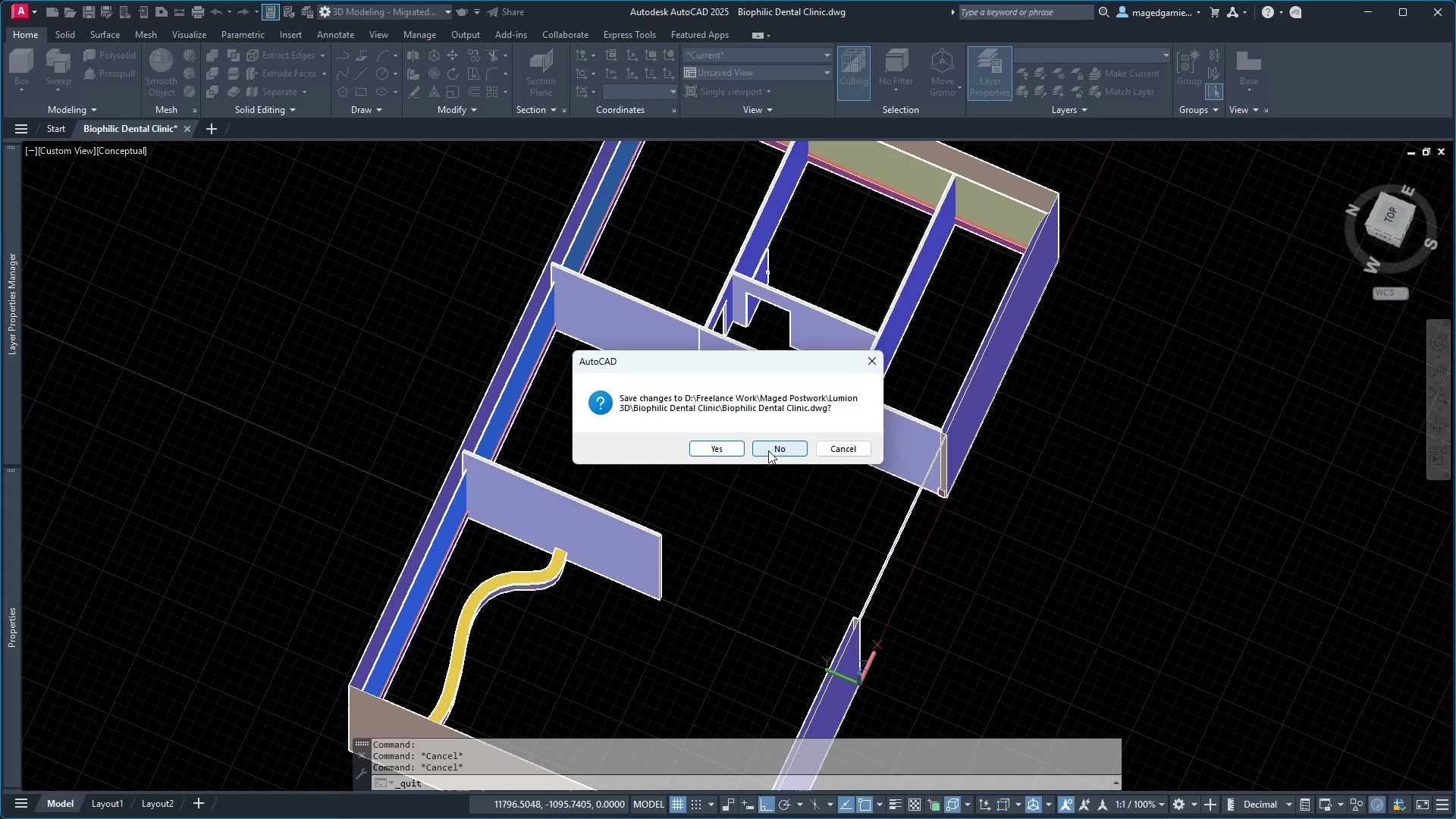 
wait(7.45)
 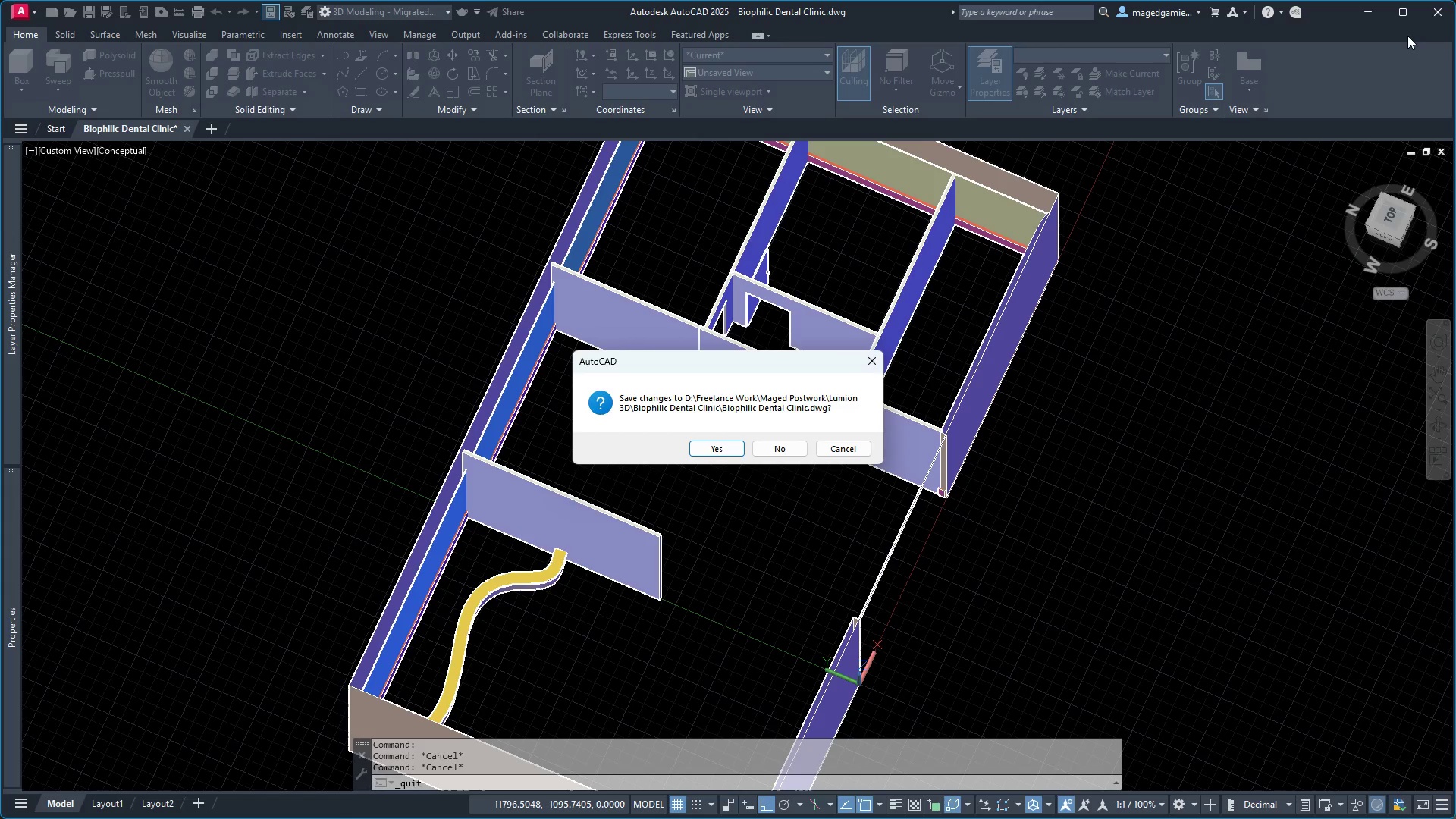 
left_click([768, 450])
 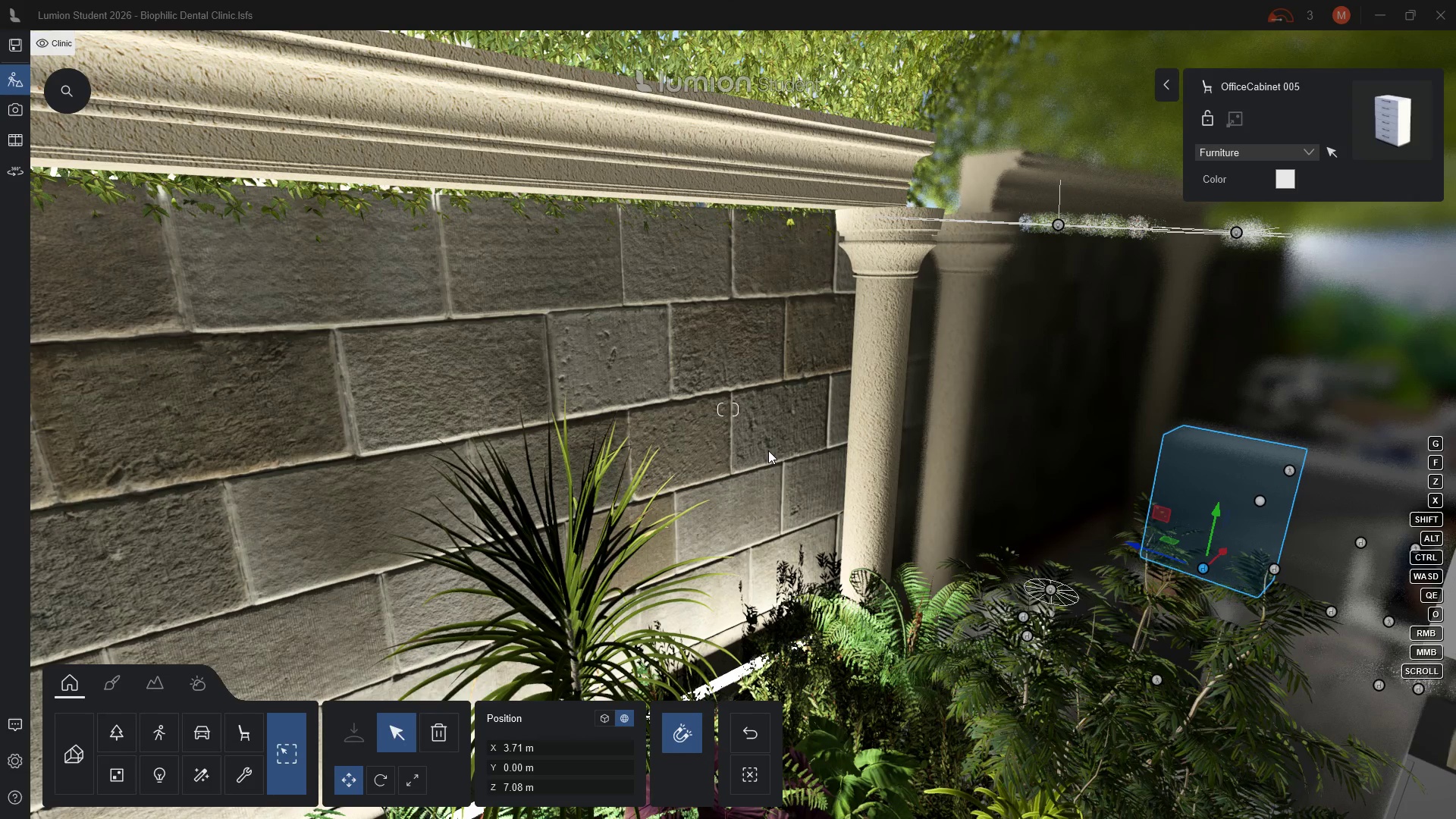 
scroll: coordinate [521, 466], scroll_direction: down, amount: 4.0
 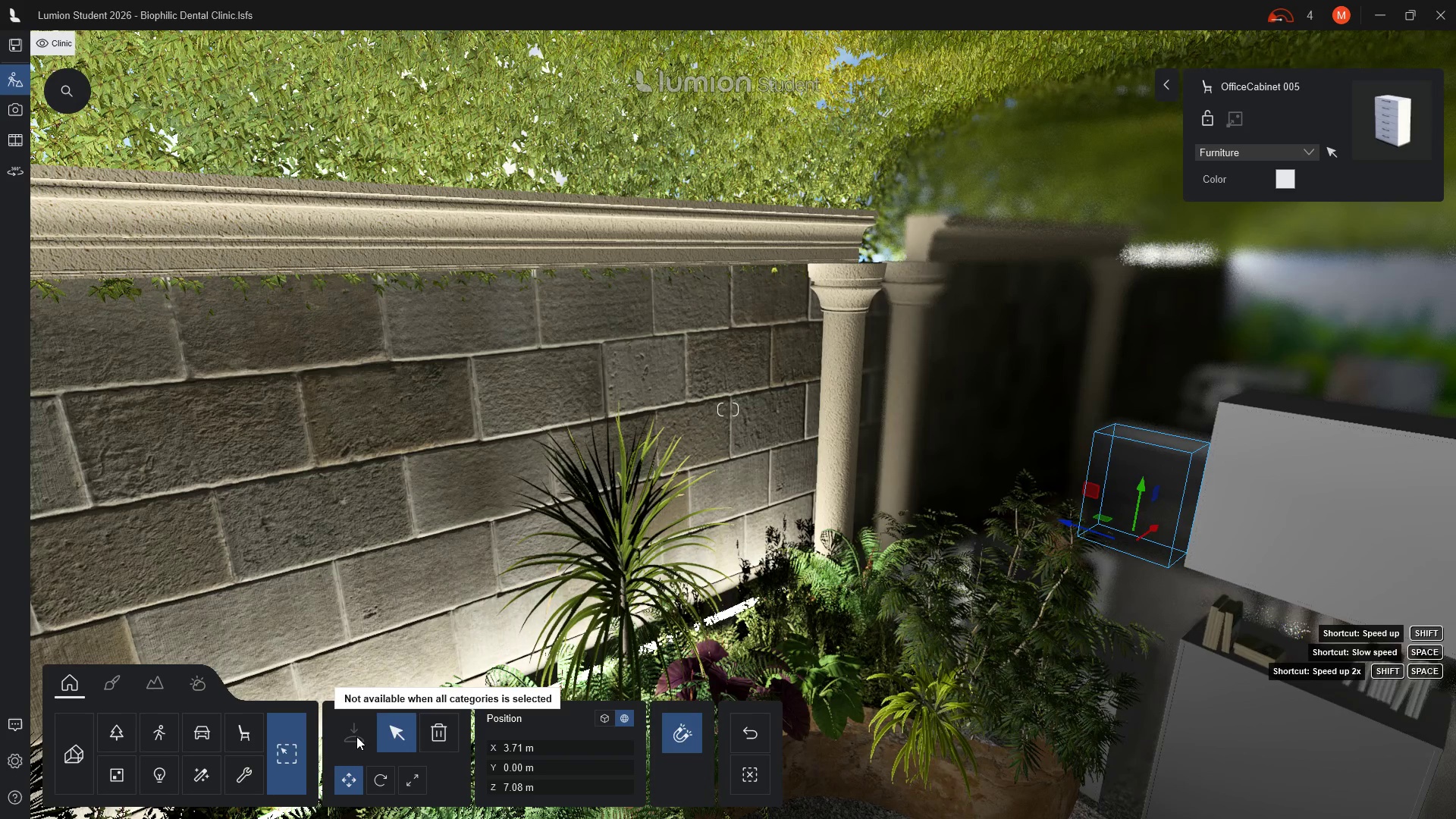 
left_click([356, 736])
 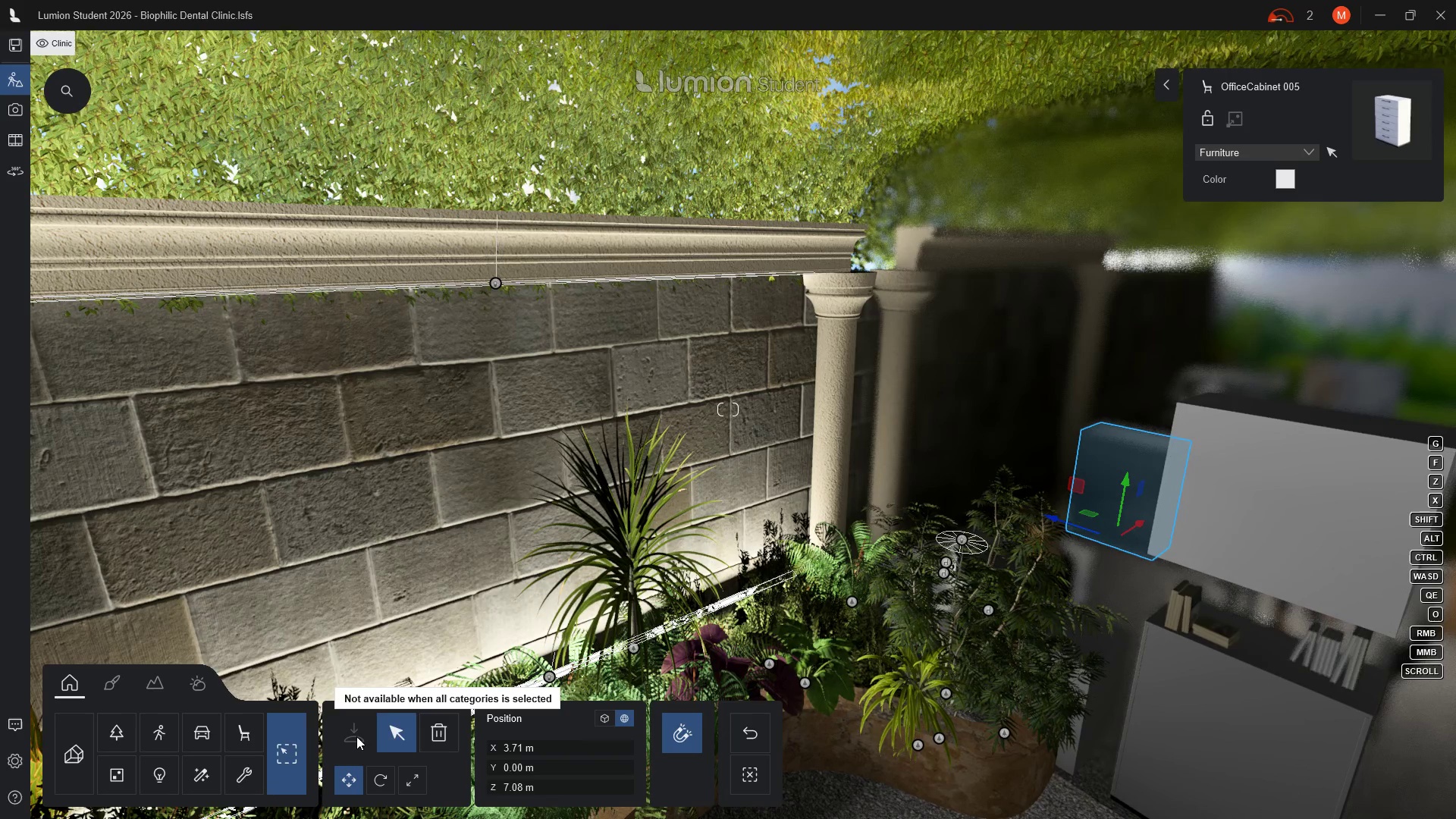 
wait(7.12)
 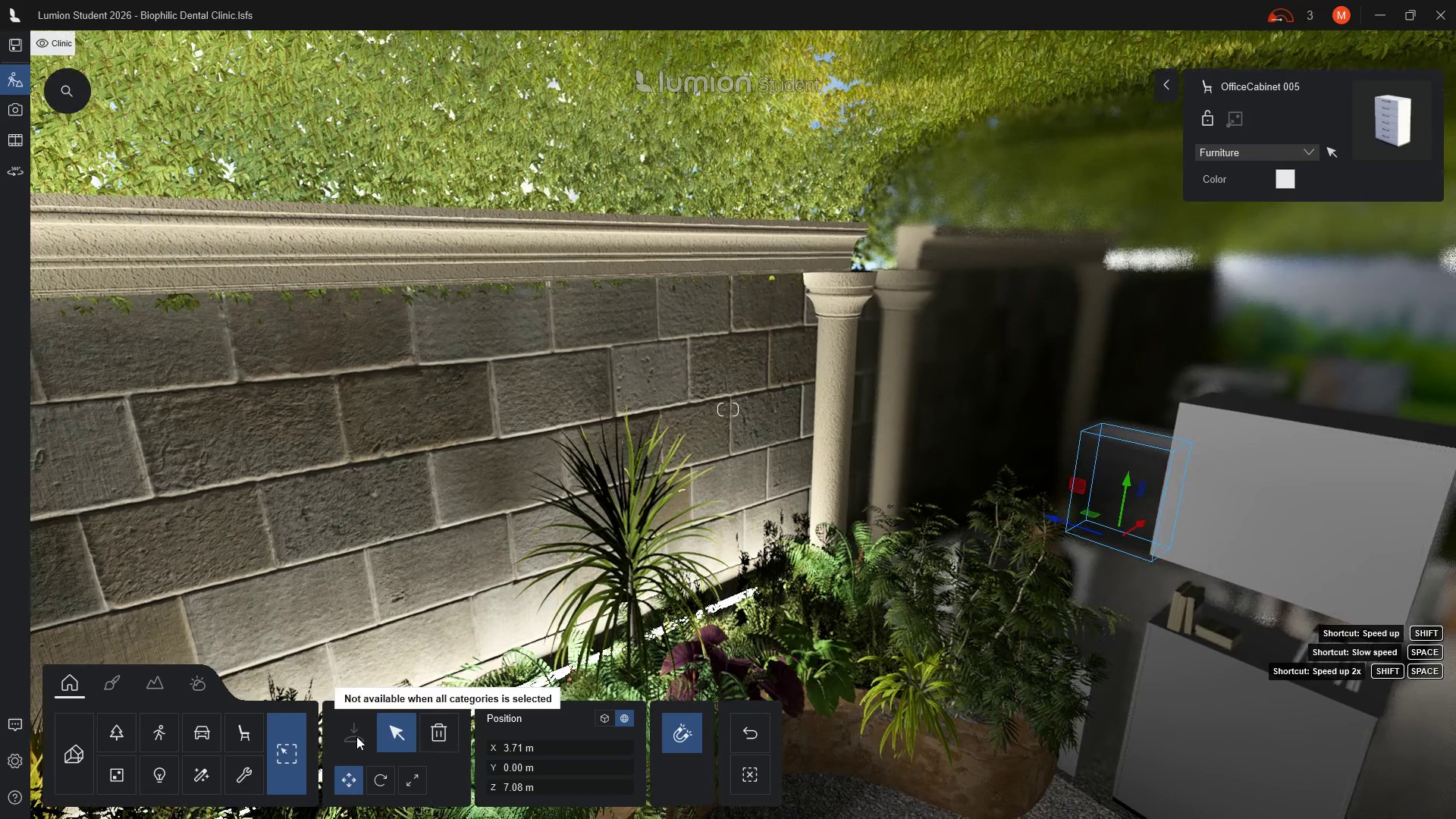 
left_click_drag(start_coordinate=[68, 684], to_coordinate=[74, 684])
 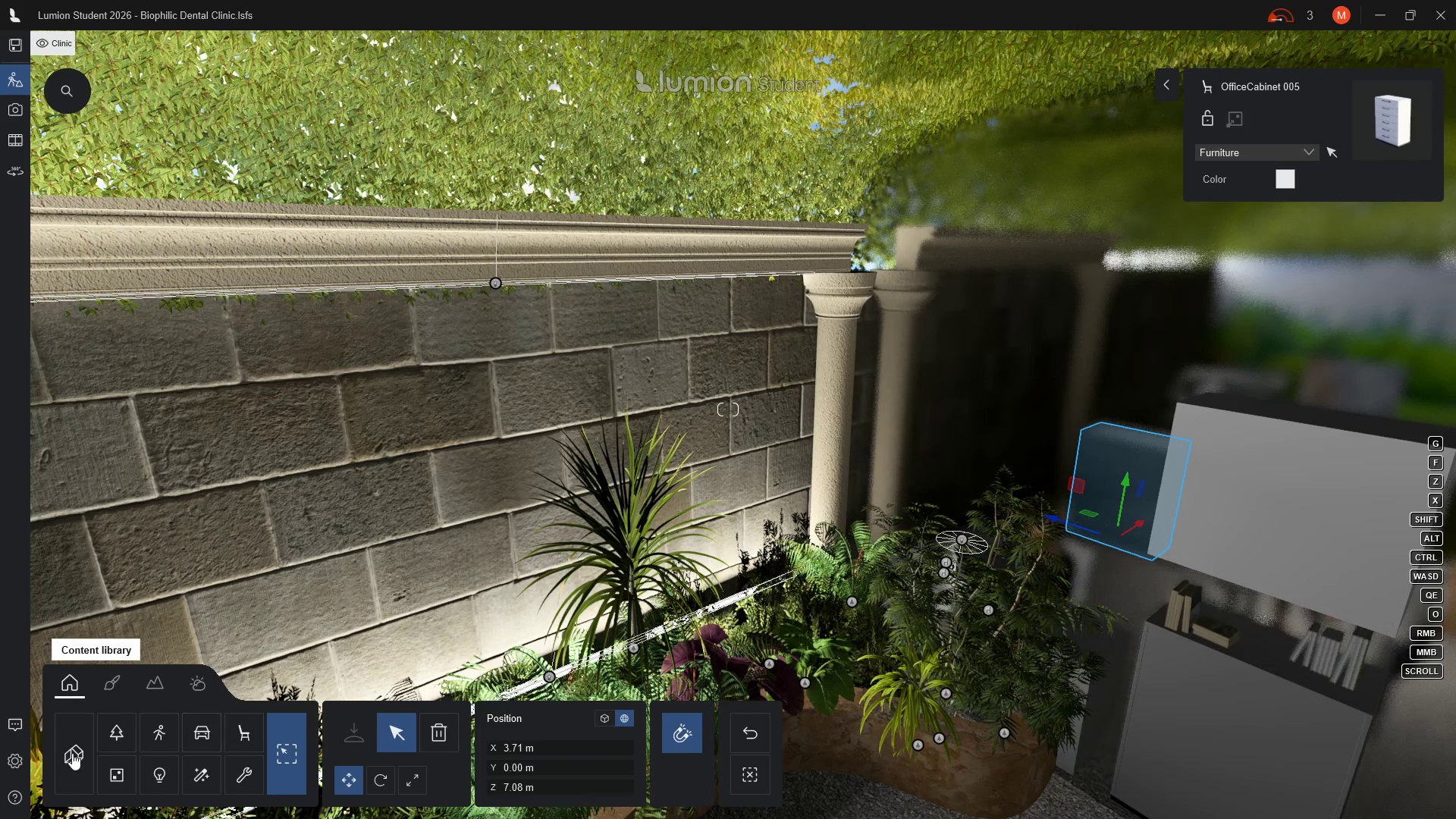 
left_click([75, 753])
 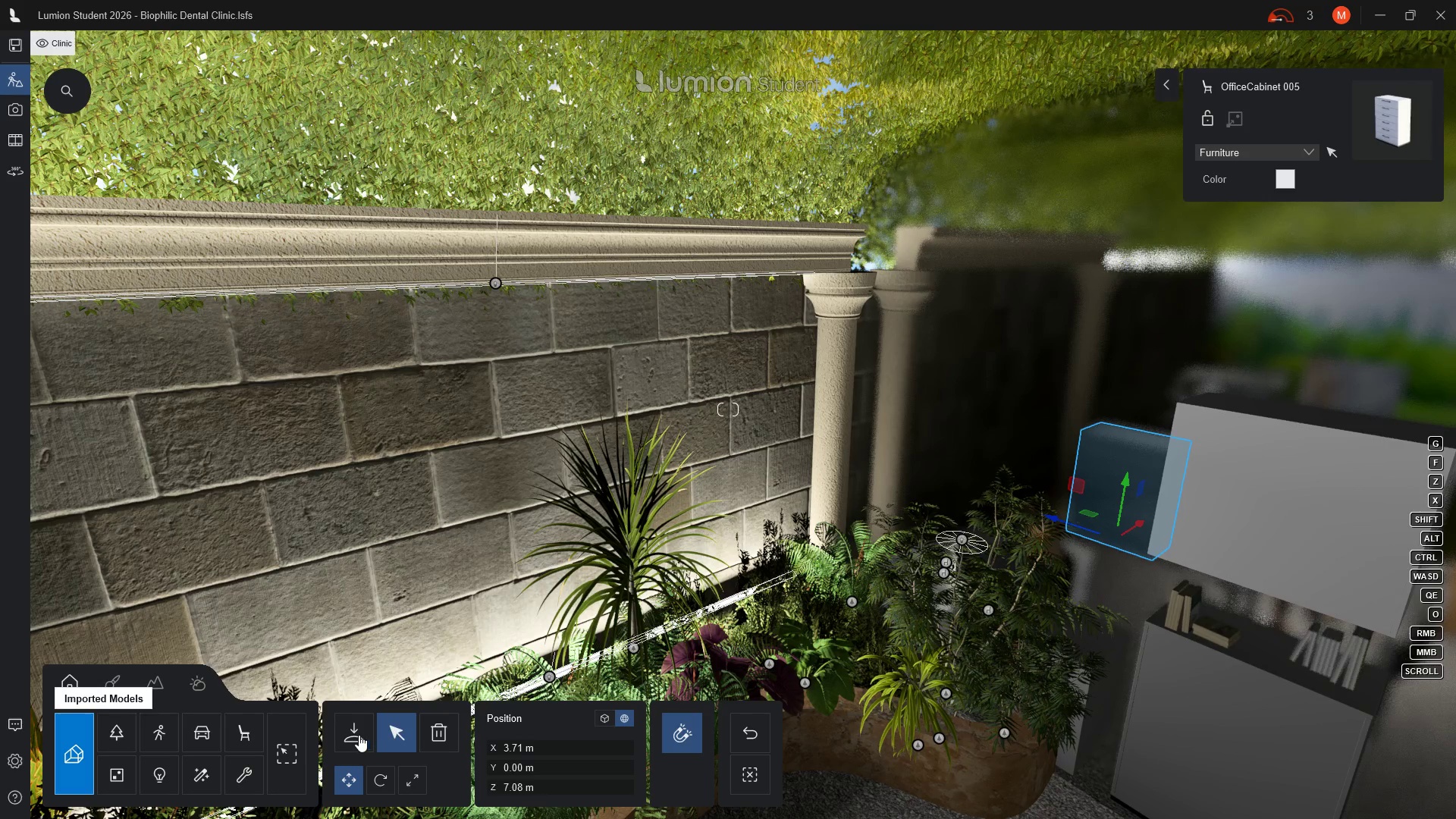 
left_click([350, 735])
 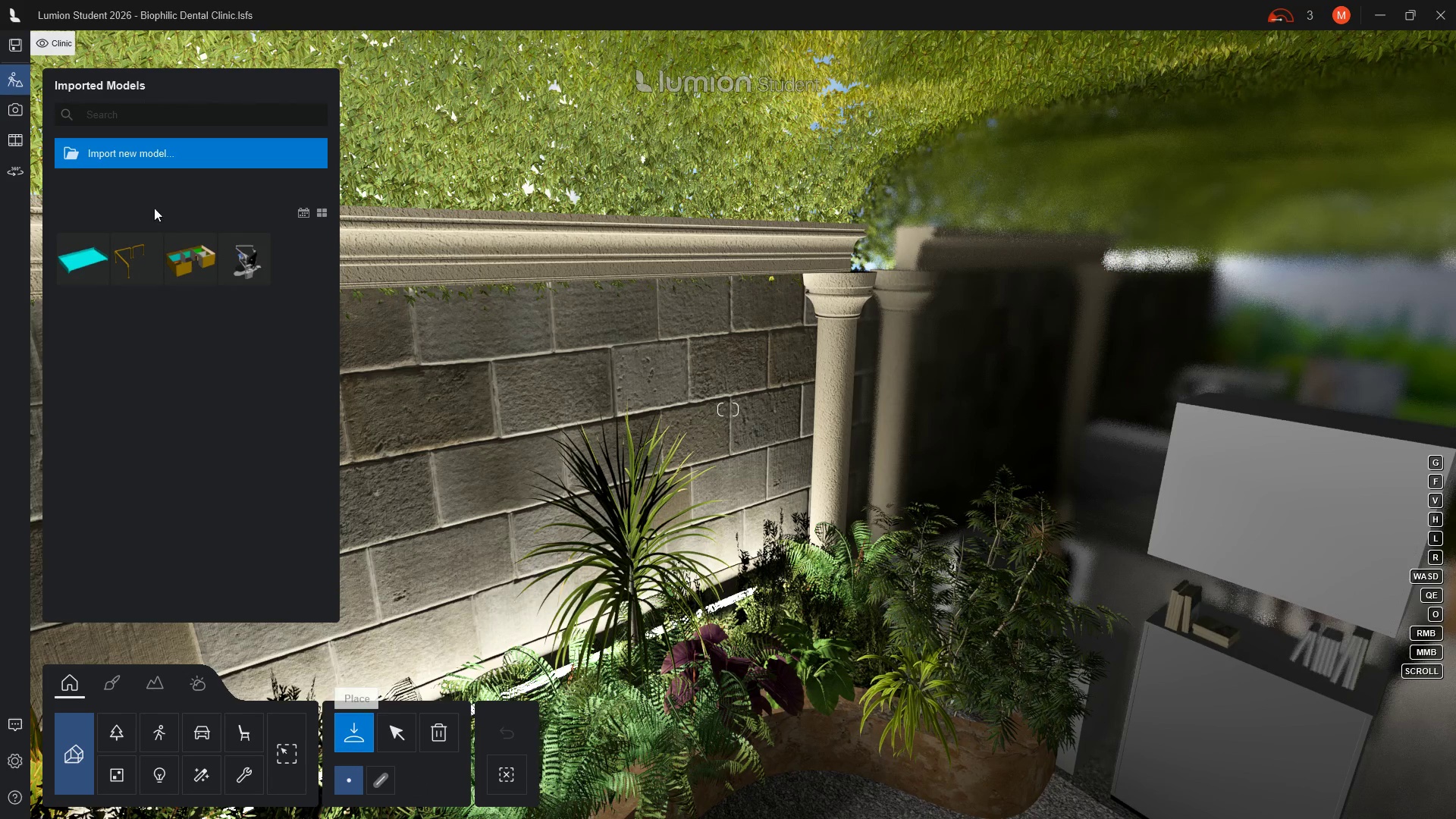 
left_click([106, 152])
 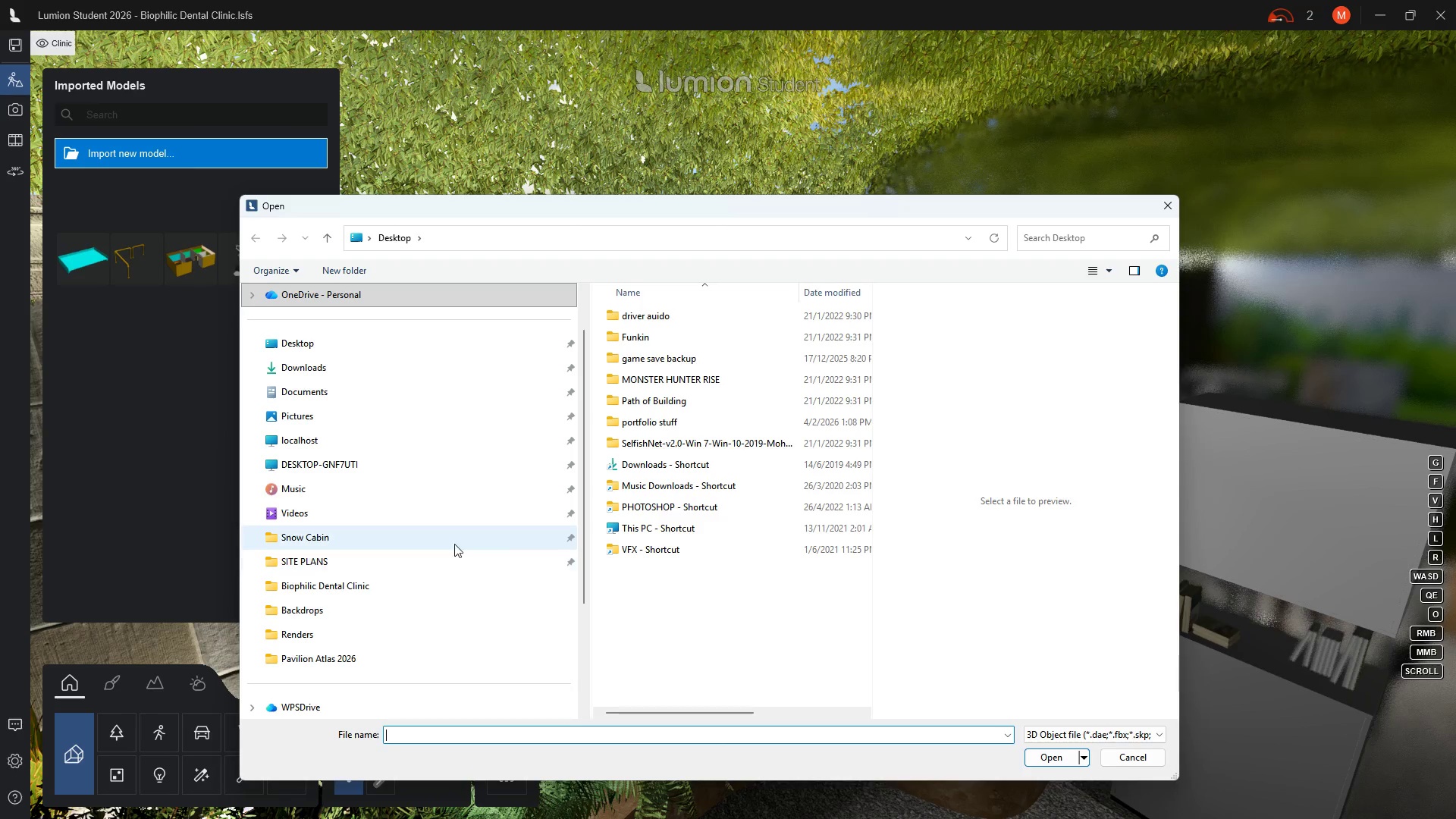 
wait(7.78)
 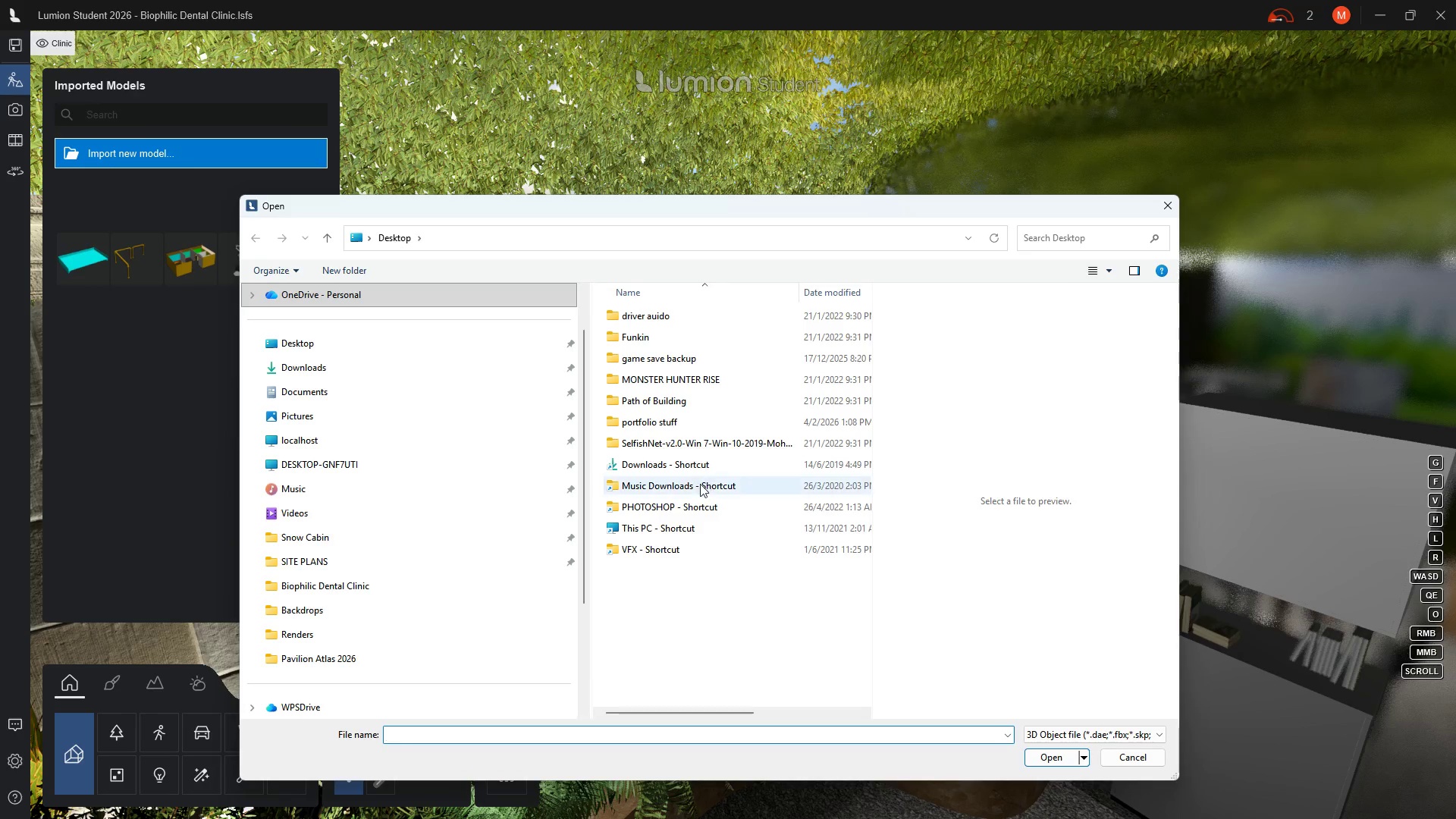 
left_click([326, 583])
 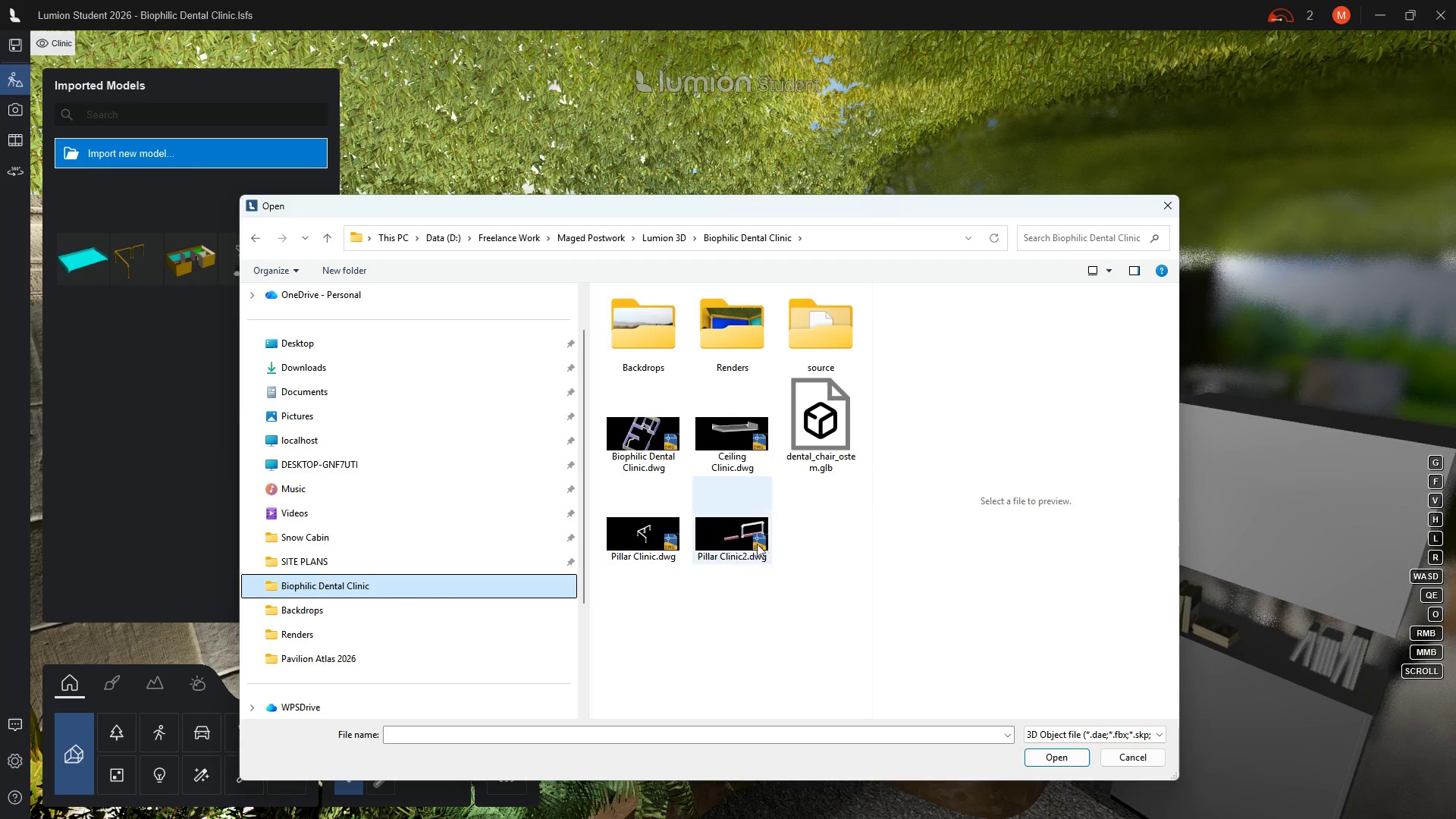 
left_click([723, 542])
 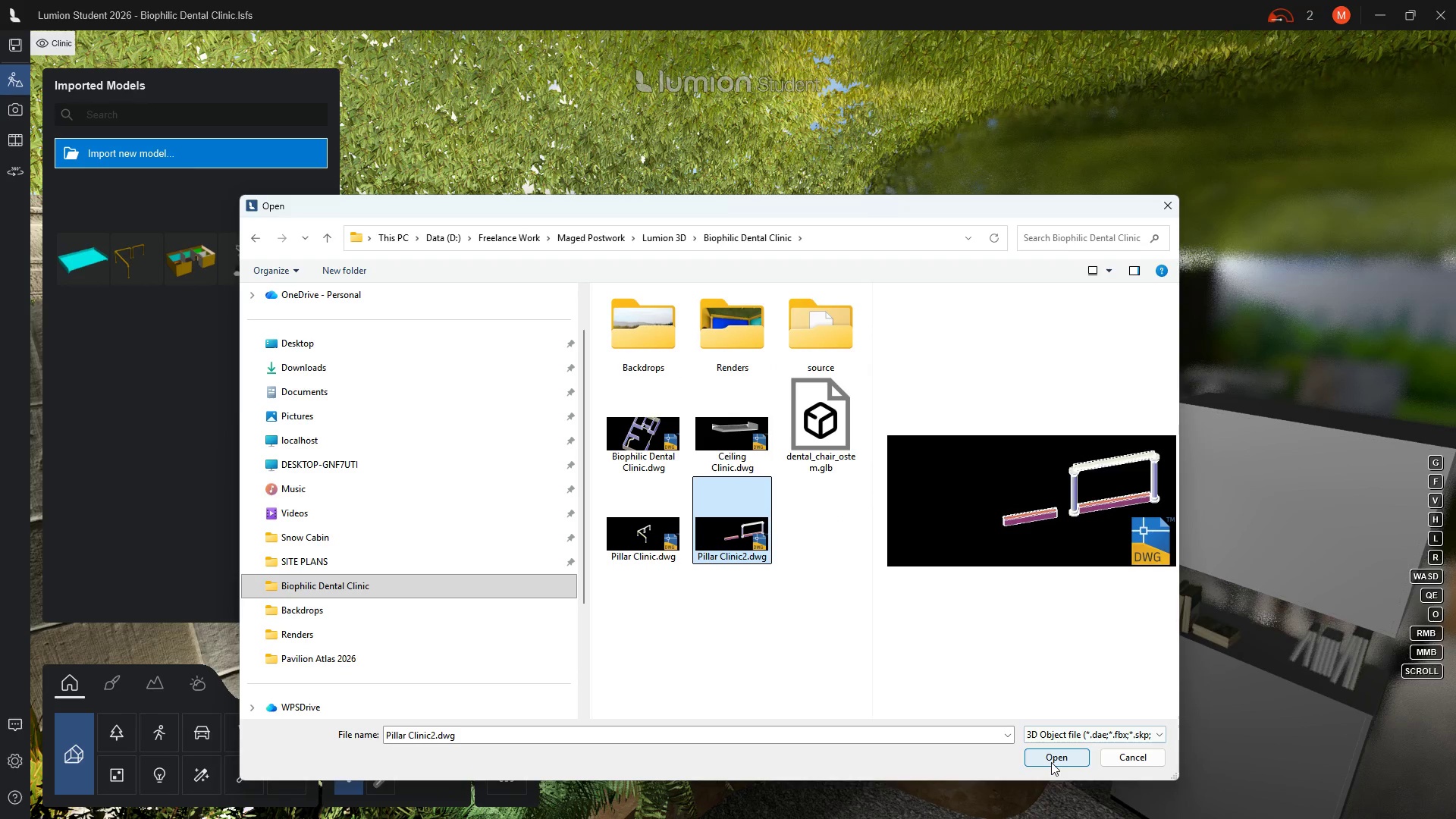 
left_click([1046, 758])
 